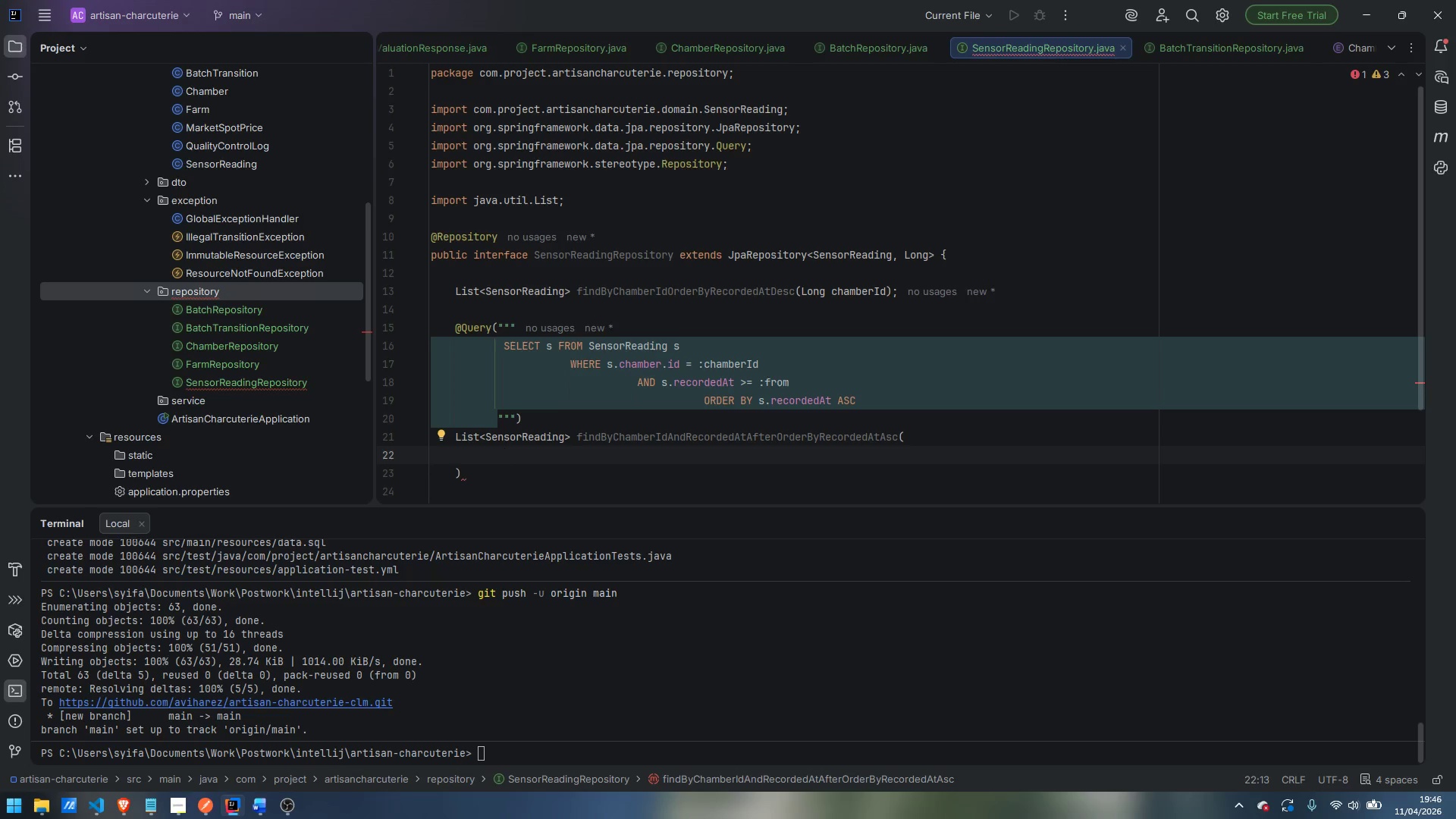 
type(@Param)
 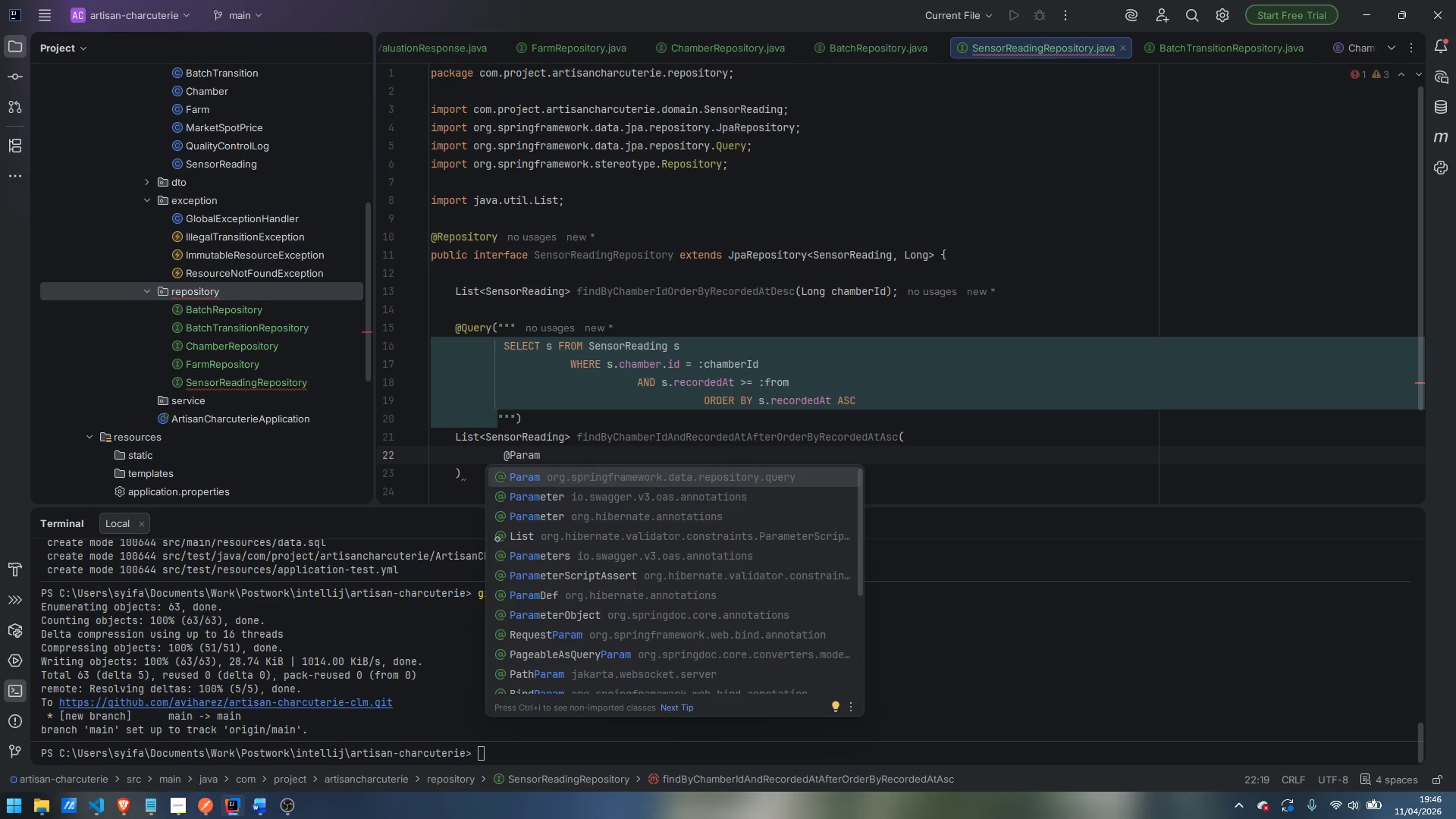 
key(Enter)
 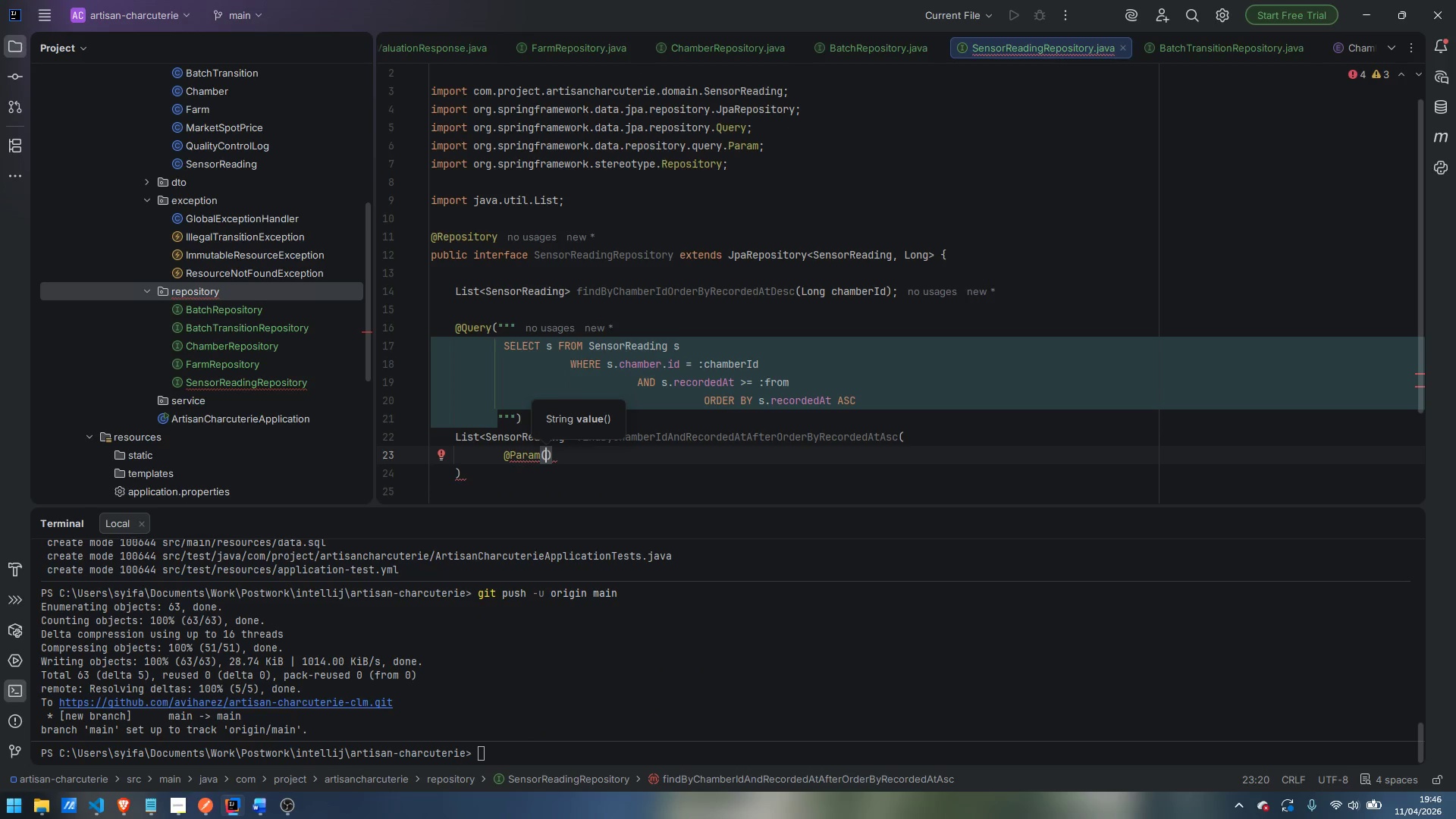 
key(Shift+Enter)
 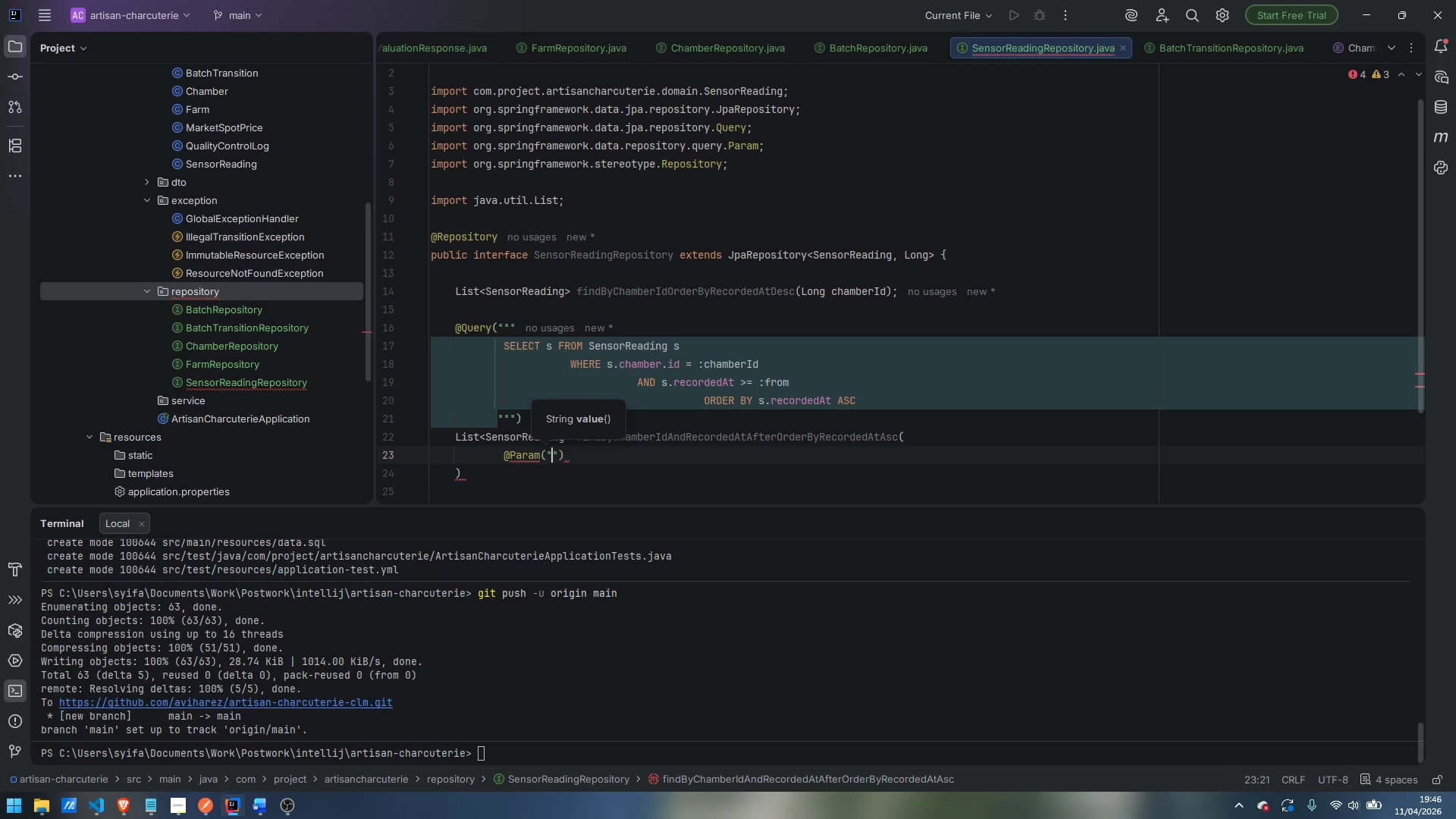 
type("chamberId)
 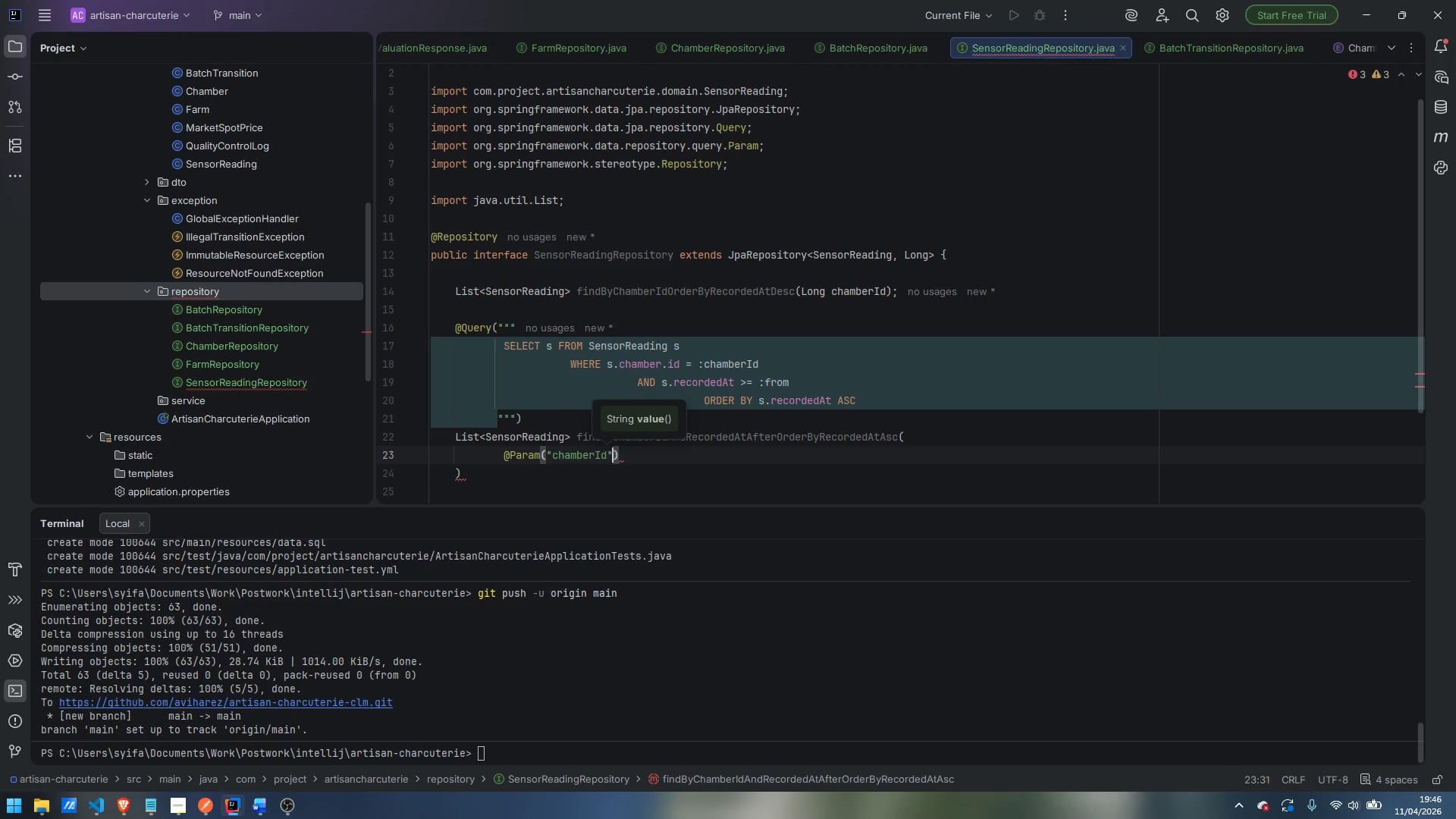 
 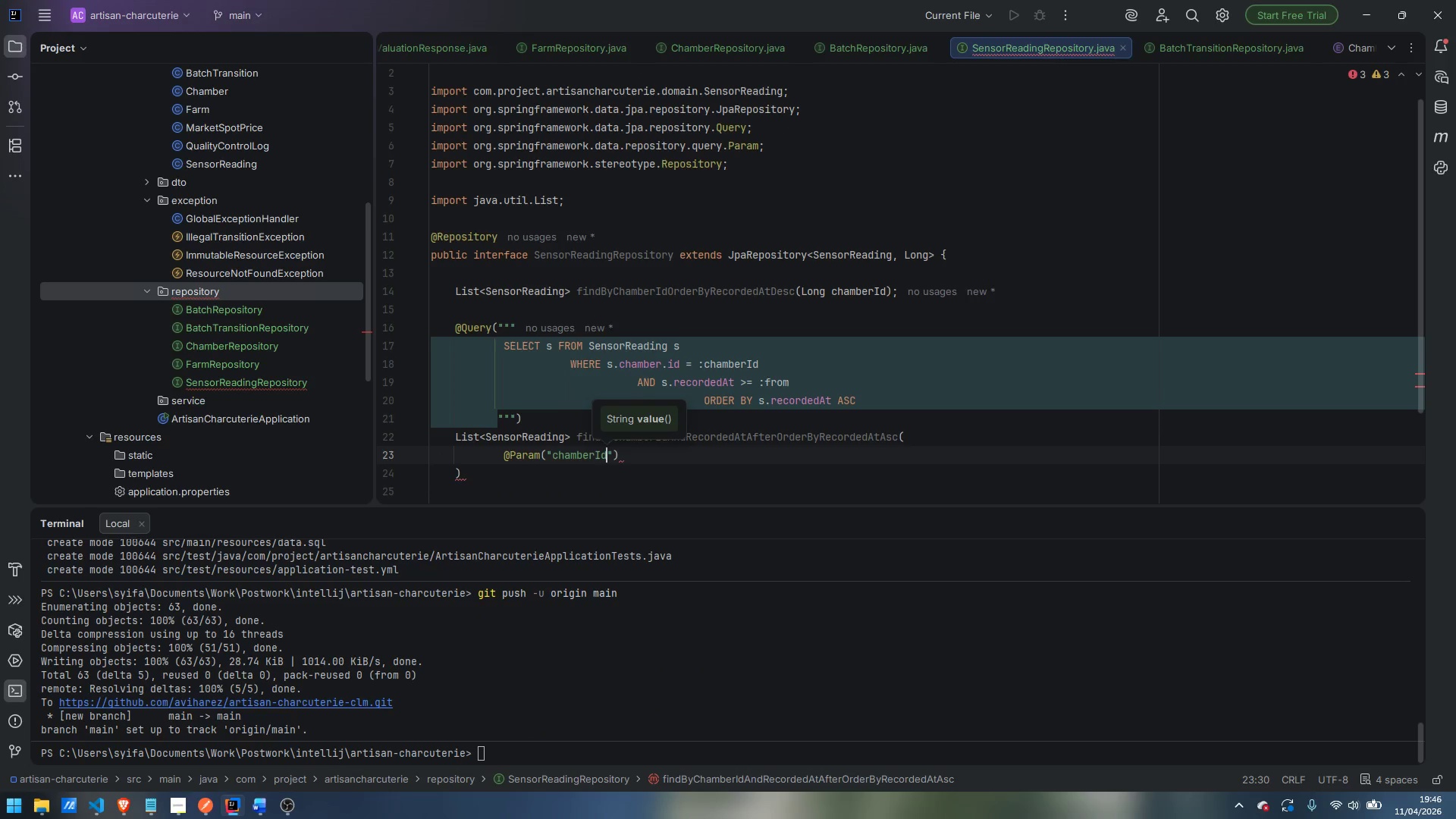 
key(ArrowRight)
 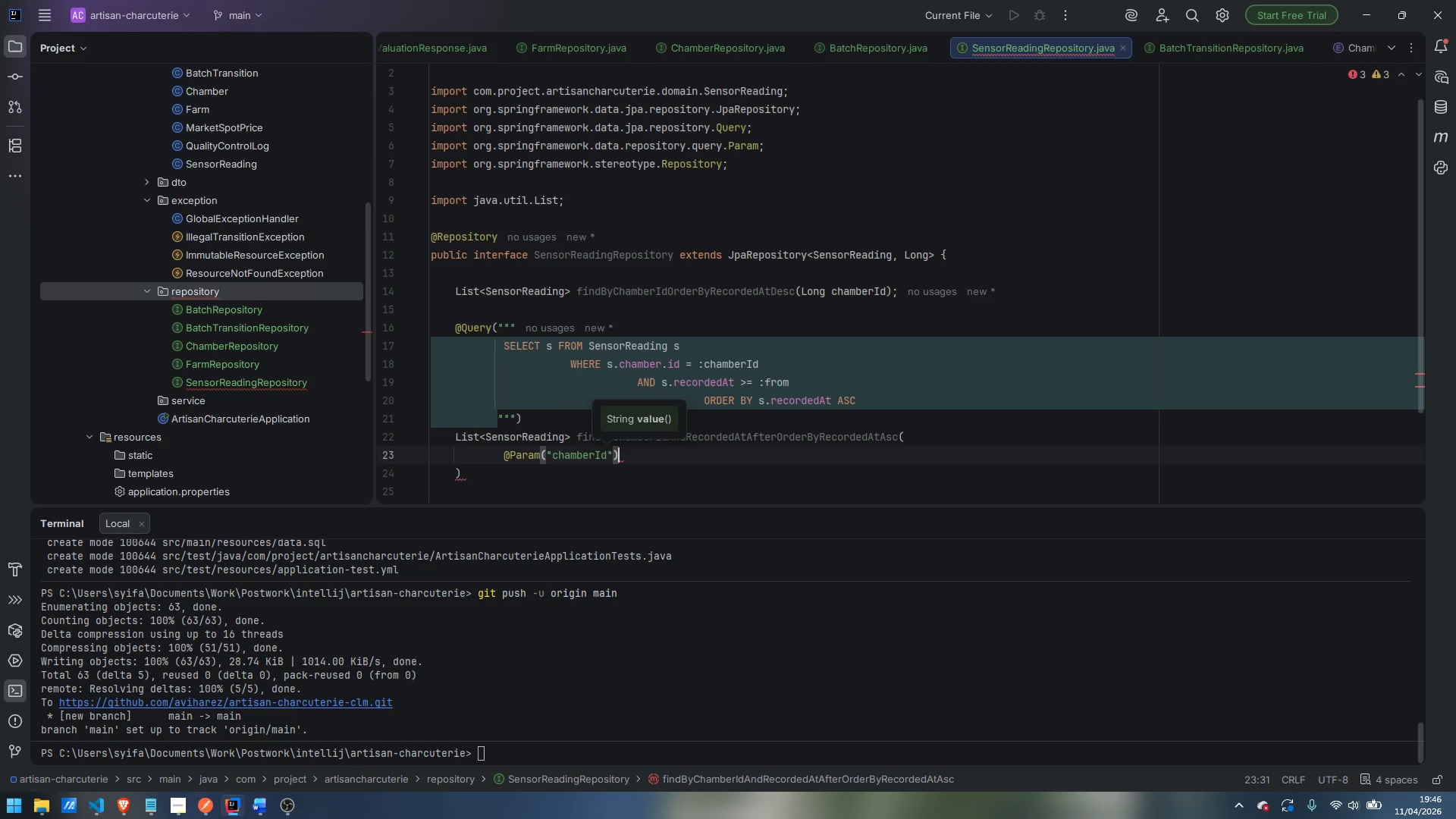 
key(ArrowRight)
 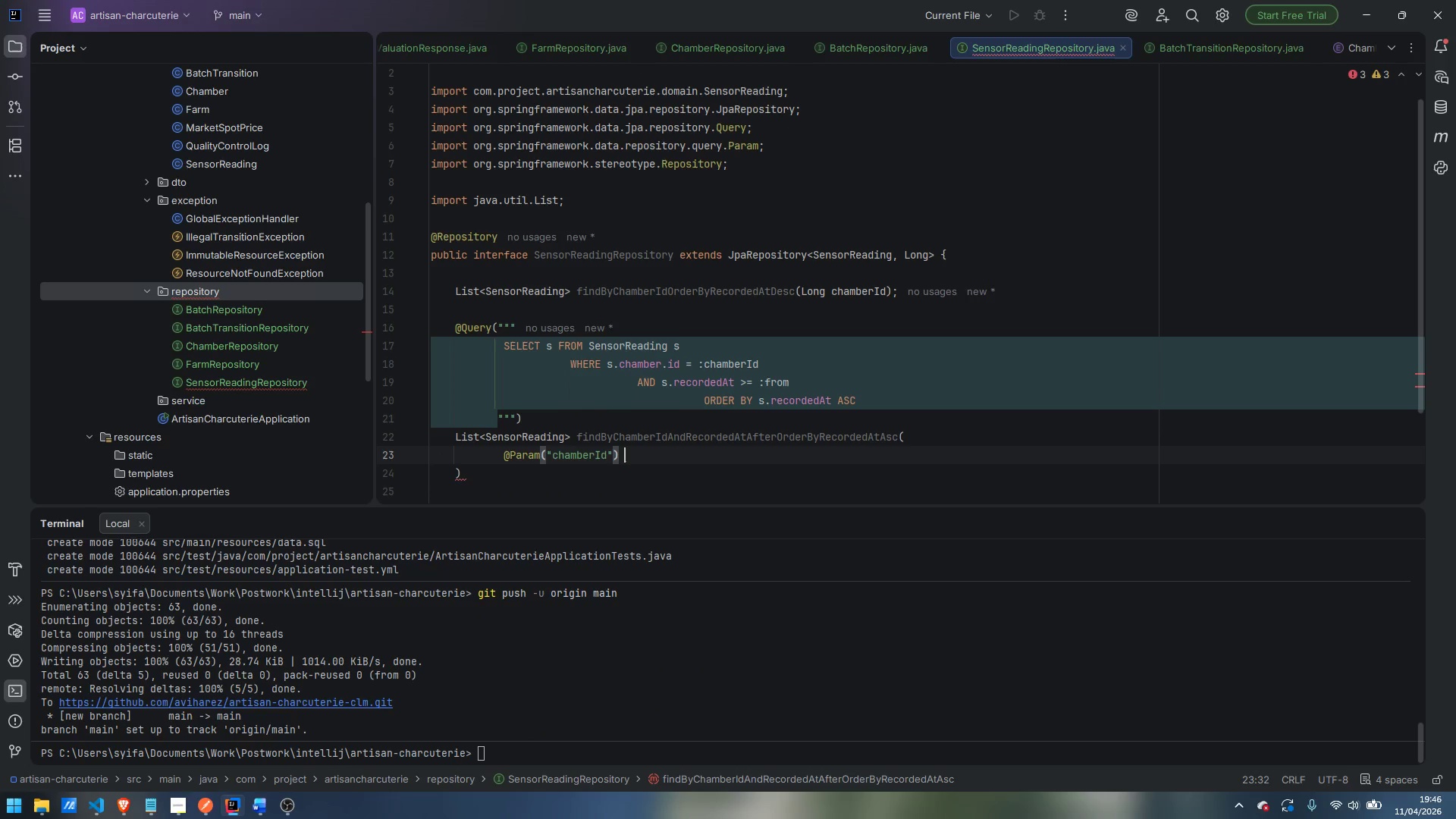 
type( Long chamberId,)
 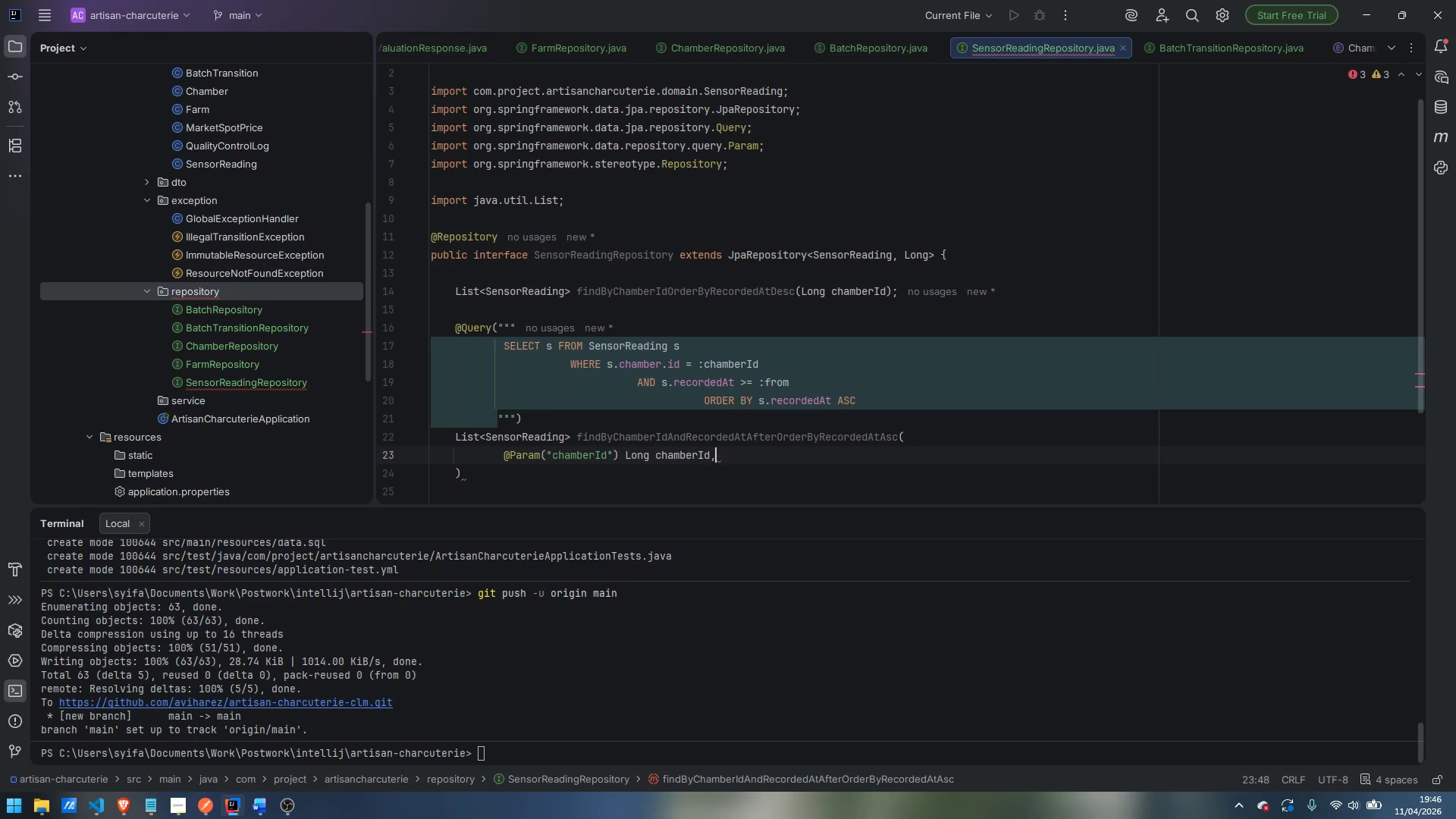 
key(Enter)
 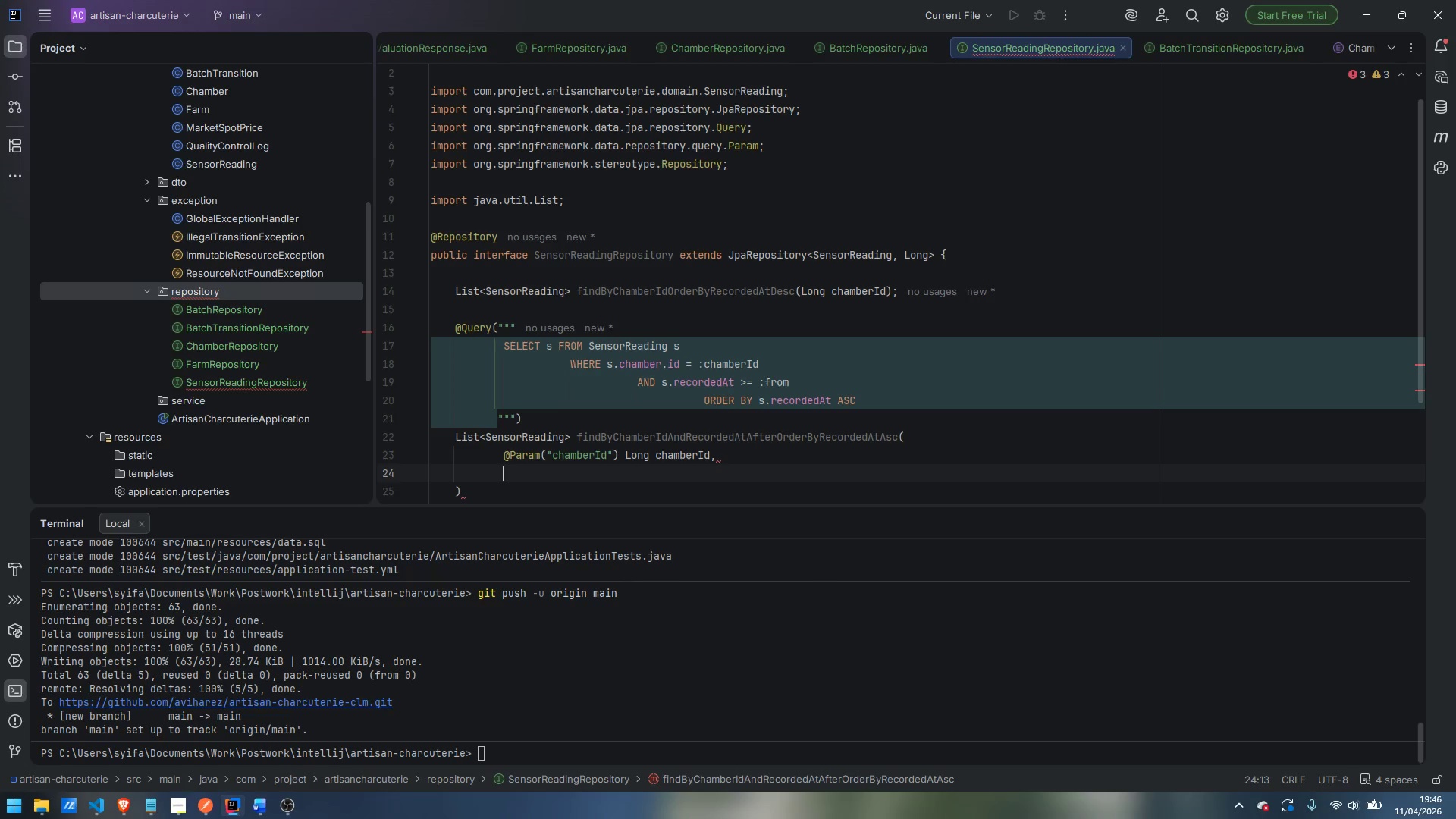 
type(@PAram)
 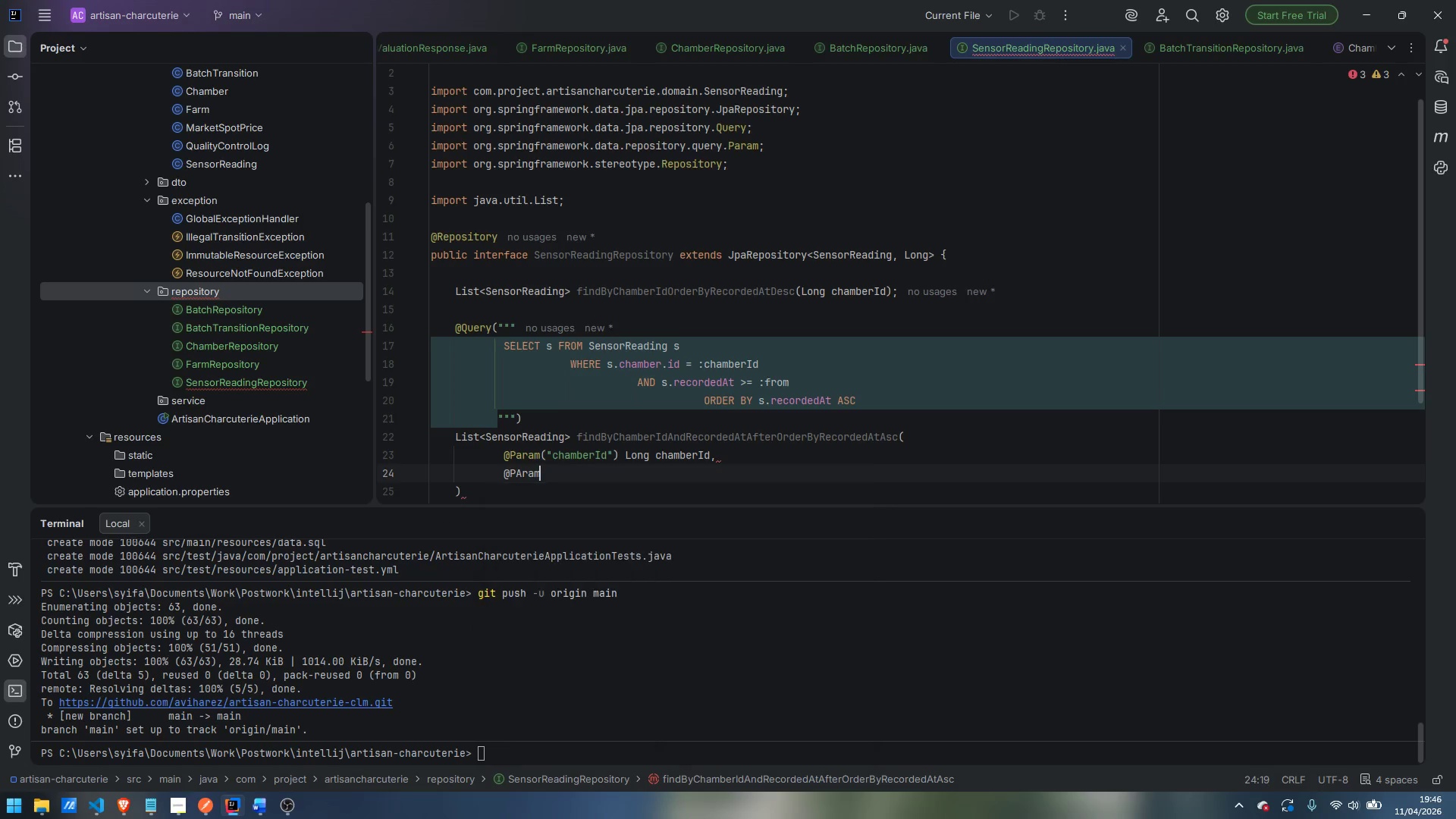 
key(Enter)
 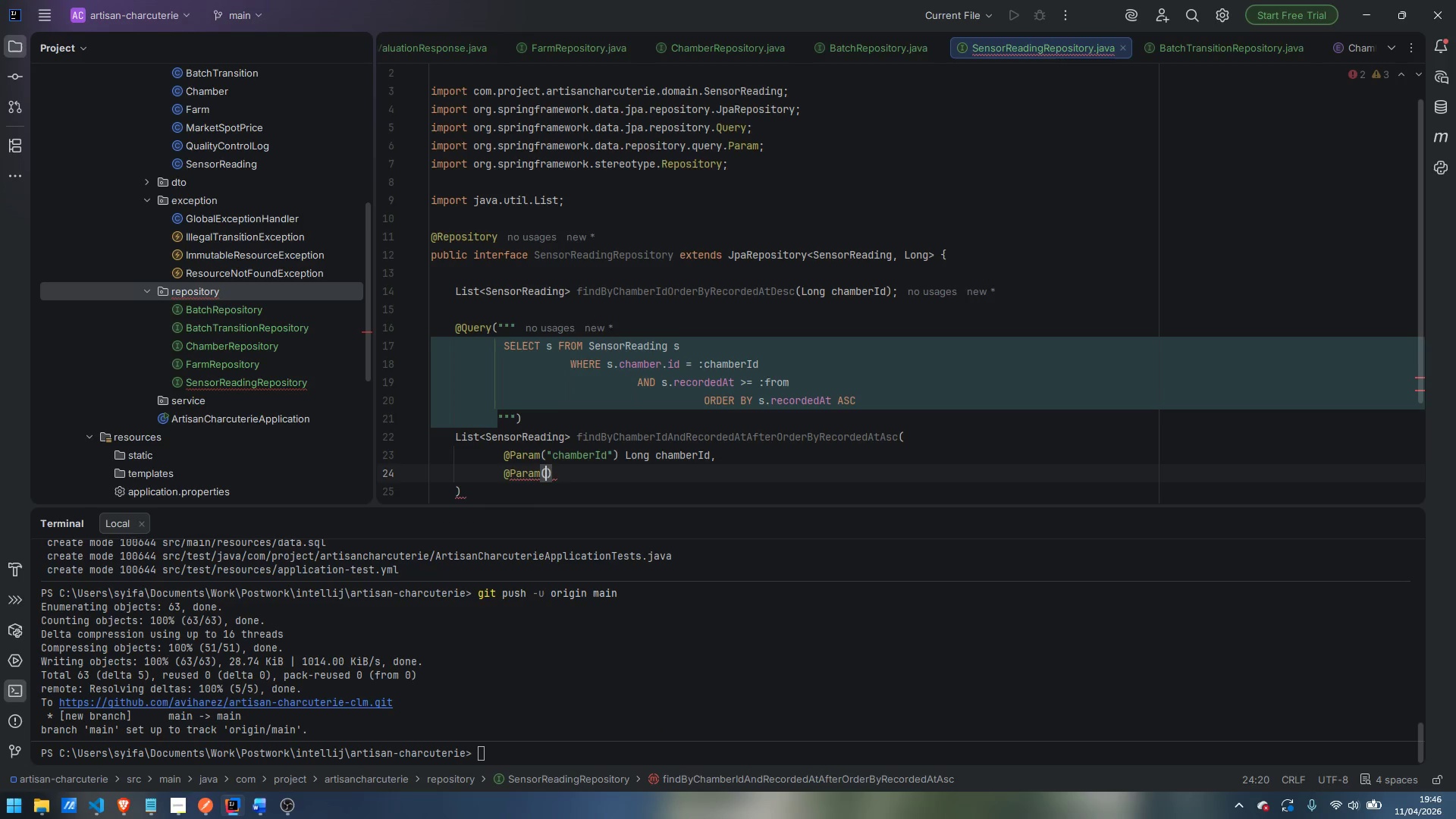 
type(":from)
 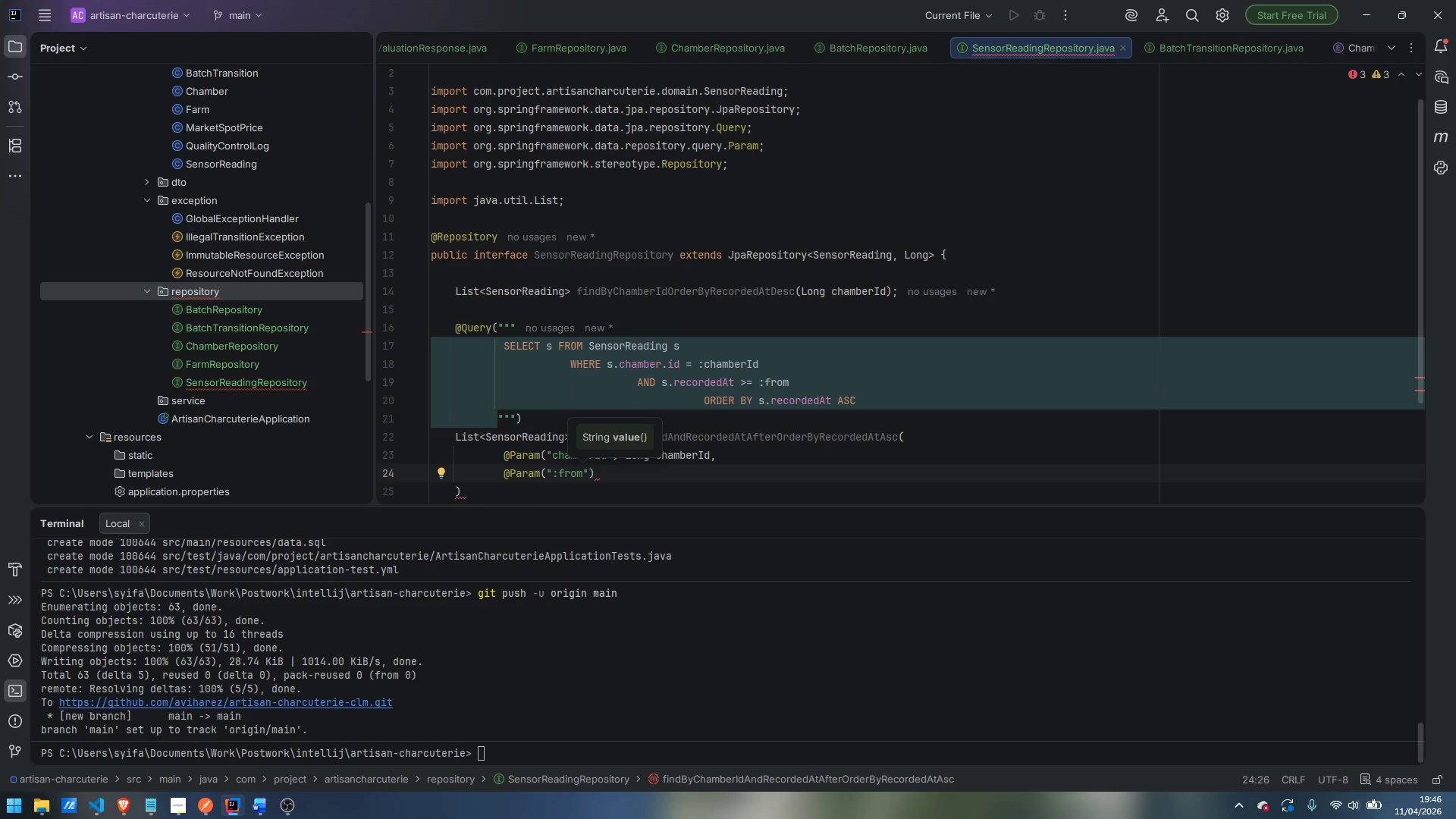 
key(Control+ControlLeft)
 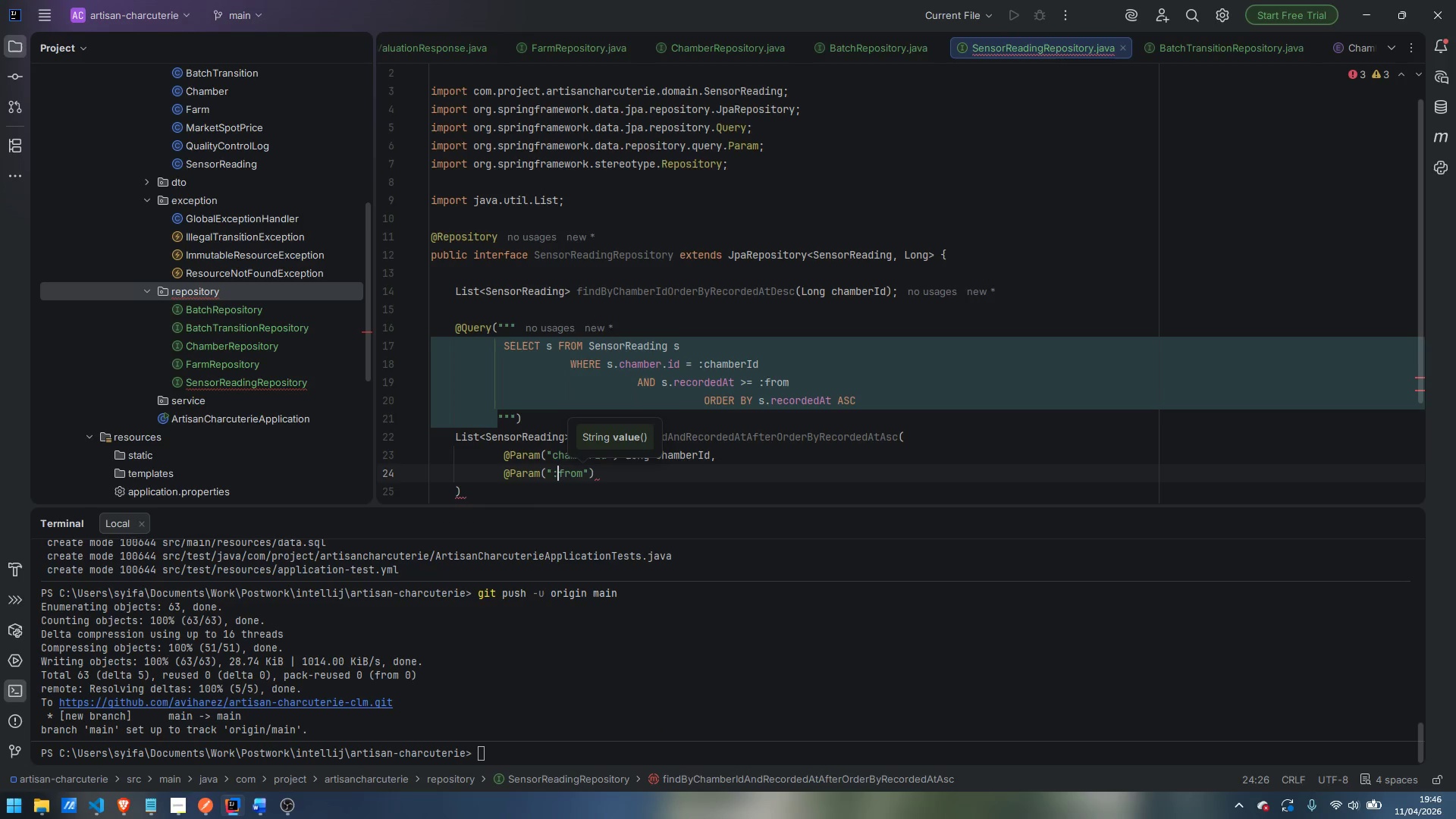 
key(Control+ArrowLeft)
 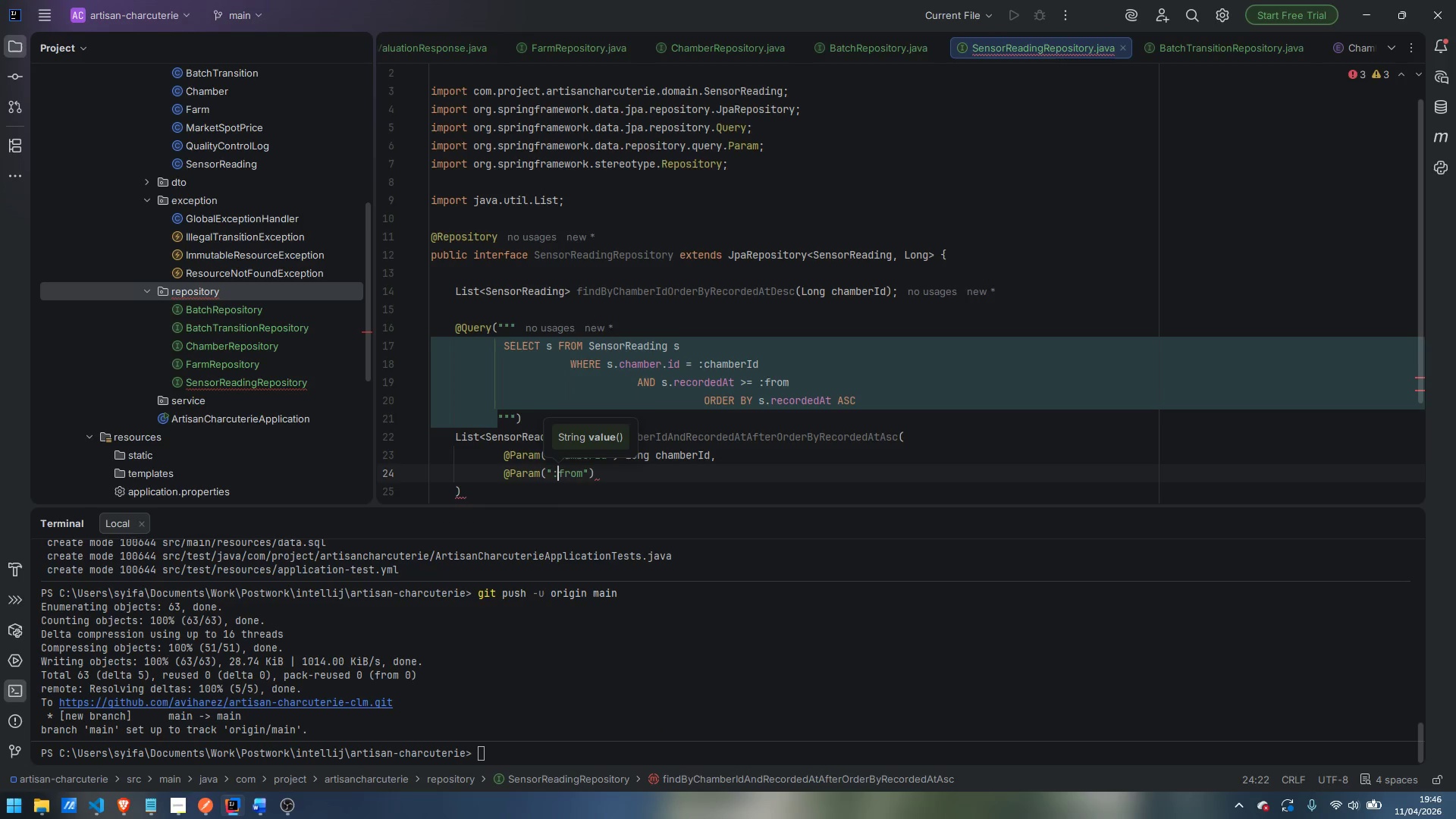 
key(Backspace)
 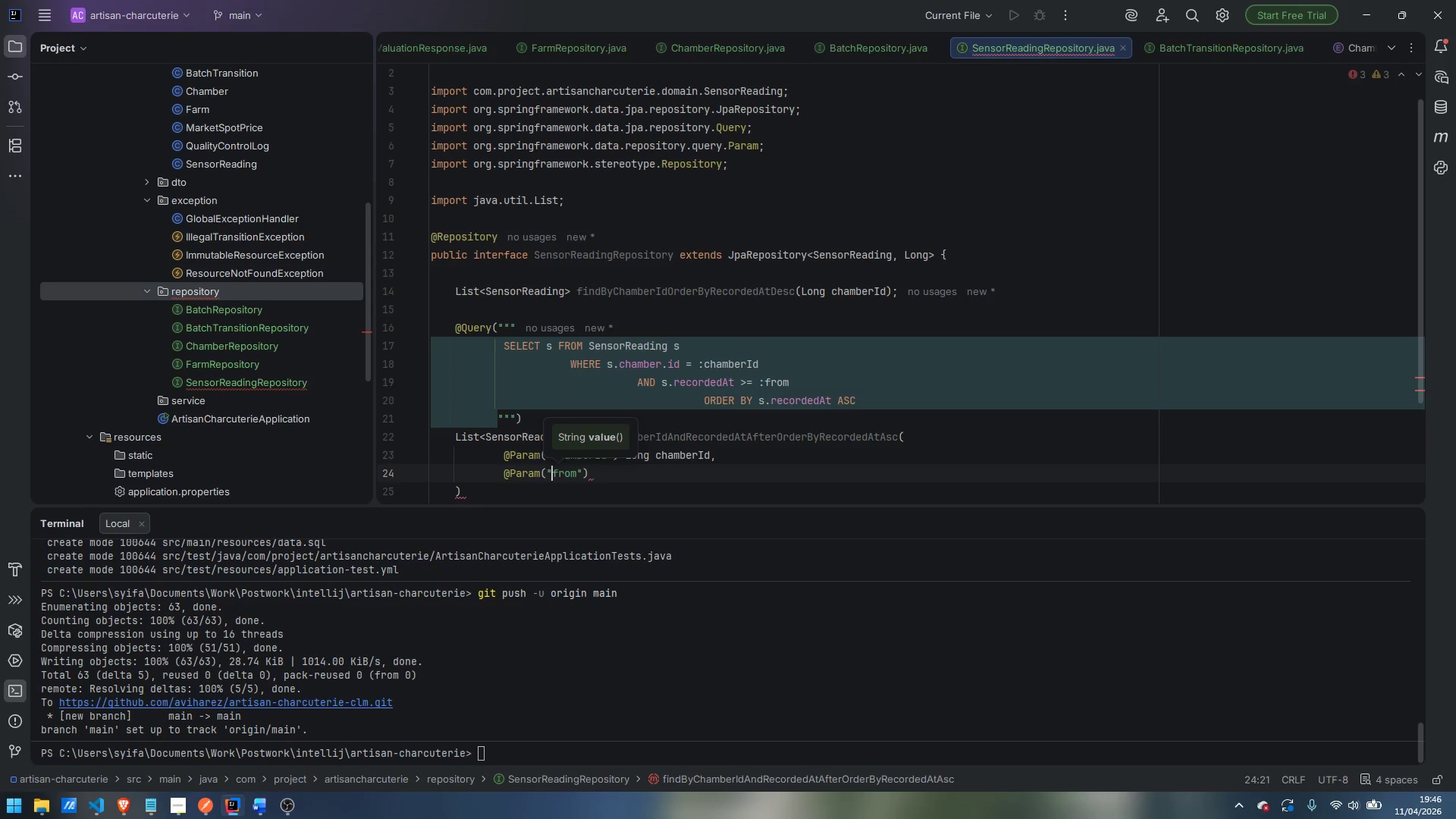 
key(Control+ControlLeft)
 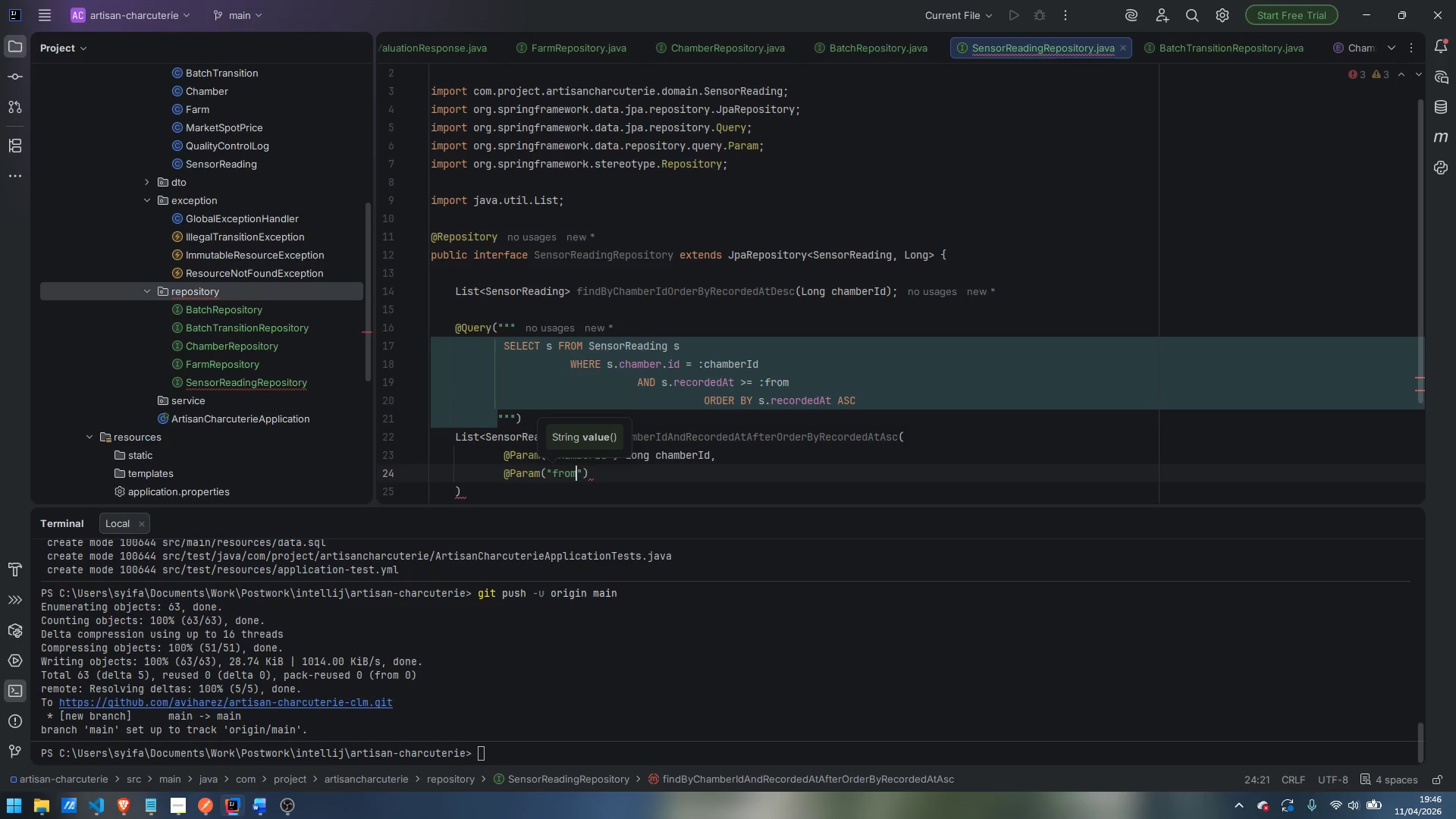 
key(Control+ArrowRight)
 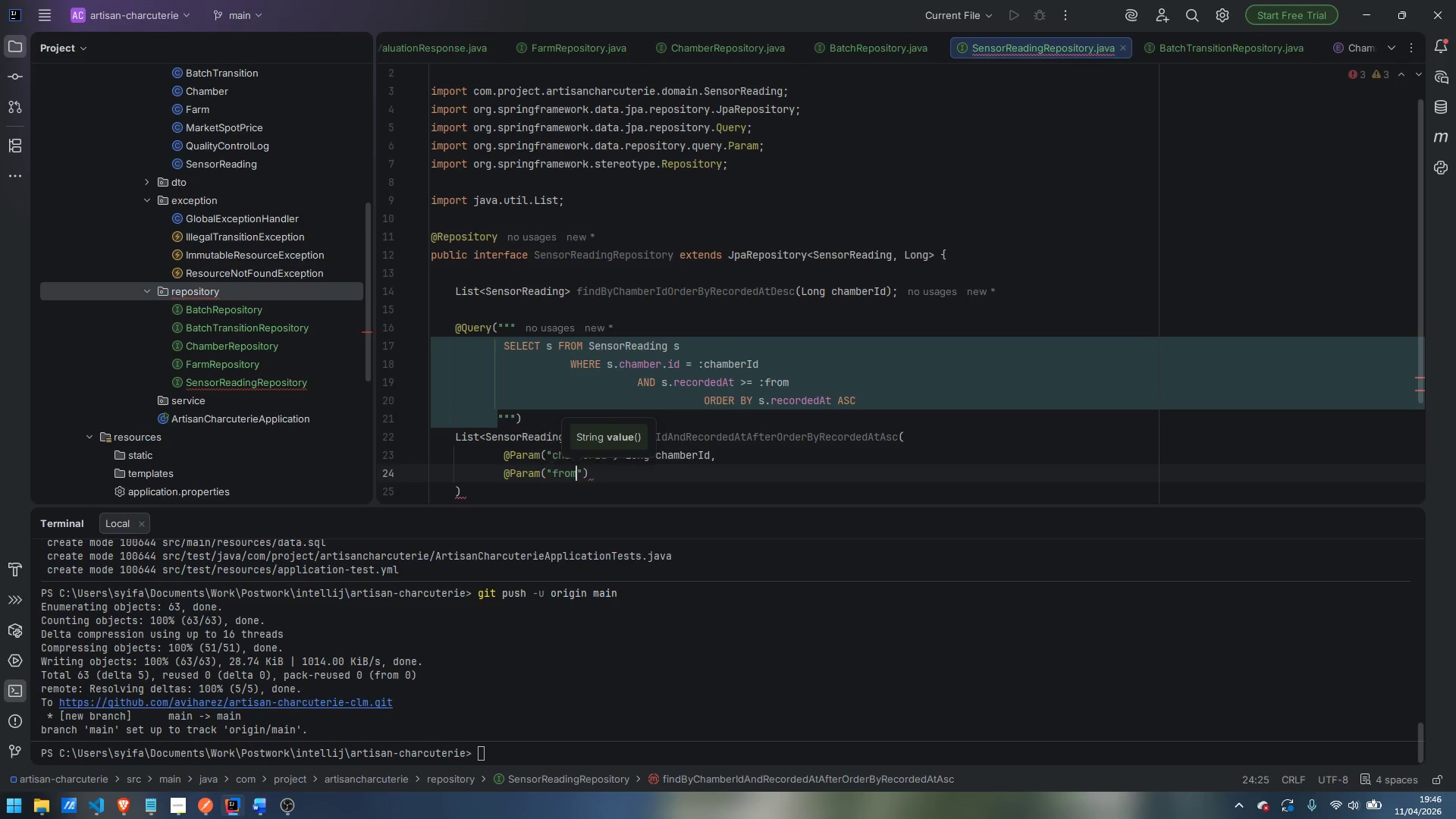 
key(ArrowRight)
 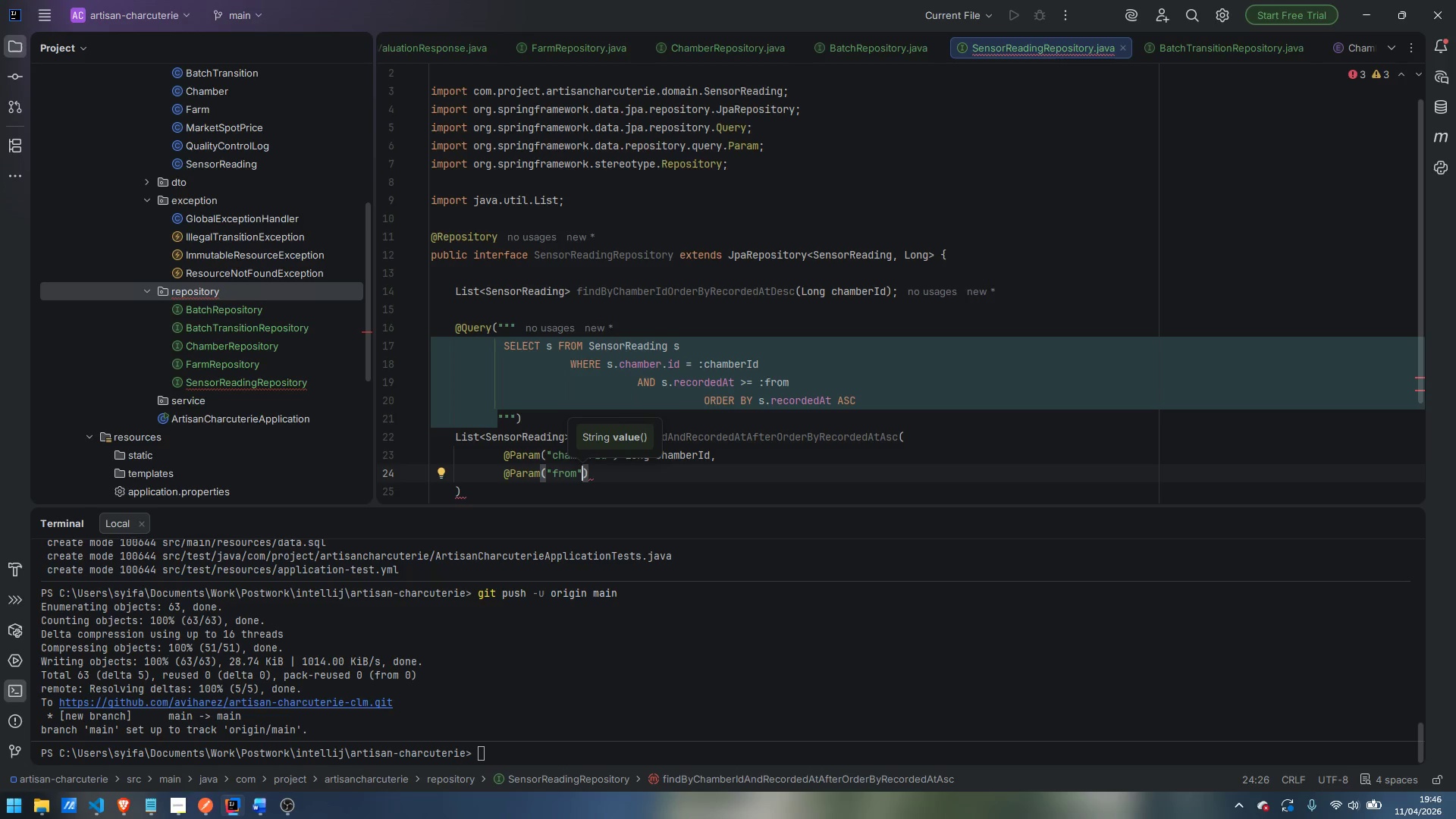 
key(ArrowRight)
 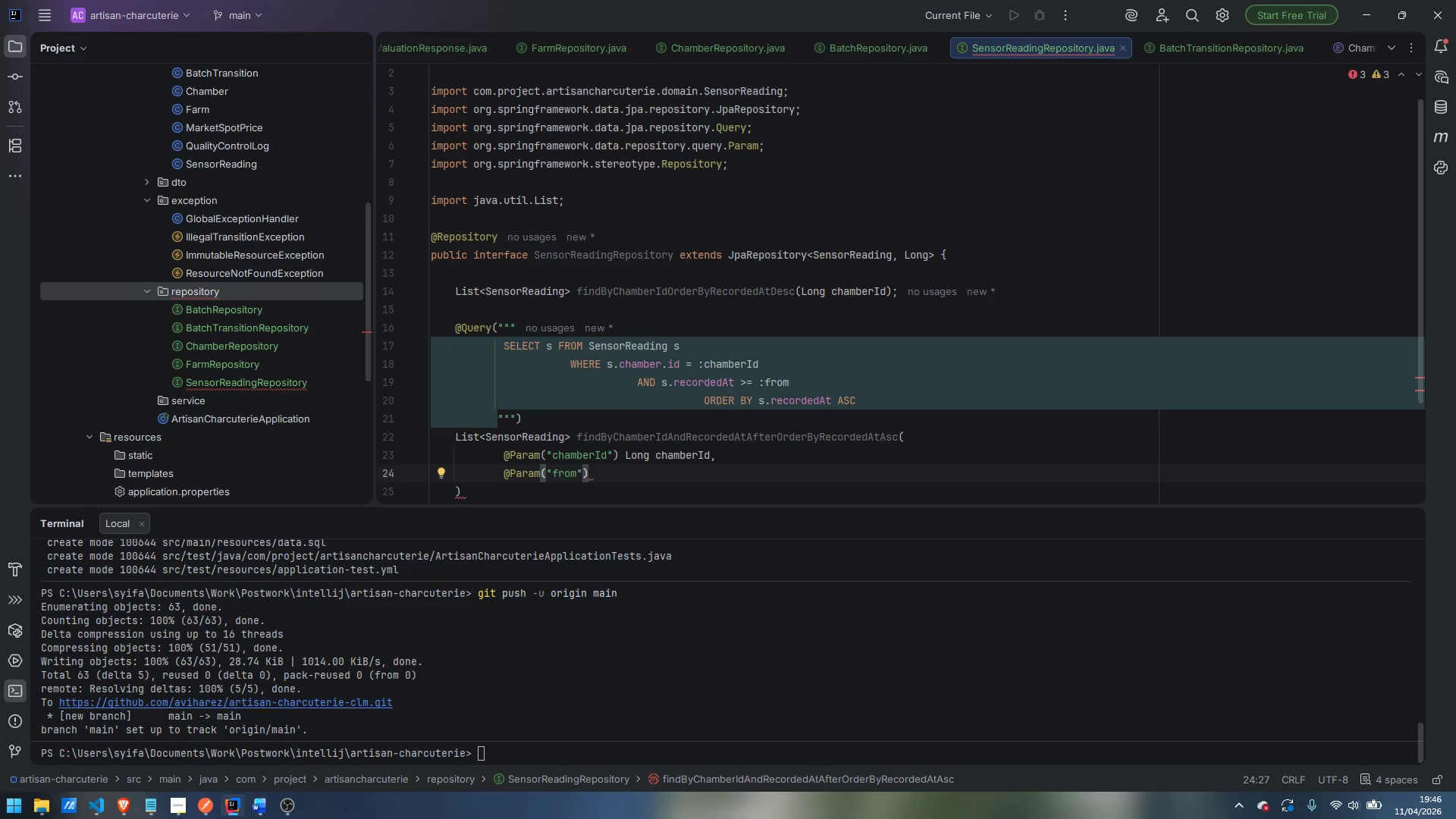 
type( localDateTime)
 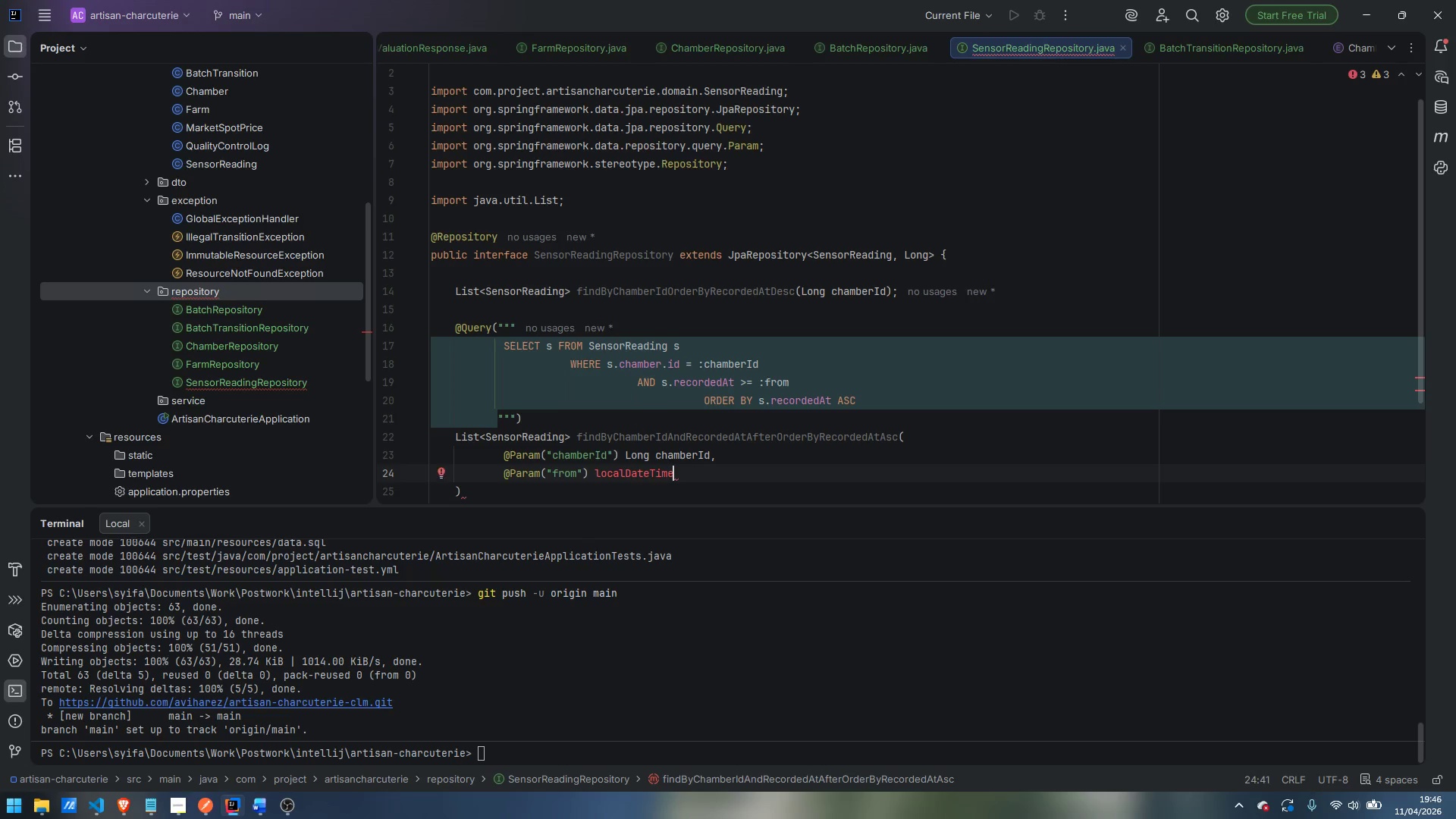 
key(Control+ArrowLeft)
 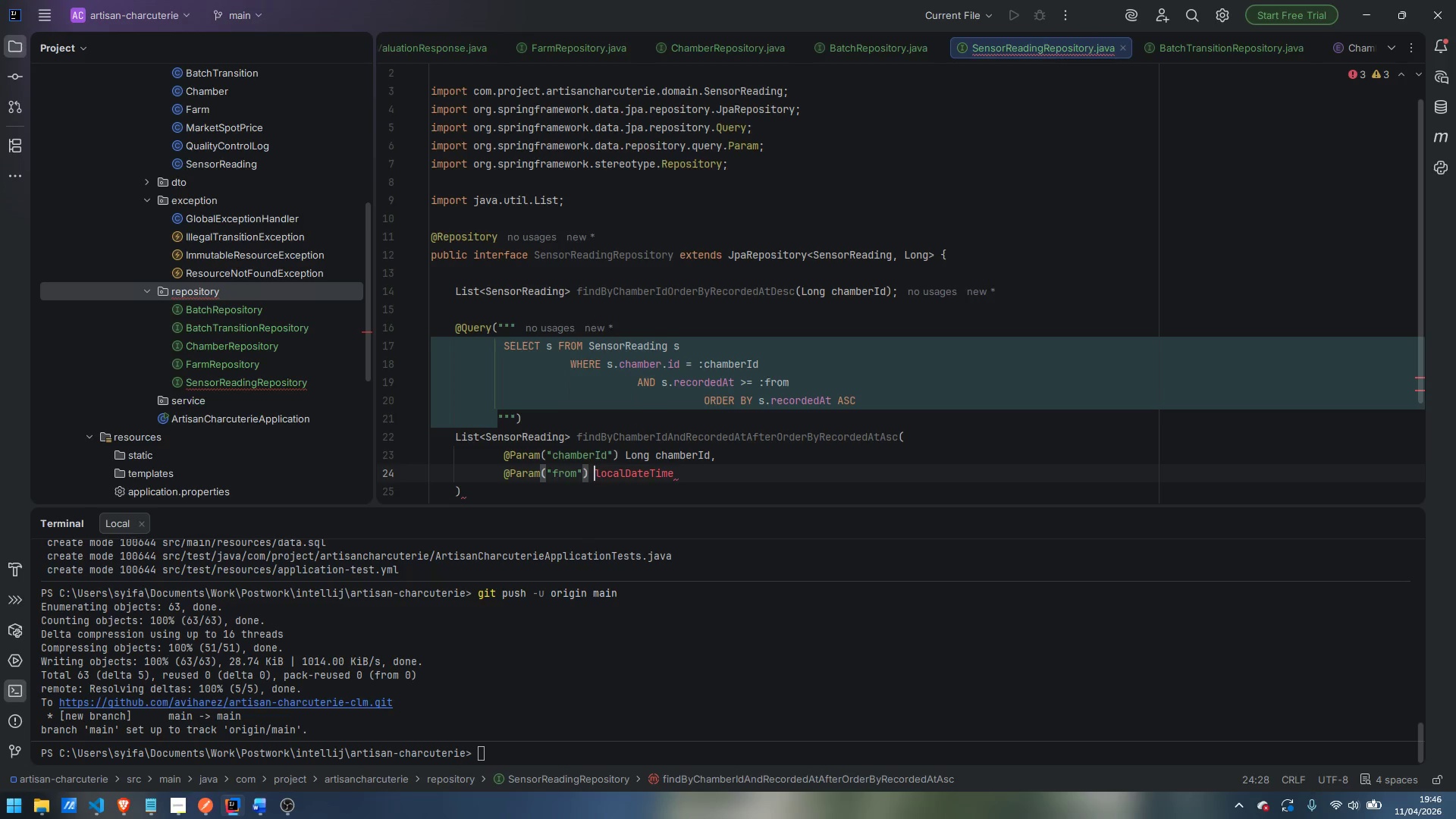 
key(ArrowRight)
 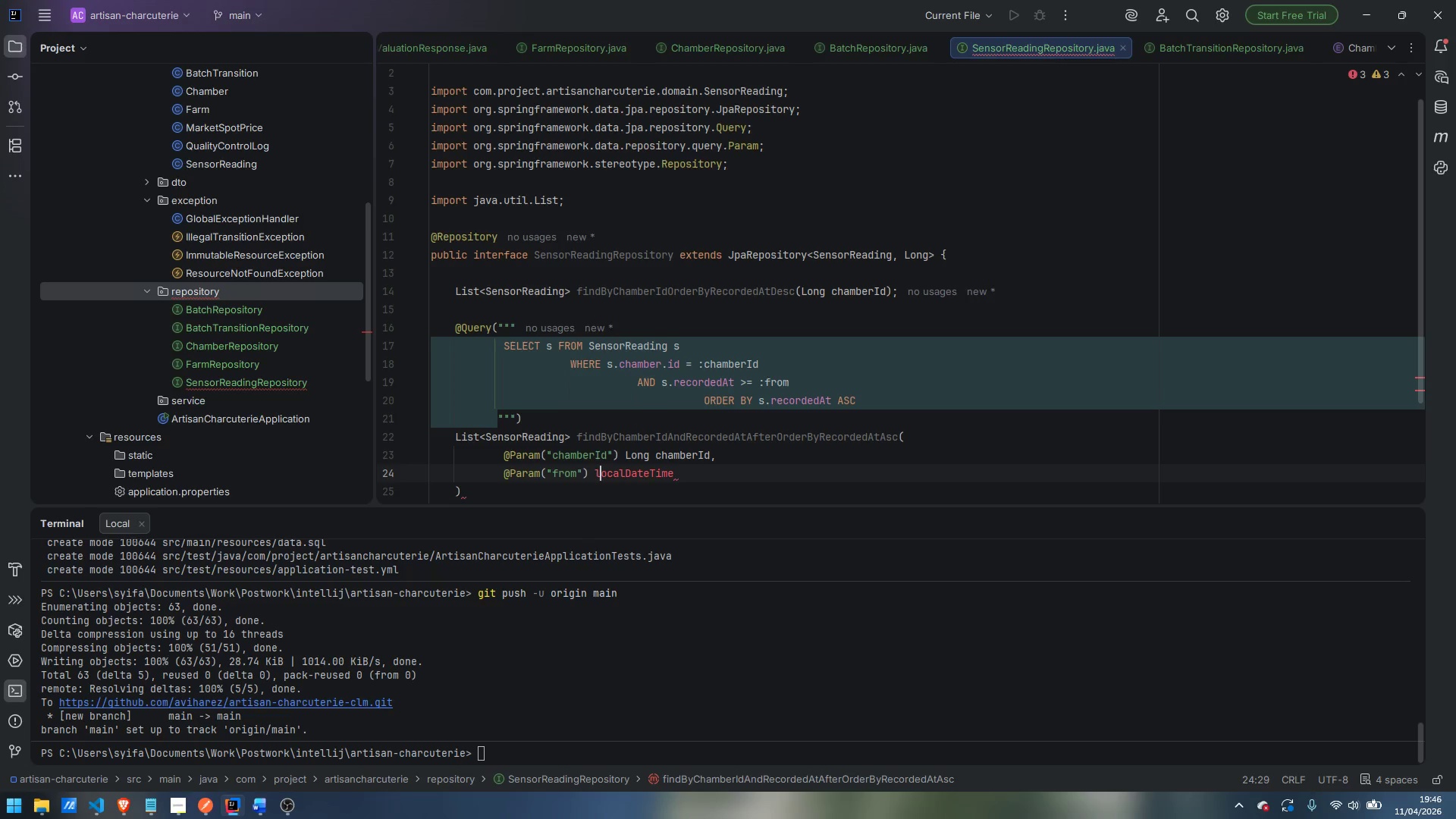 
key(Backspace)
 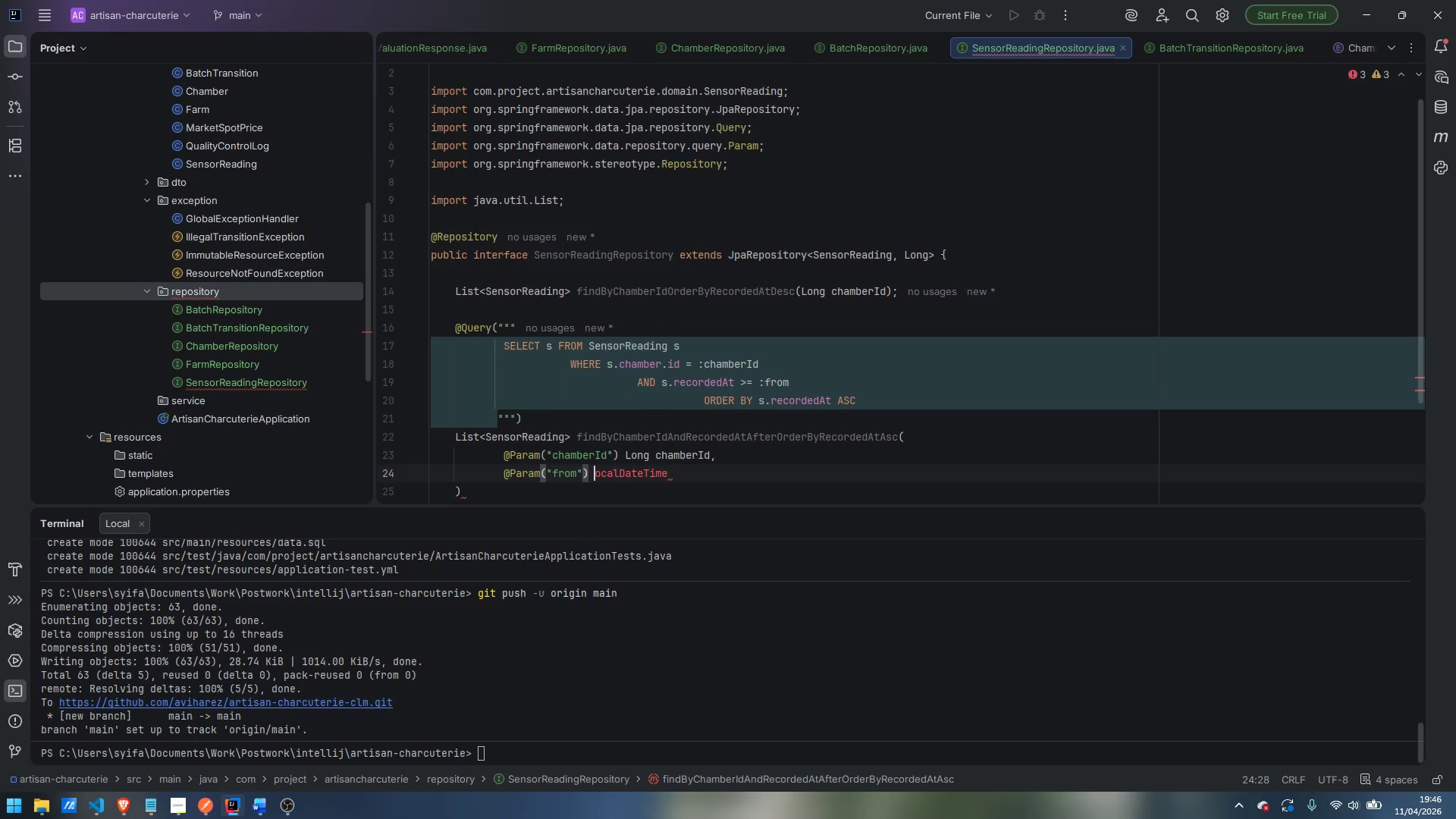 
key(Shift+L)
 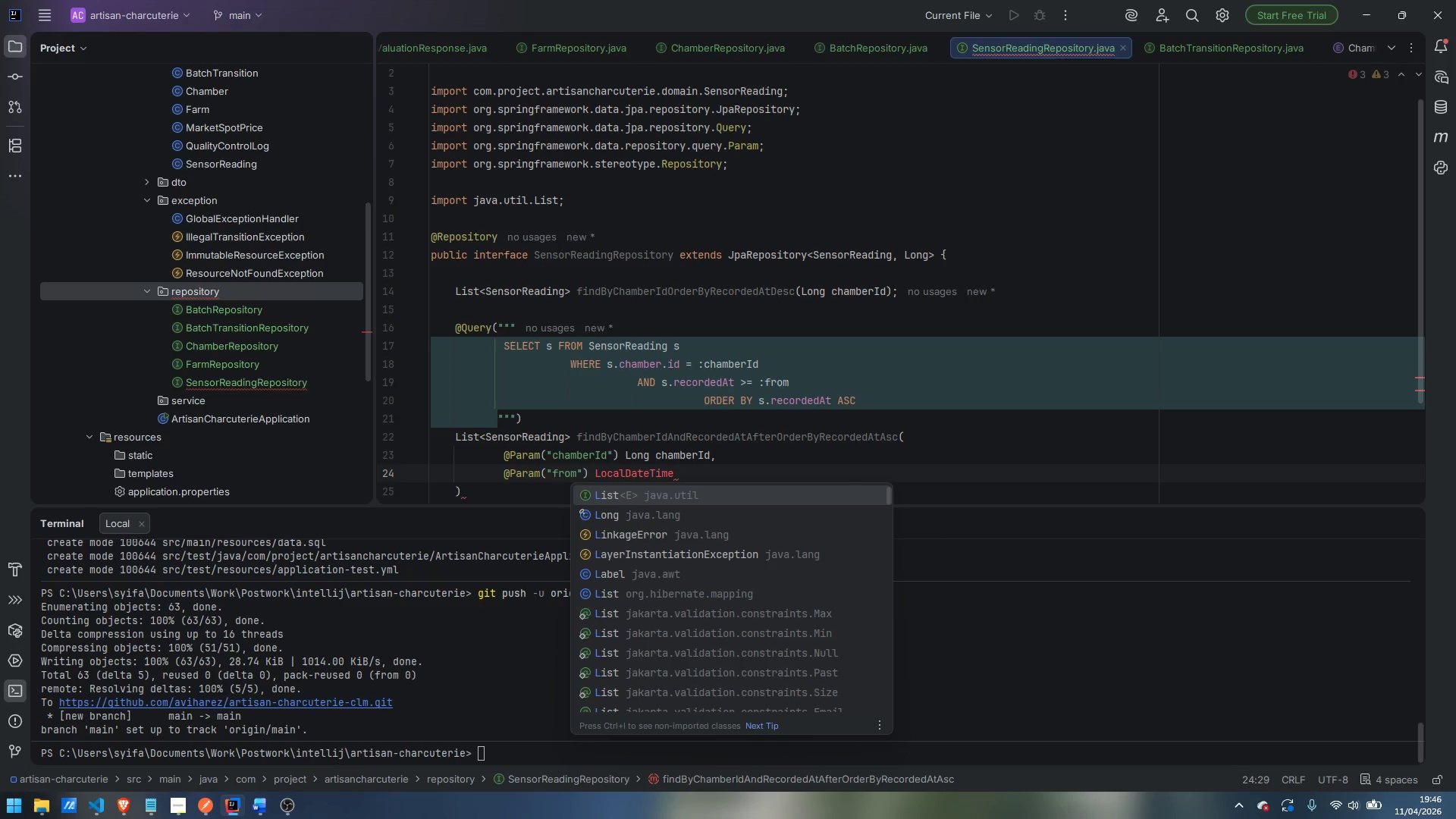 
key(Control+ArrowRight)
 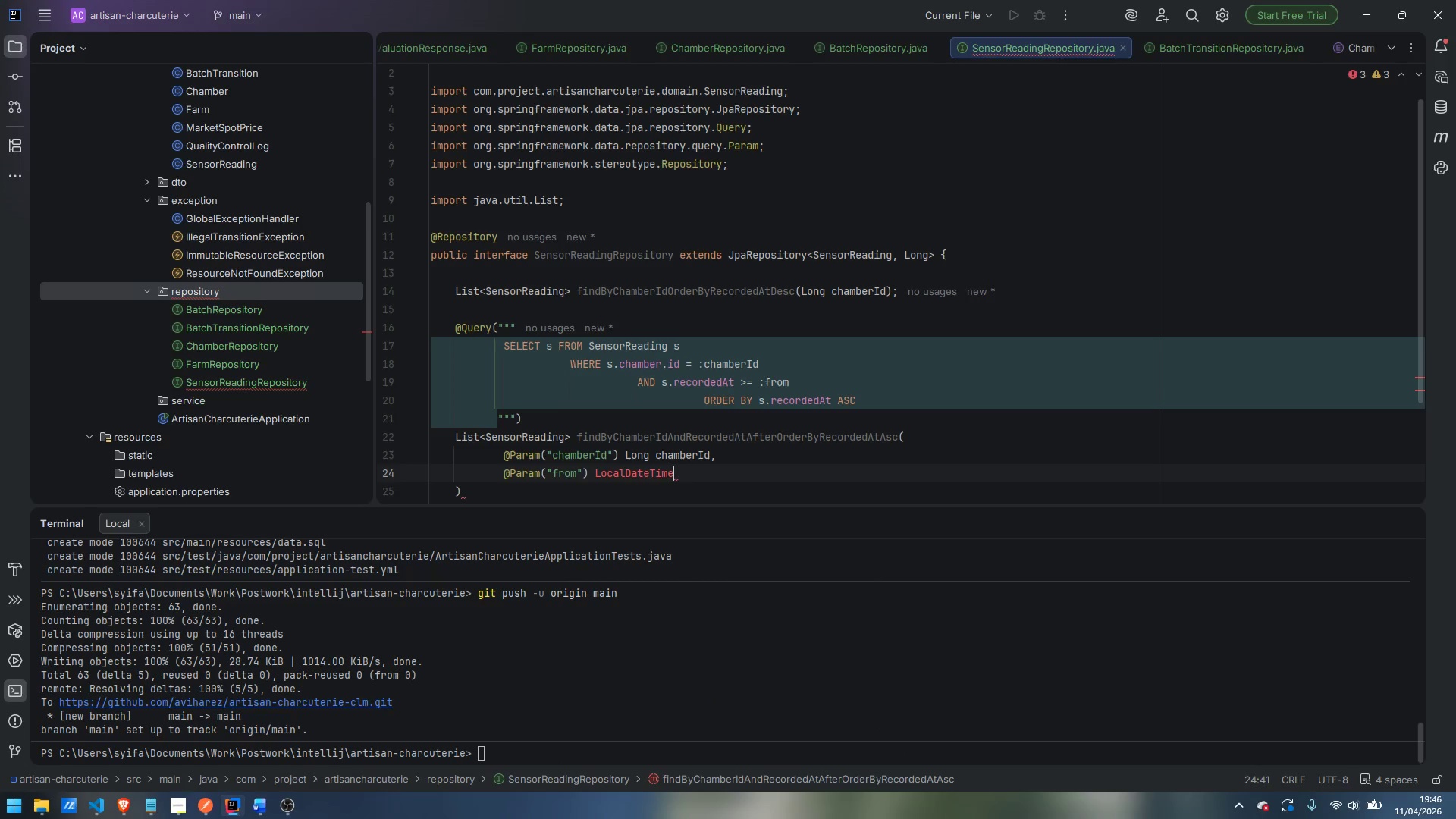 
key(Backspace)
 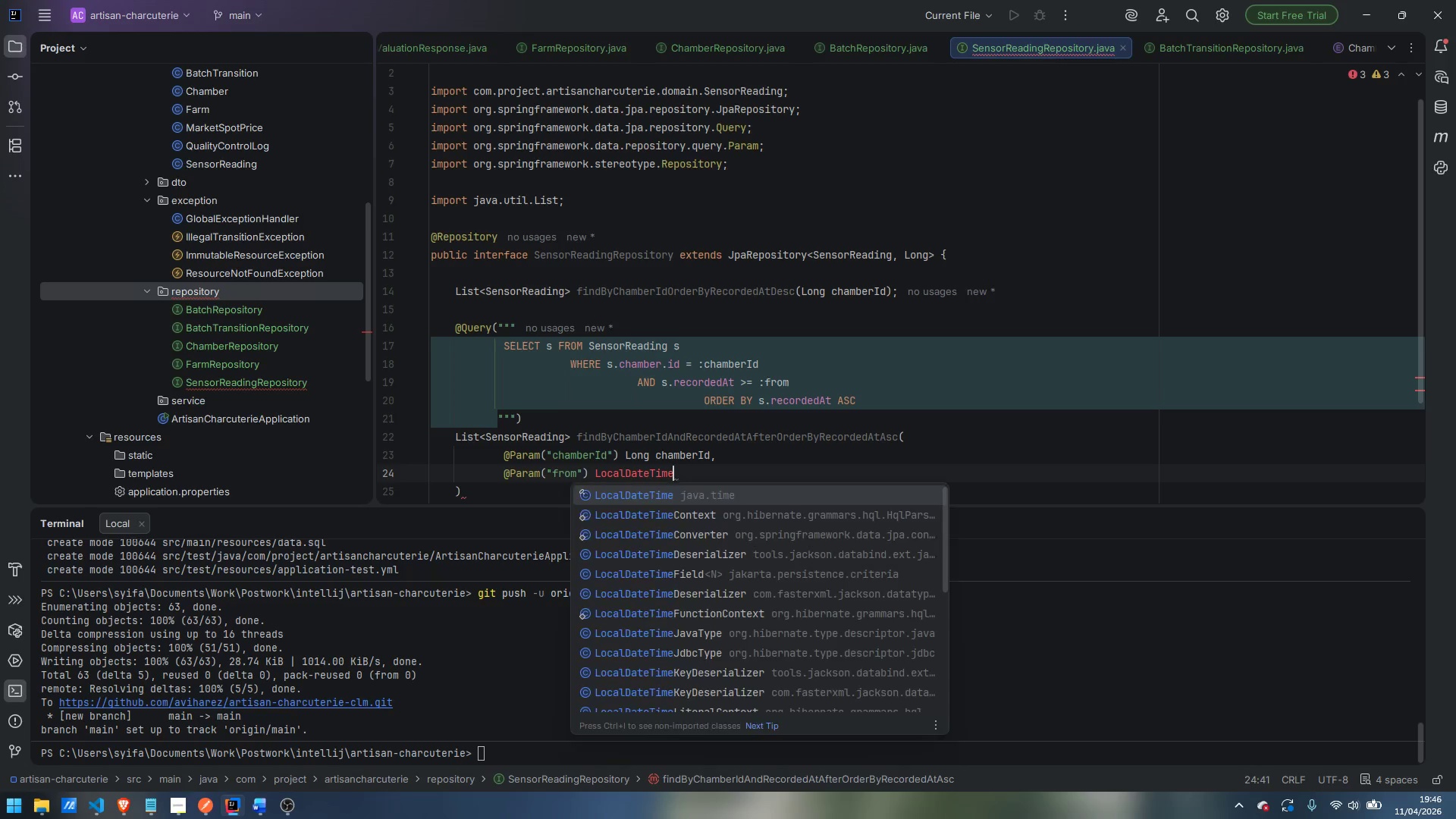 
key(E)
 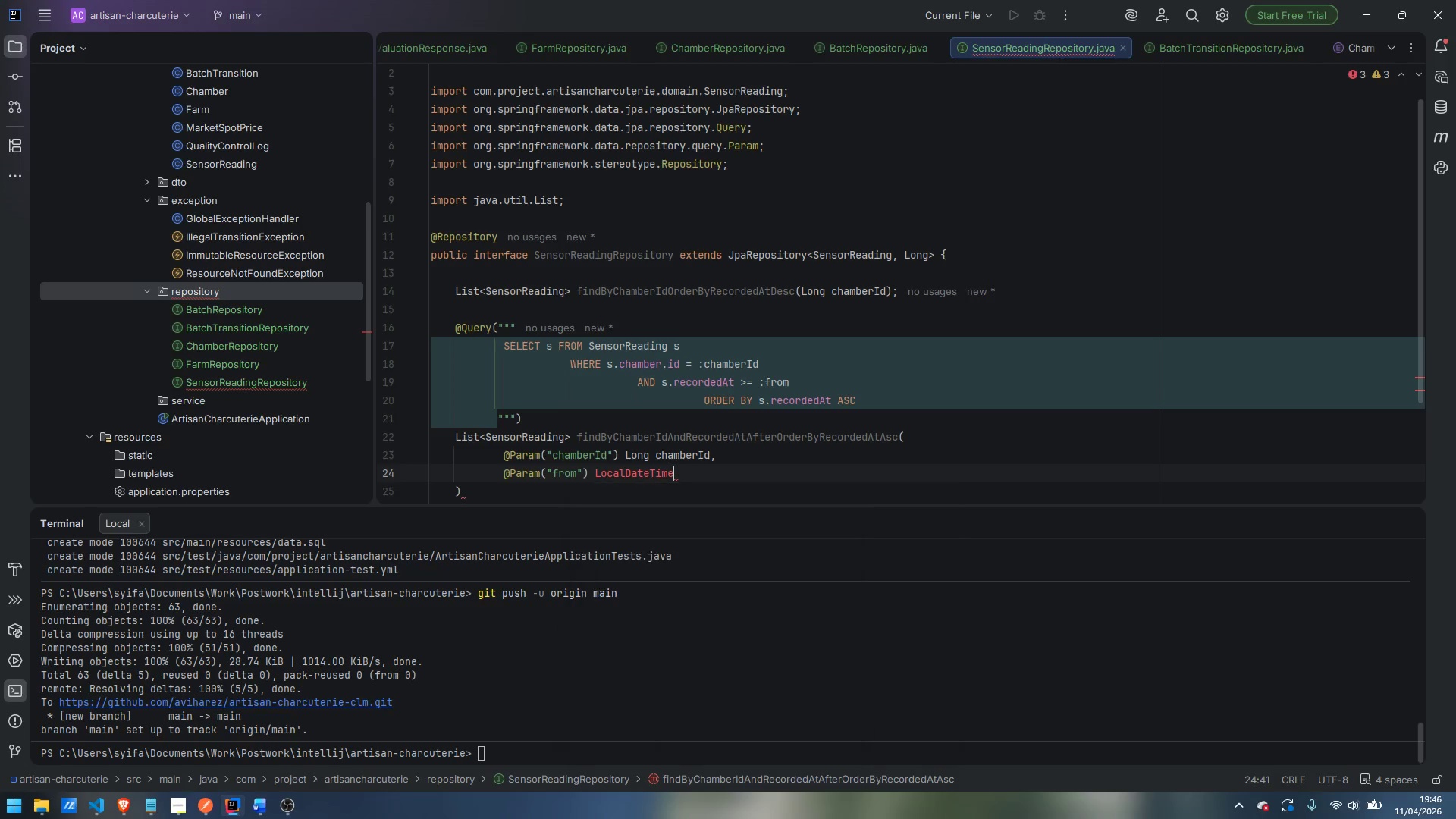 
key(Enter)
 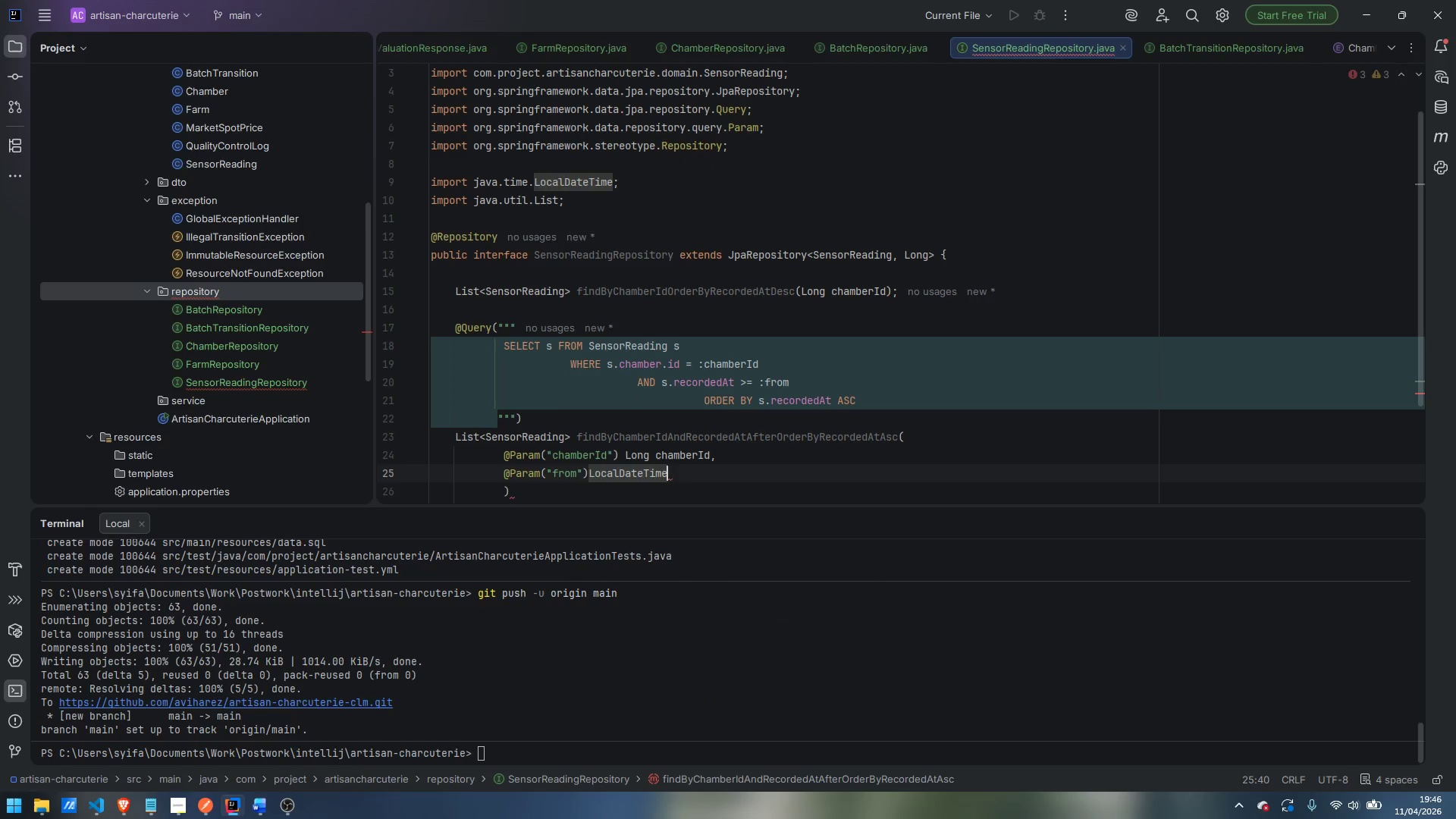 
key(Space)
 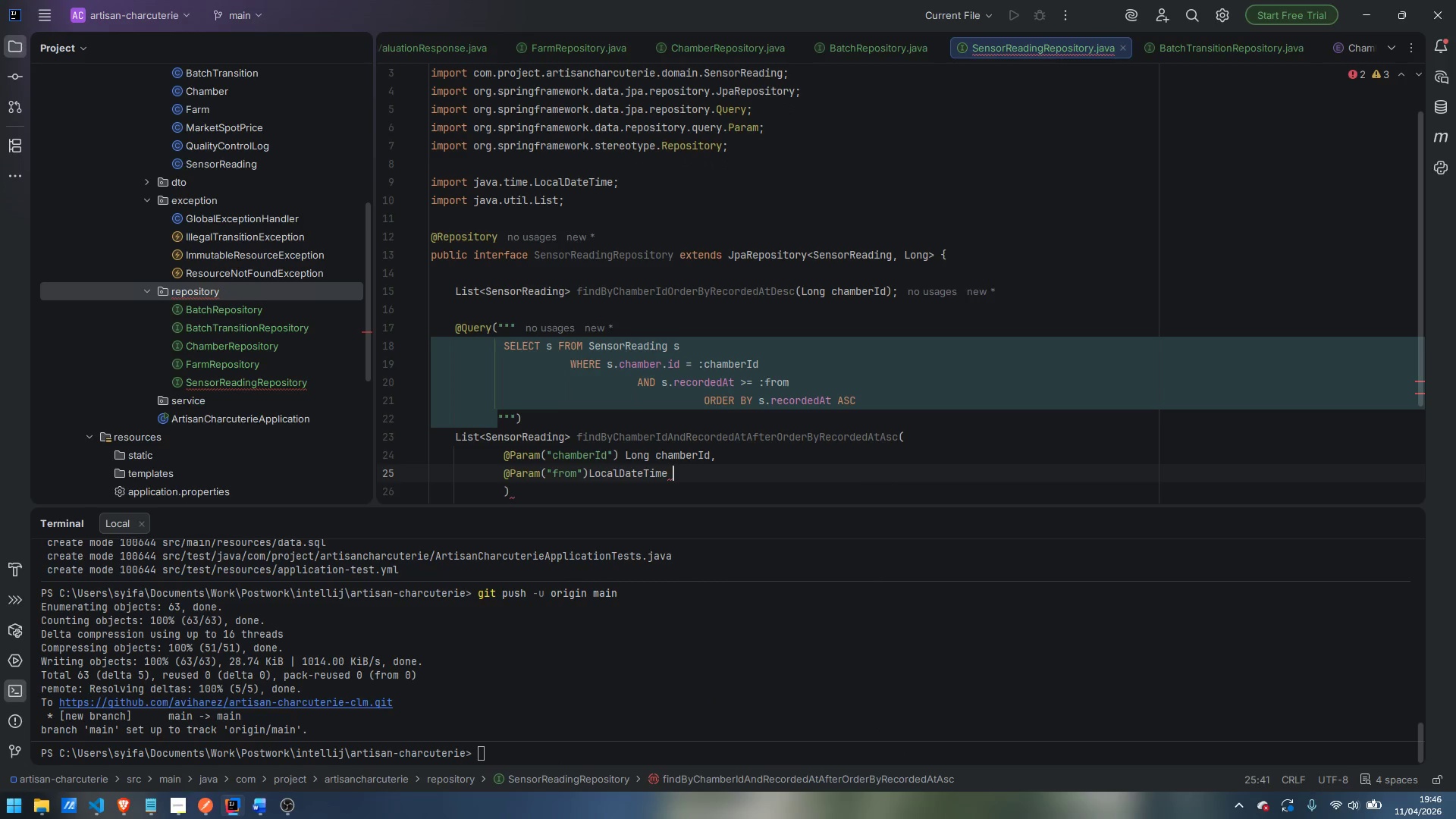 
key(Control+ArrowLeft)
 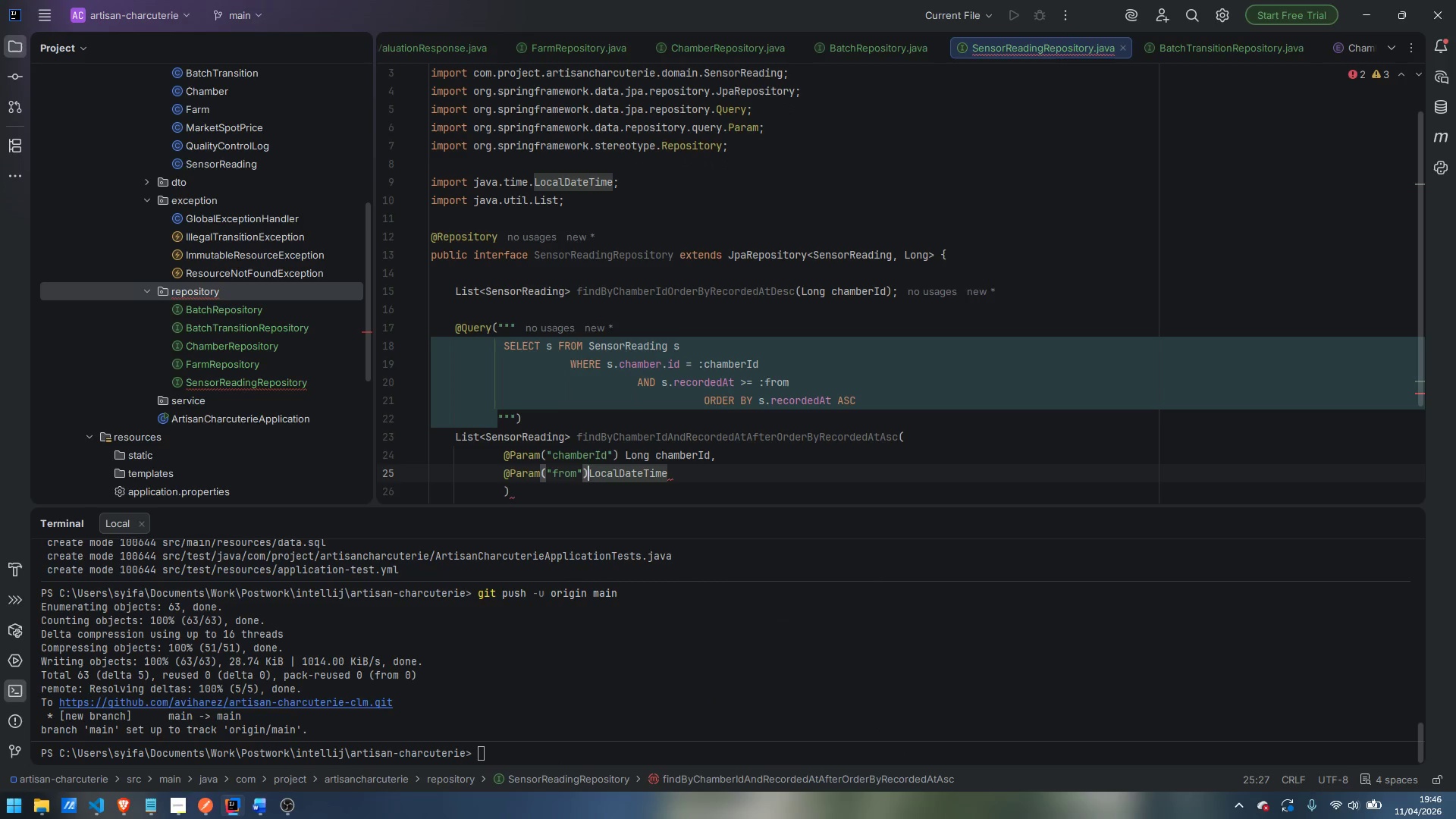 
key(Space)
 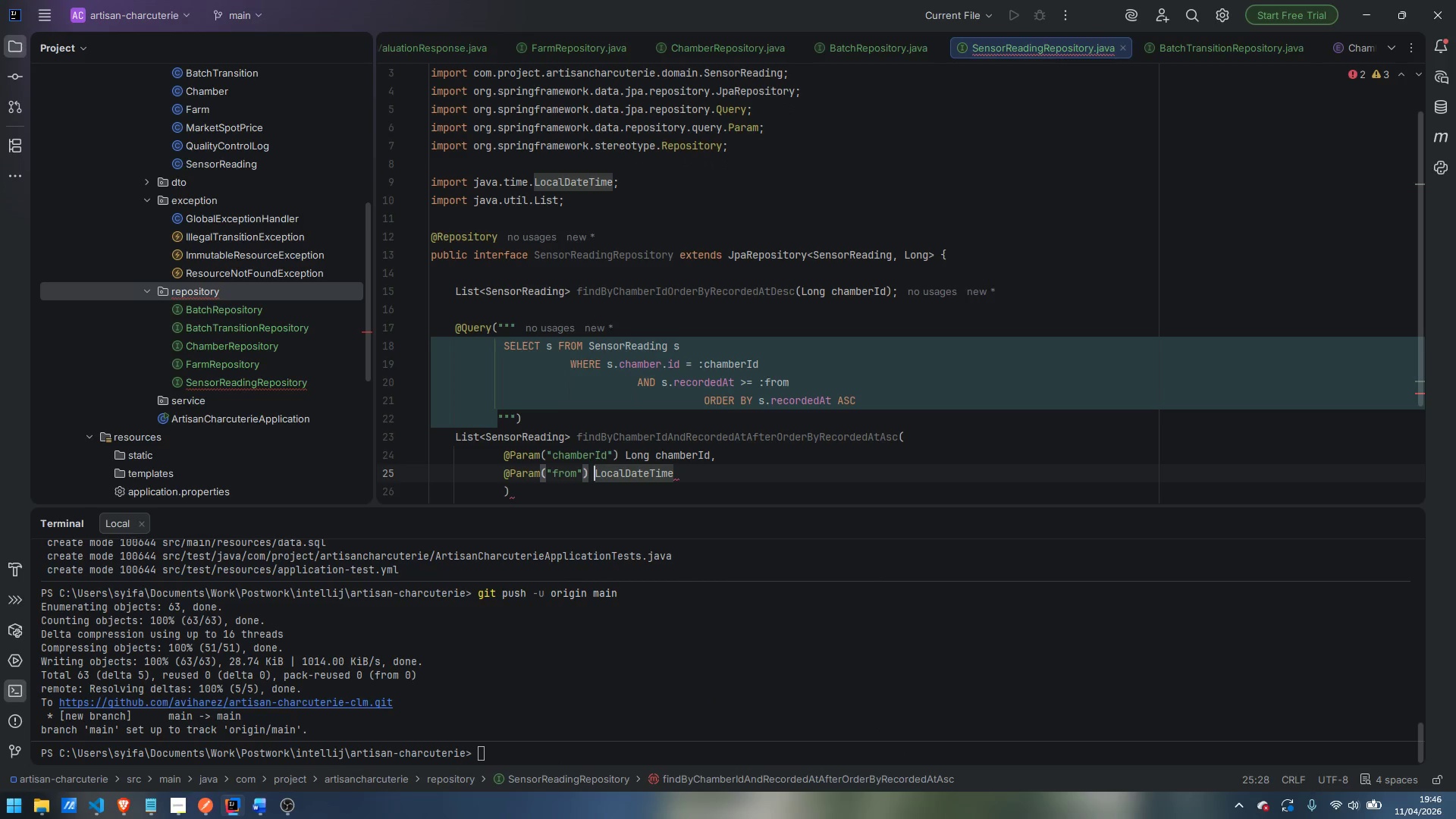 
key(Control+ArrowRight)
 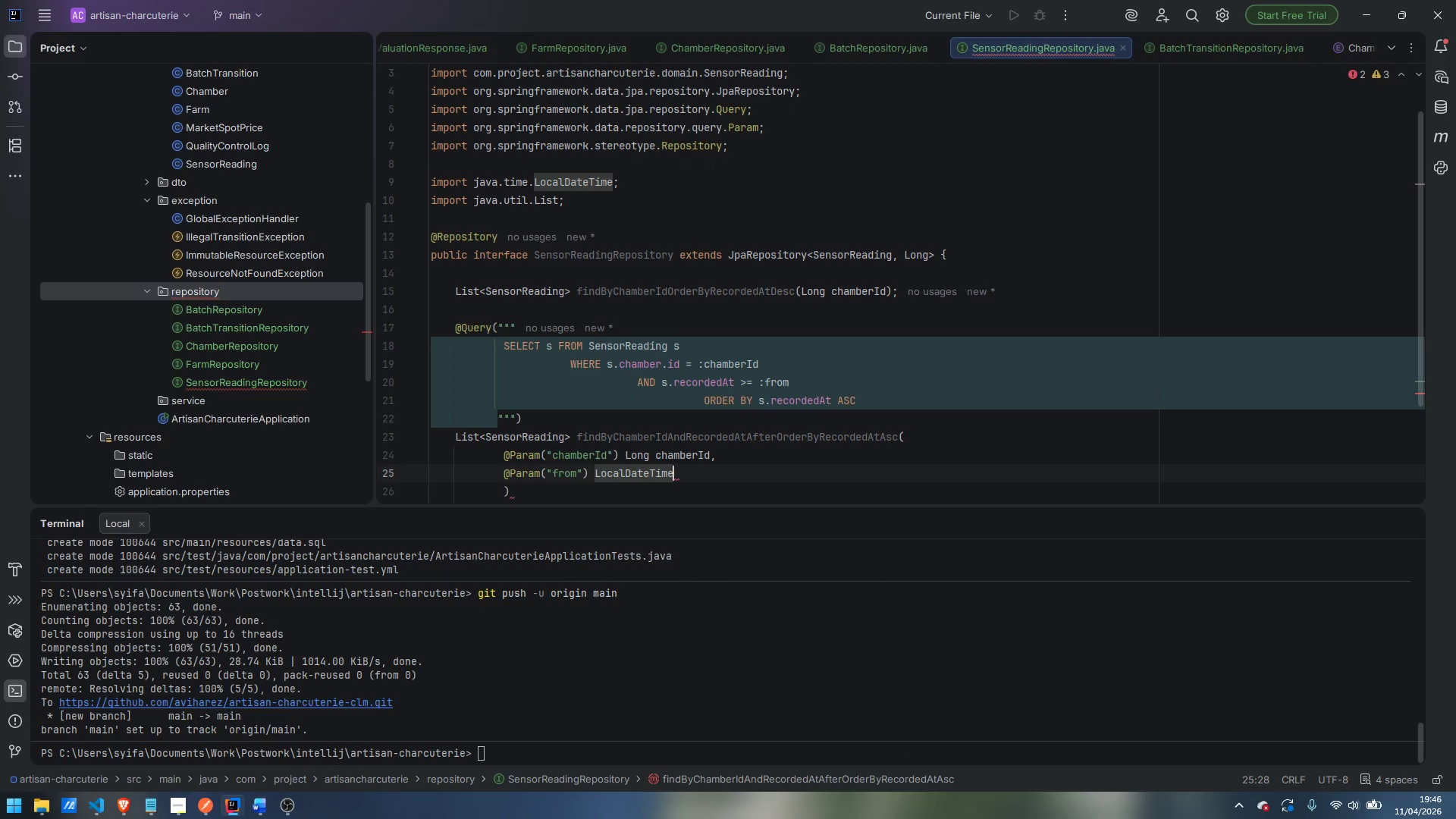 
type( from)
 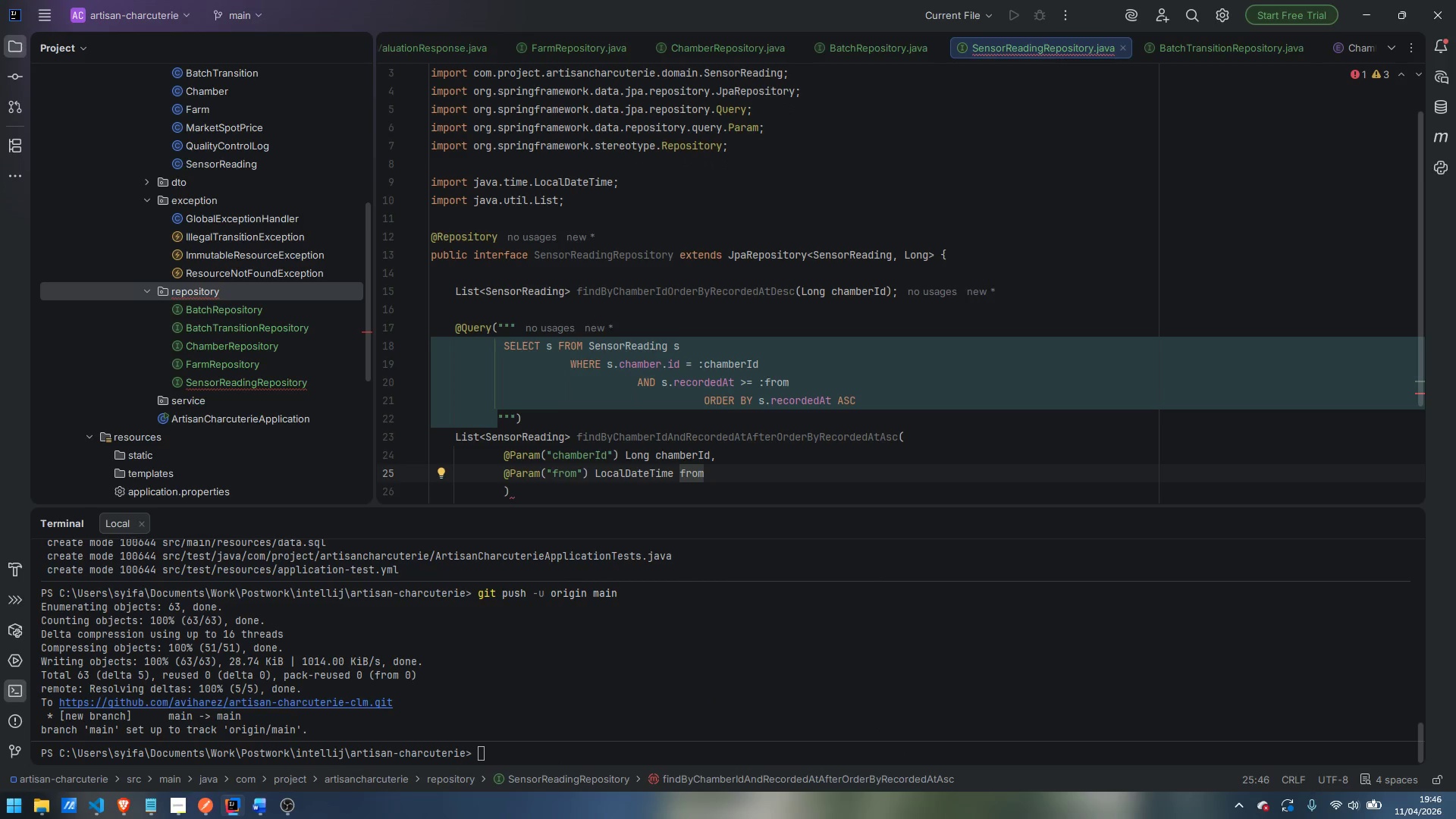 
key(ArrowDown)
 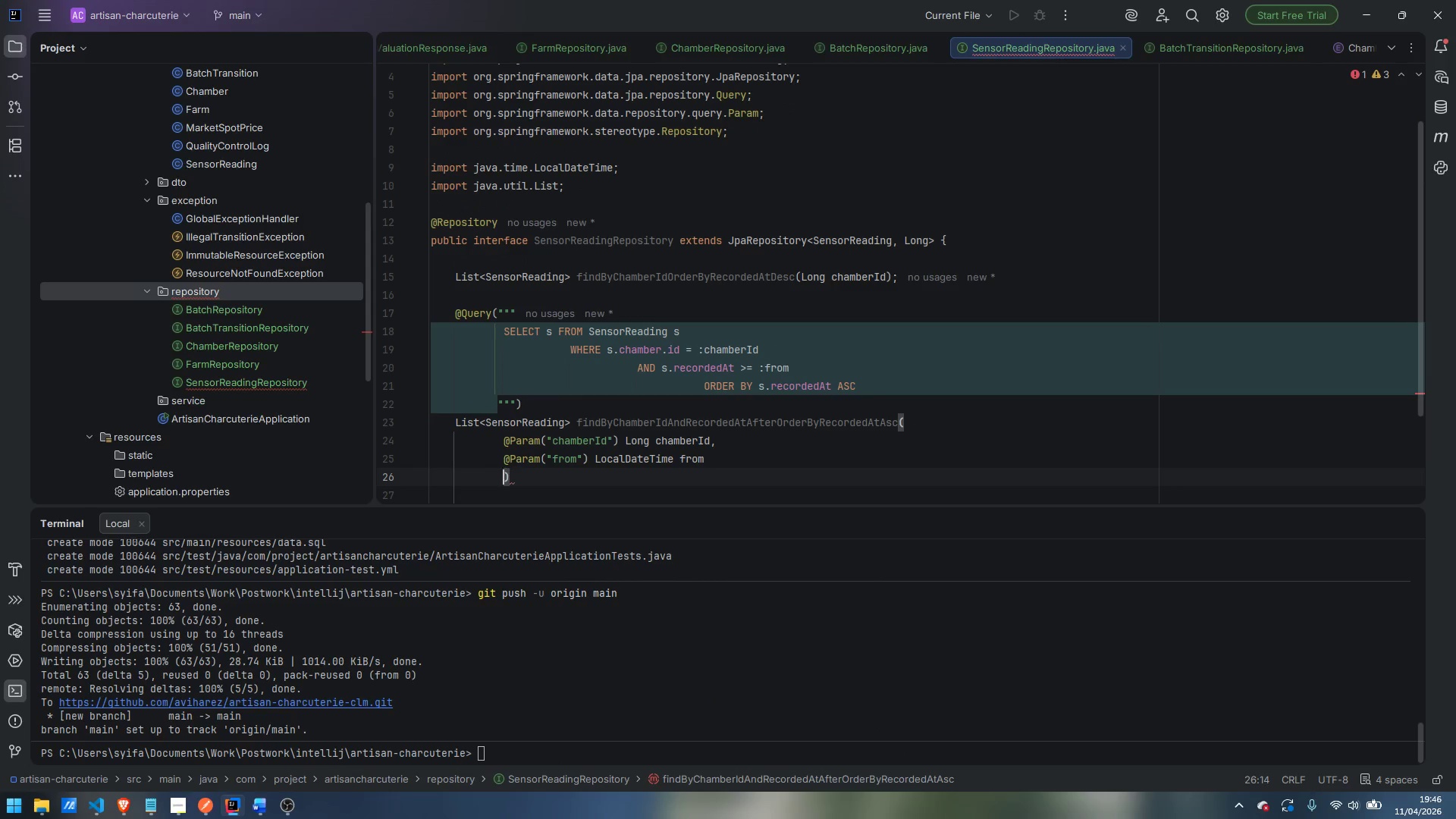 
key(ArrowLeft)
 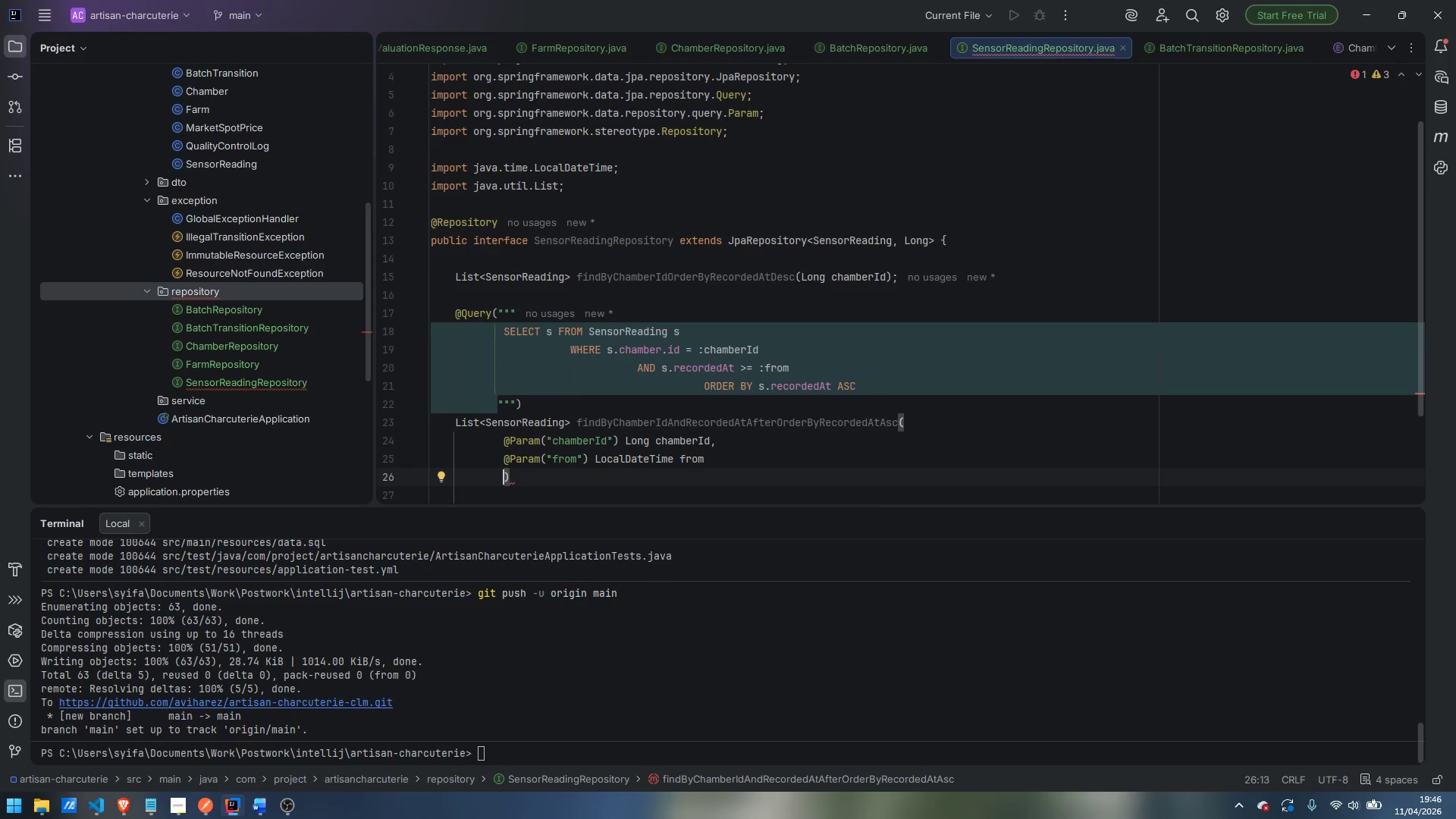 
key(Backspace)
 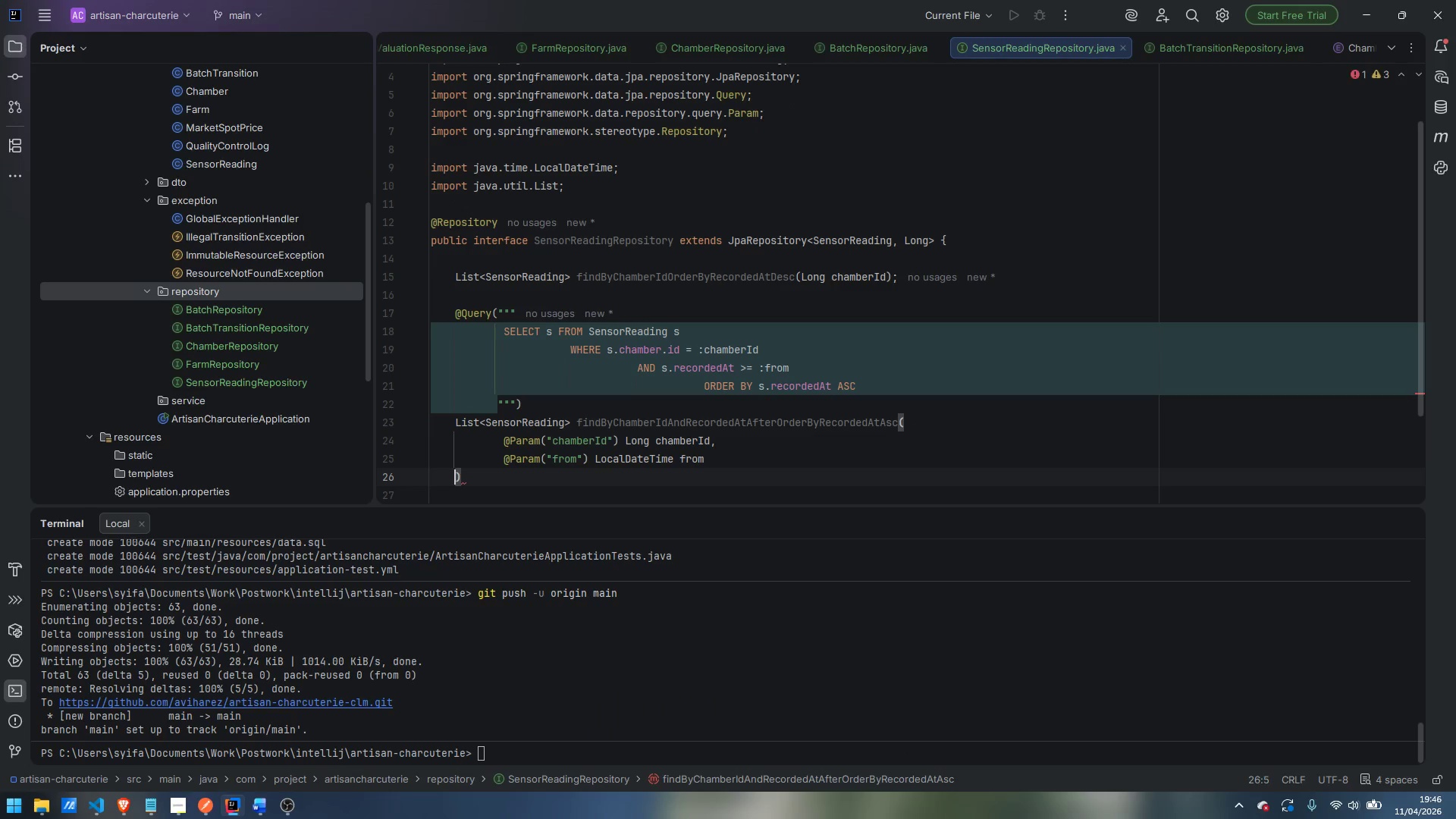 
key(ArrowRight)
 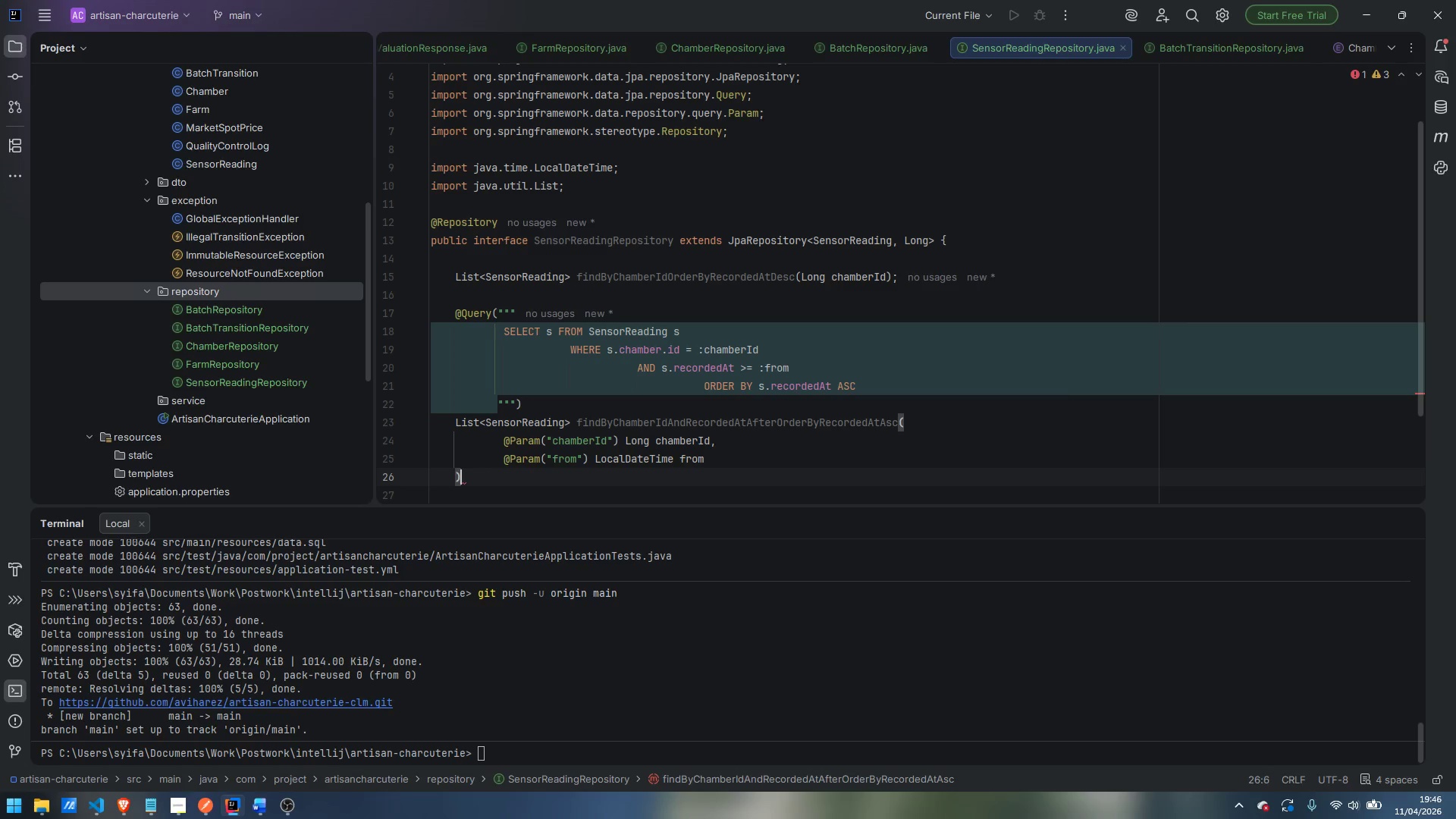 
key(Semicolon)
 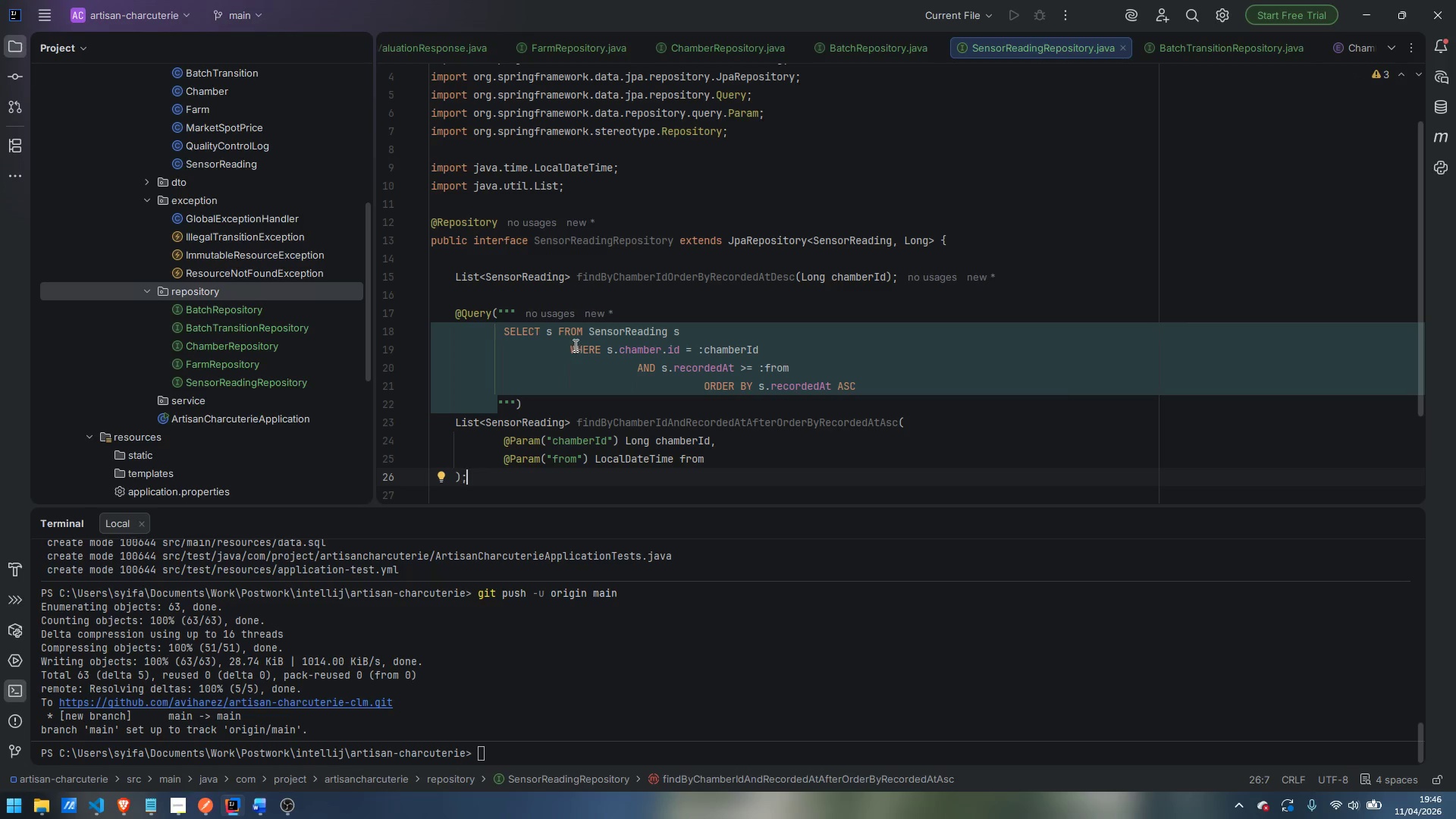 
left_click_drag(start_coordinate=[569, 347], to_coordinate=[505, 356])
 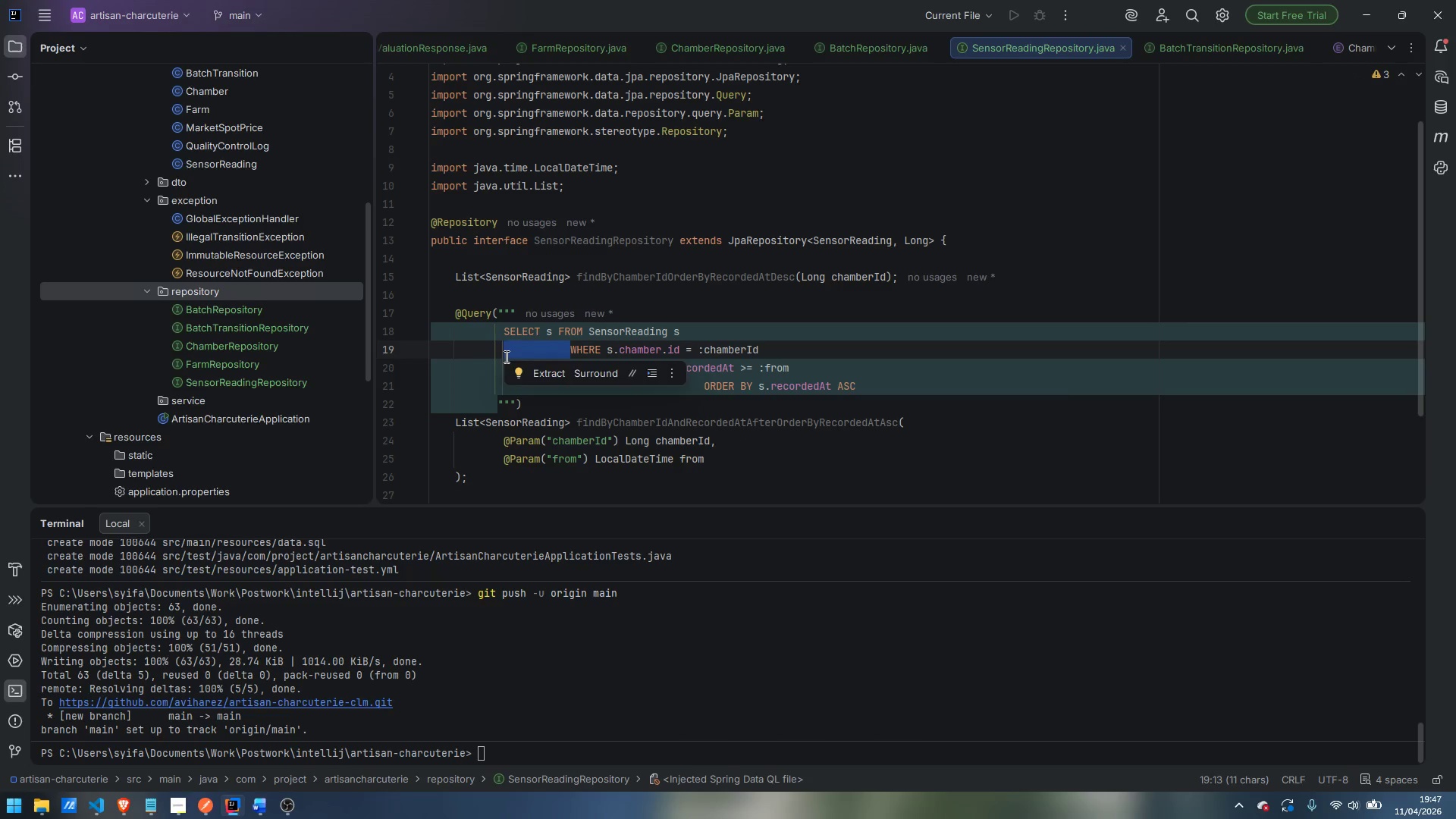 
key(Backspace)
 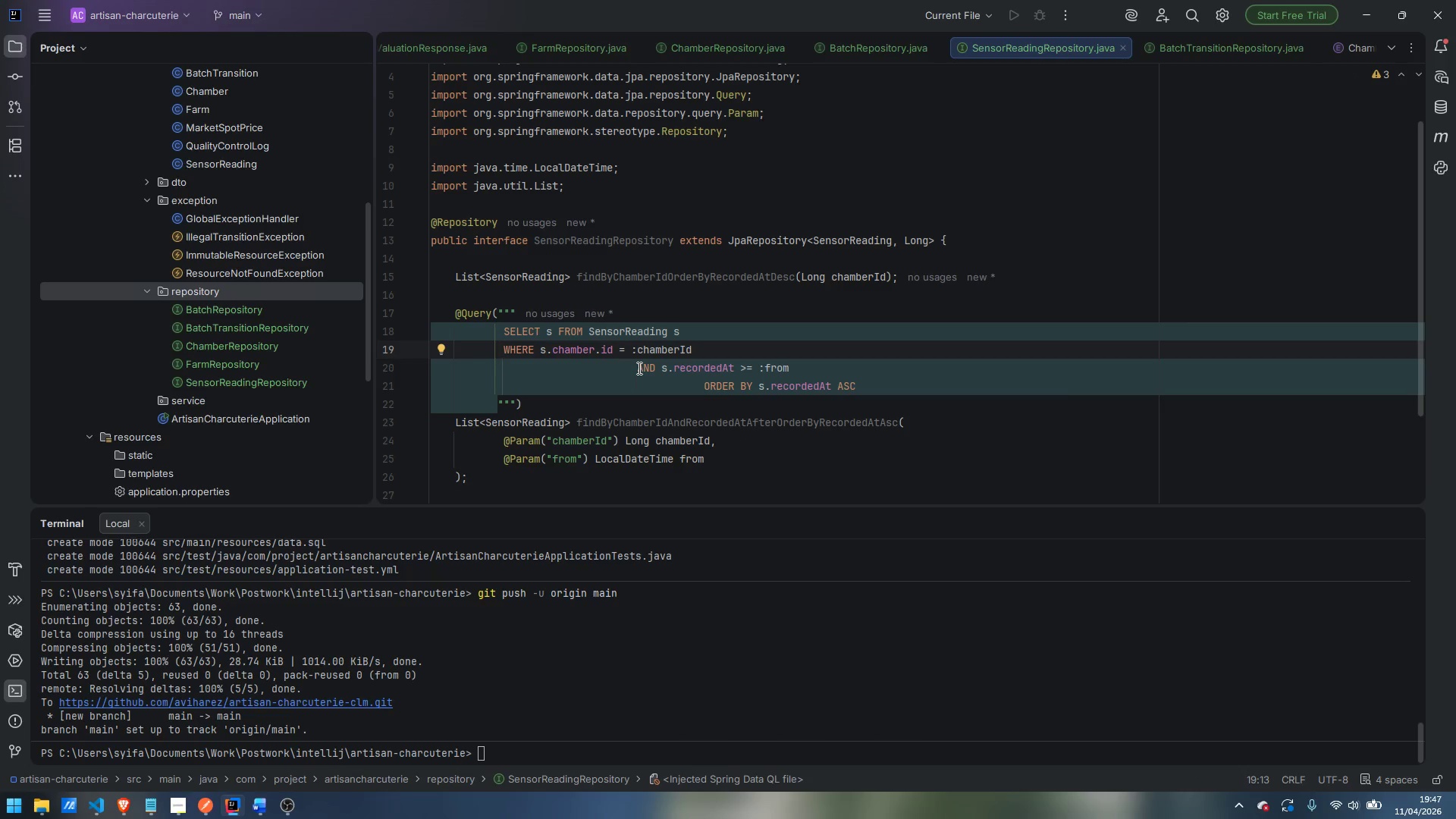 
left_click_drag(start_coordinate=[638, 368], to_coordinate=[501, 363])
 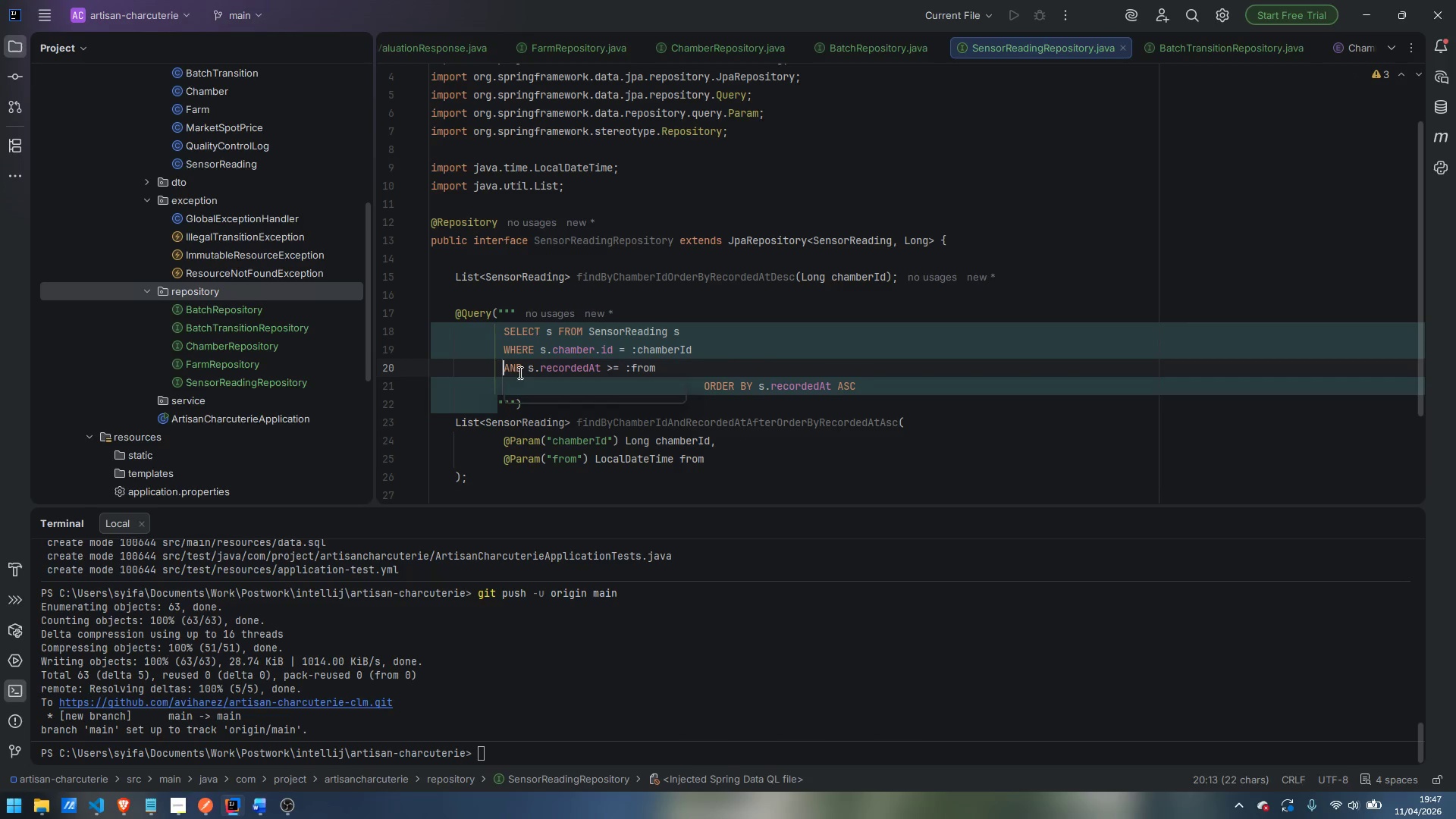 
key(Backspace)
 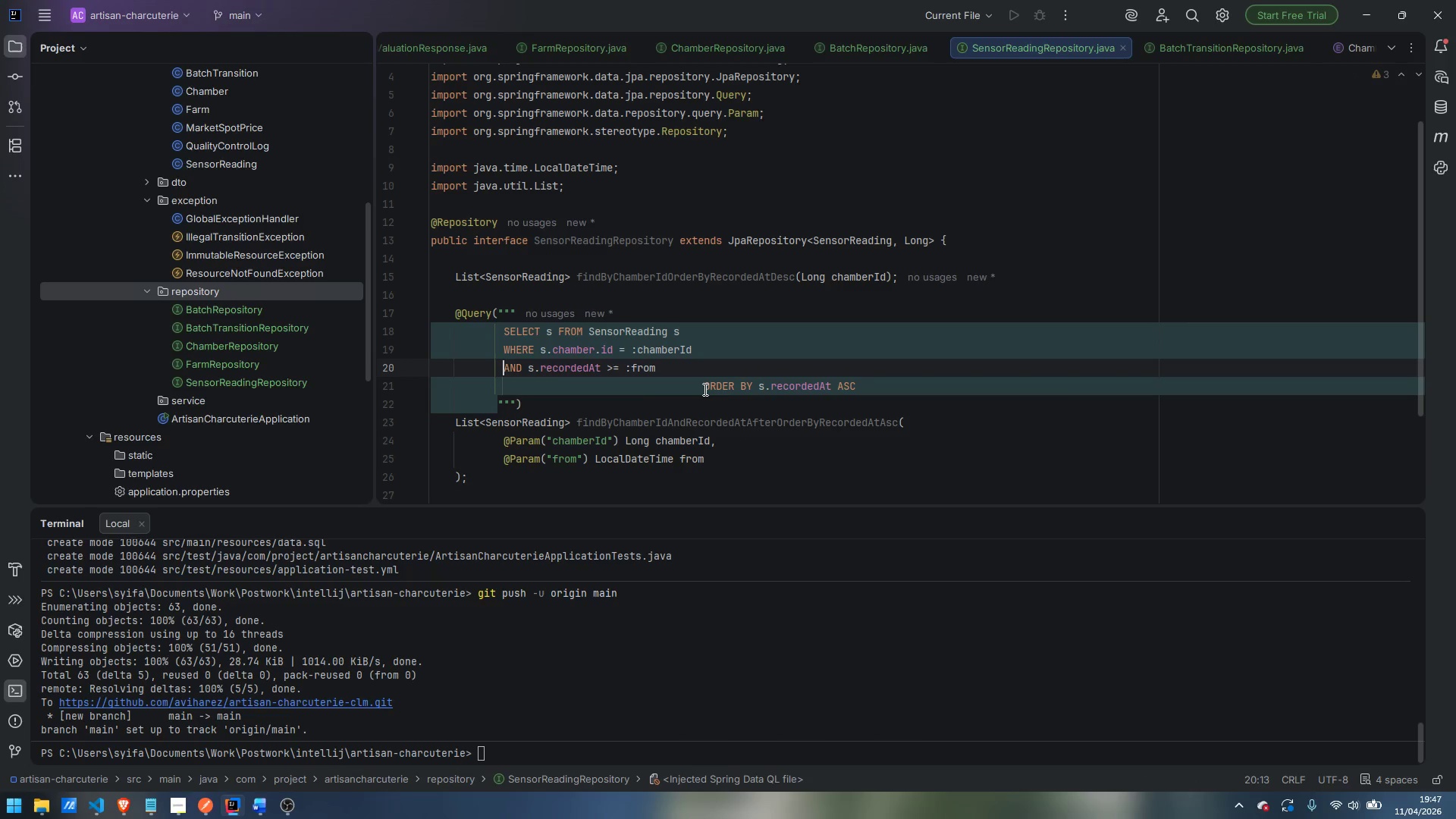 
left_click_drag(start_coordinate=[704, 389], to_coordinate=[504, 386])
 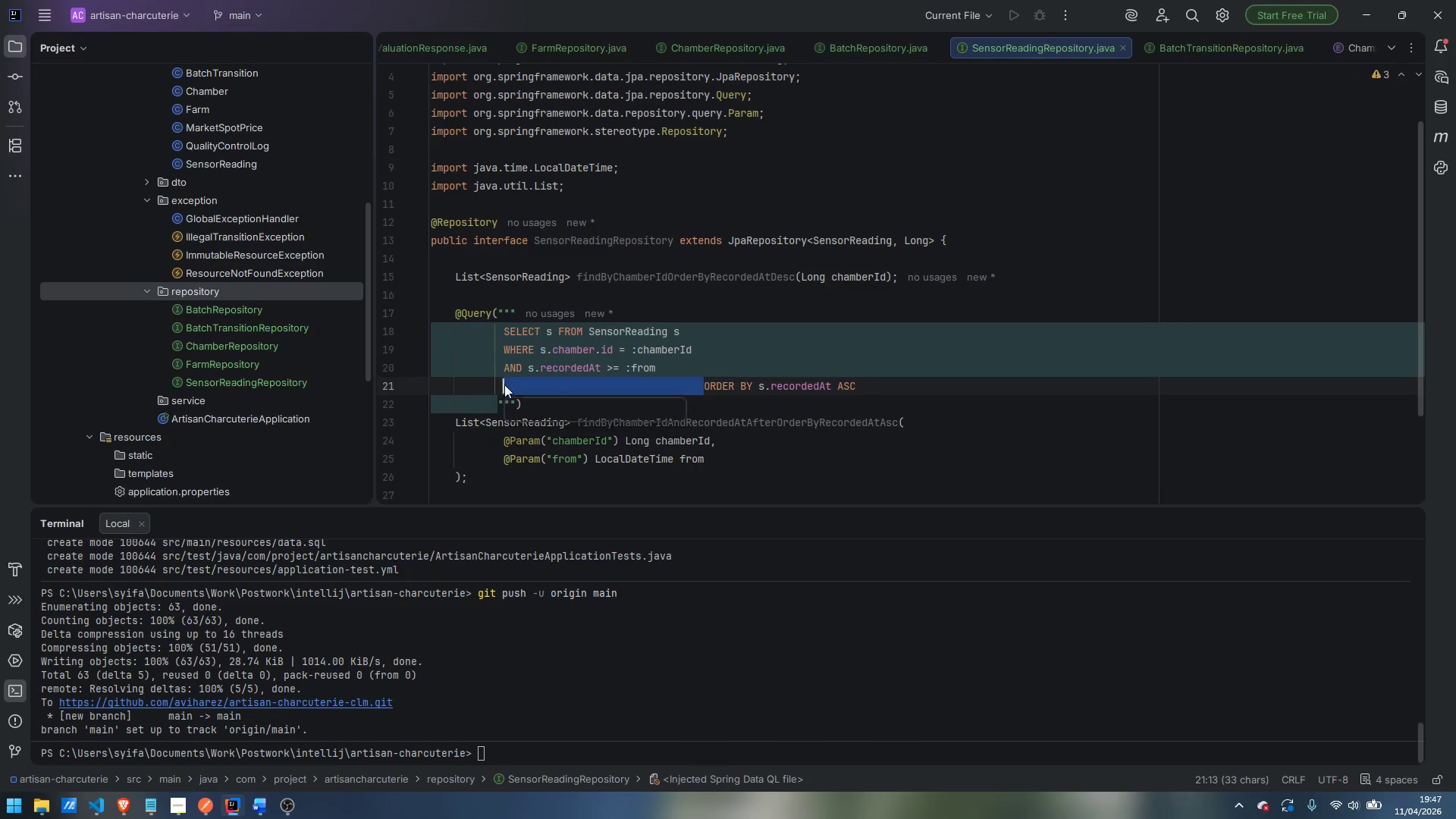 
key(Backspace)
 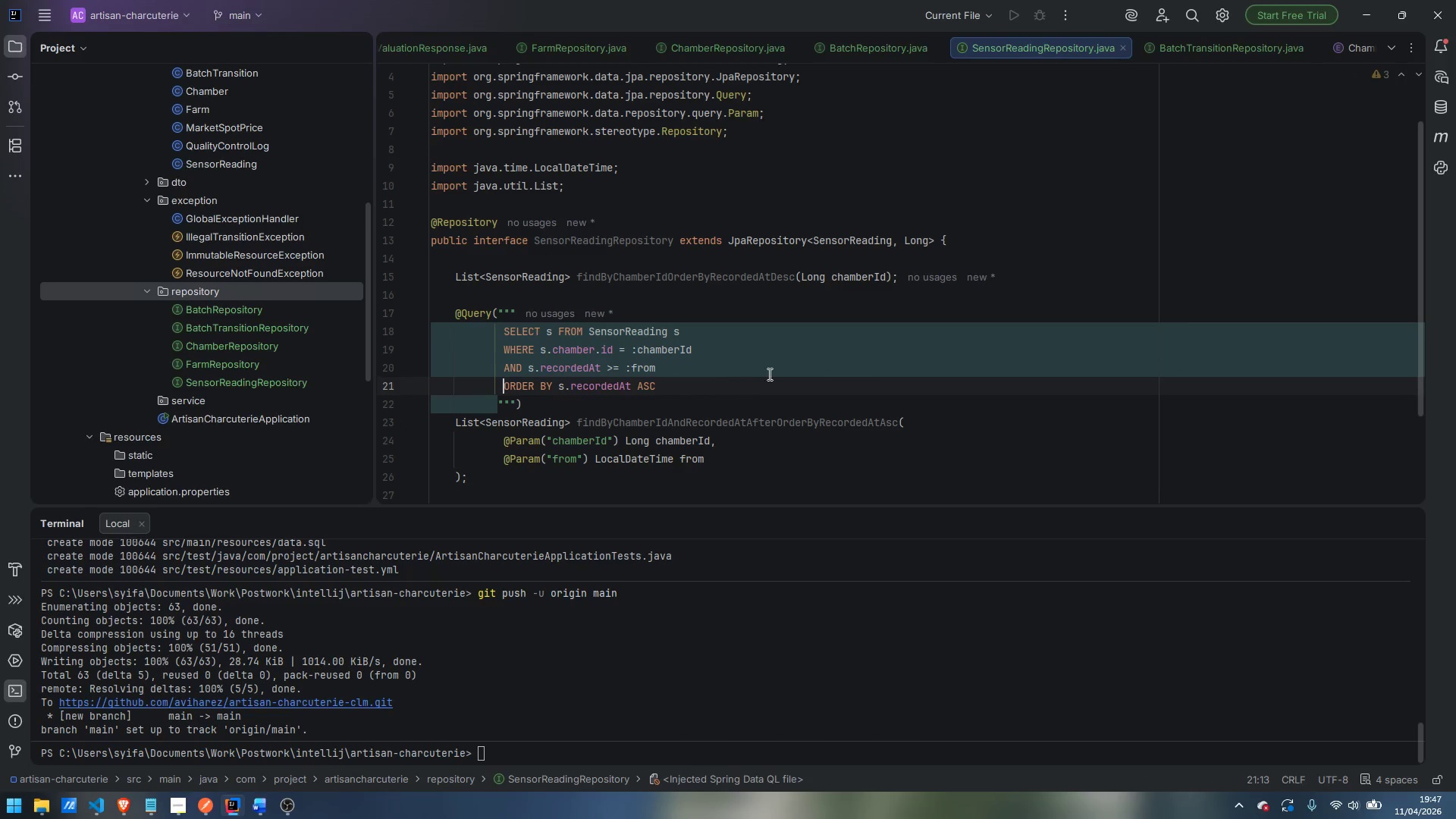 
left_click([785, 368])
 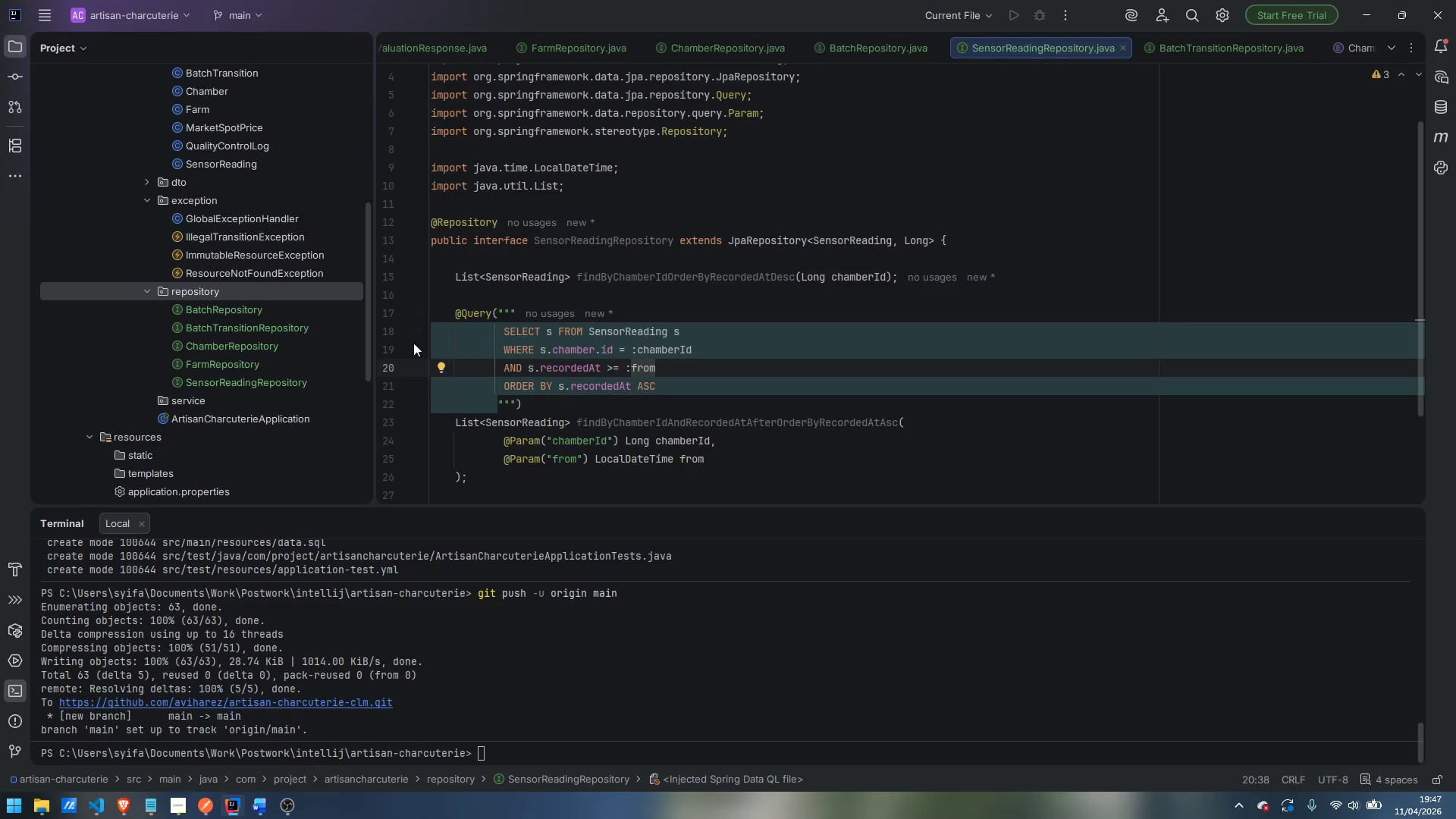 
left_click([483, 297])
 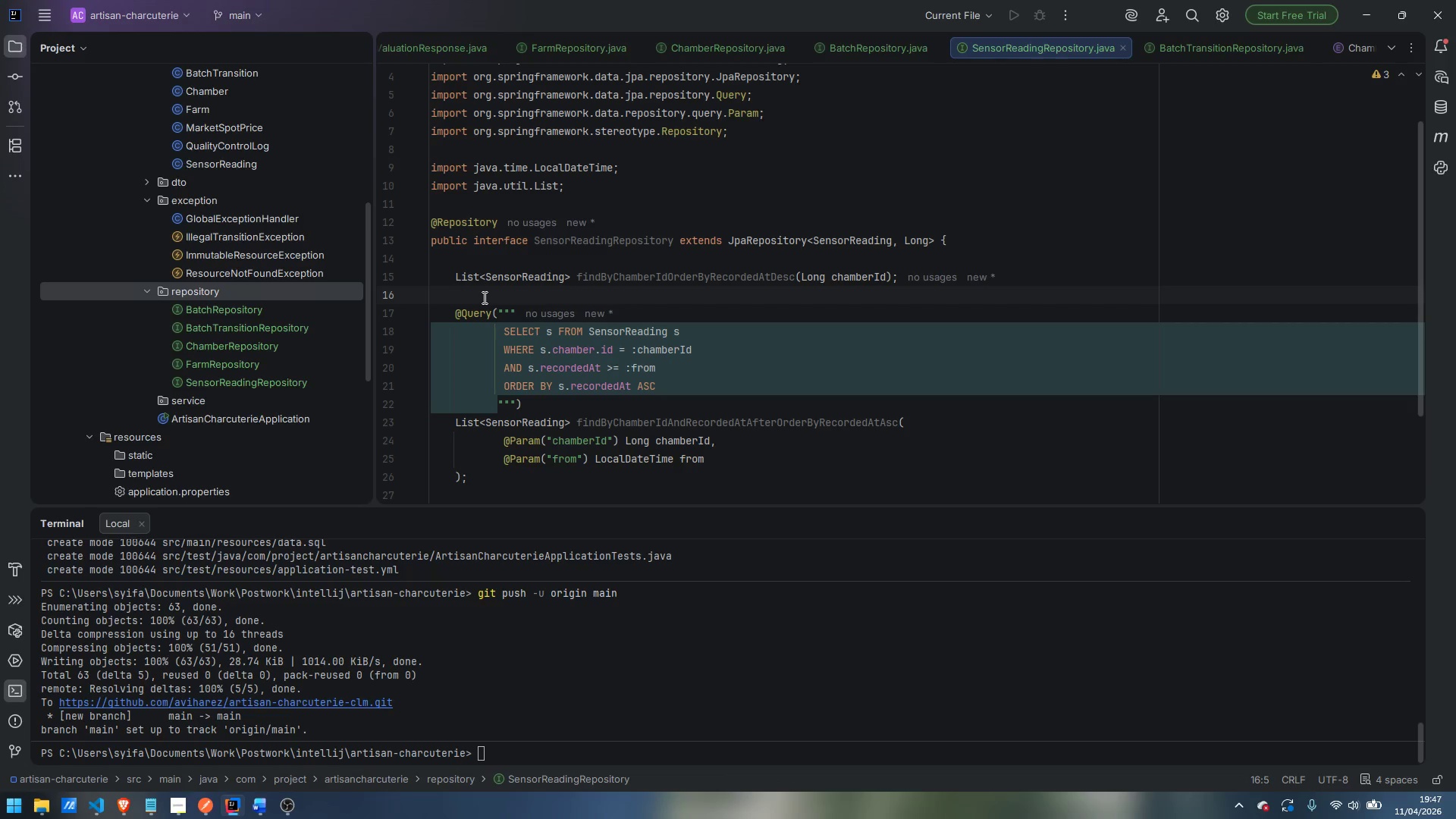 
key(Enter)
 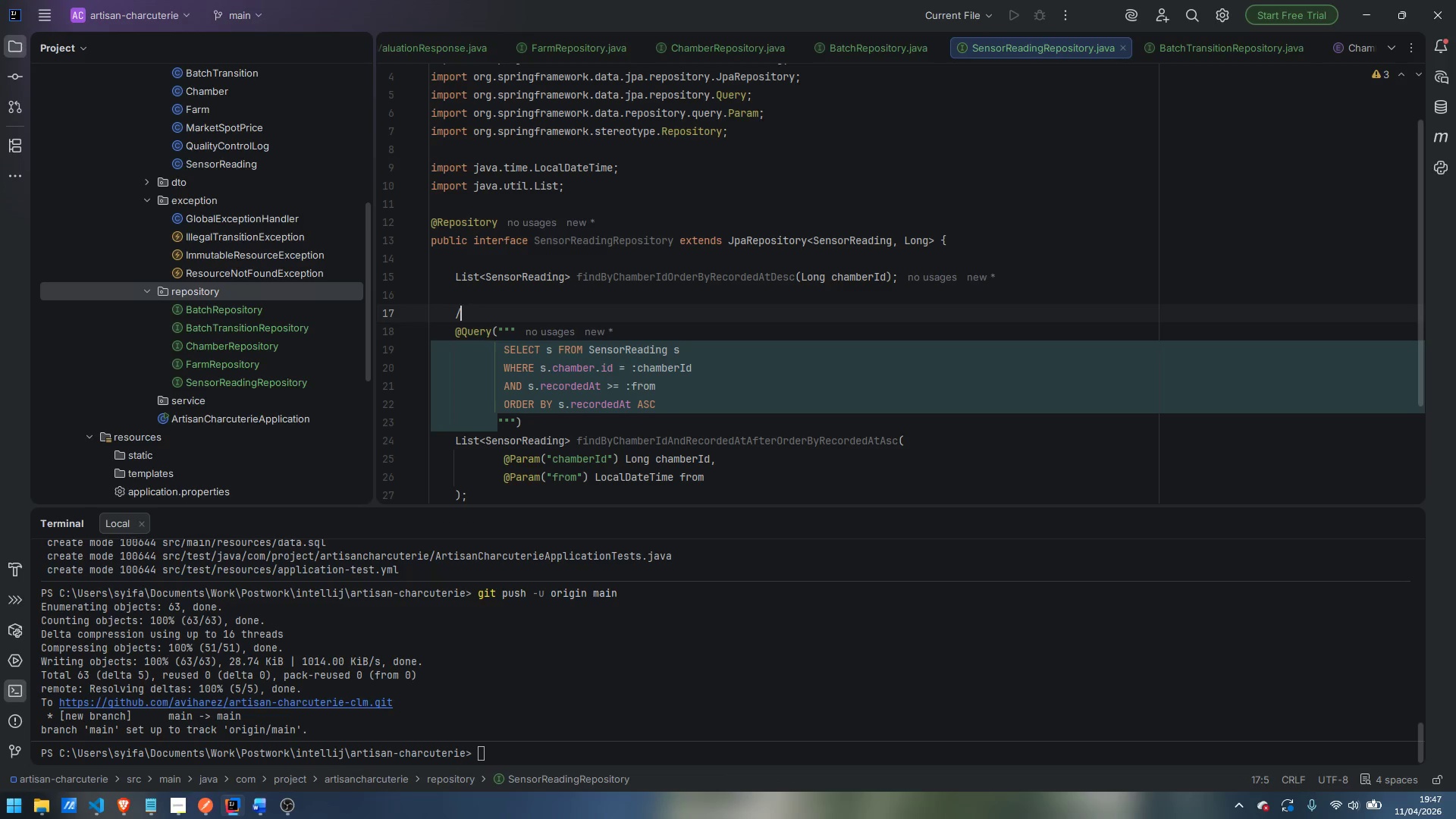 
type(/** Readings for a chamber within a time window, prdered)
 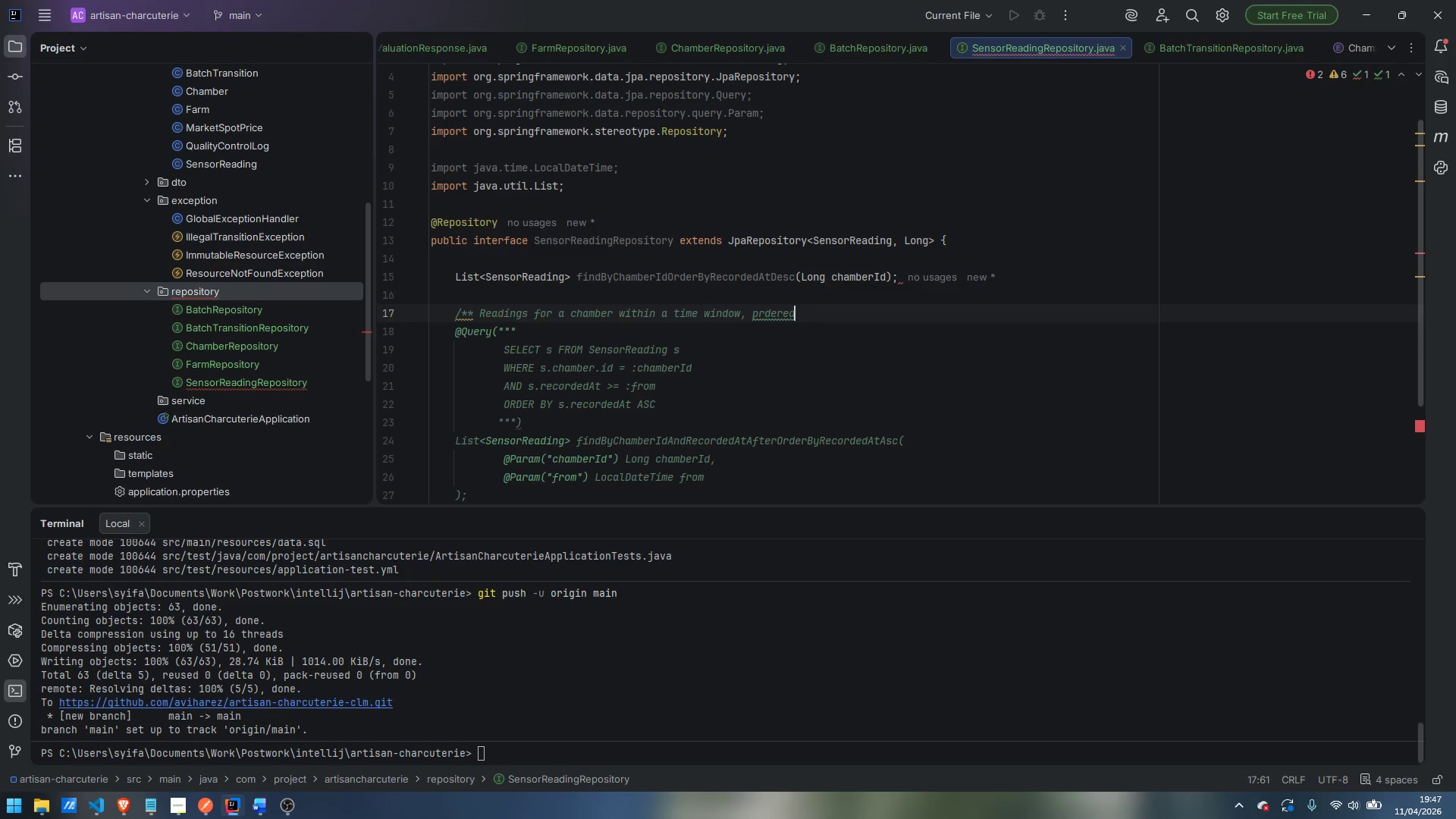 
key(Control+ArrowLeft)
 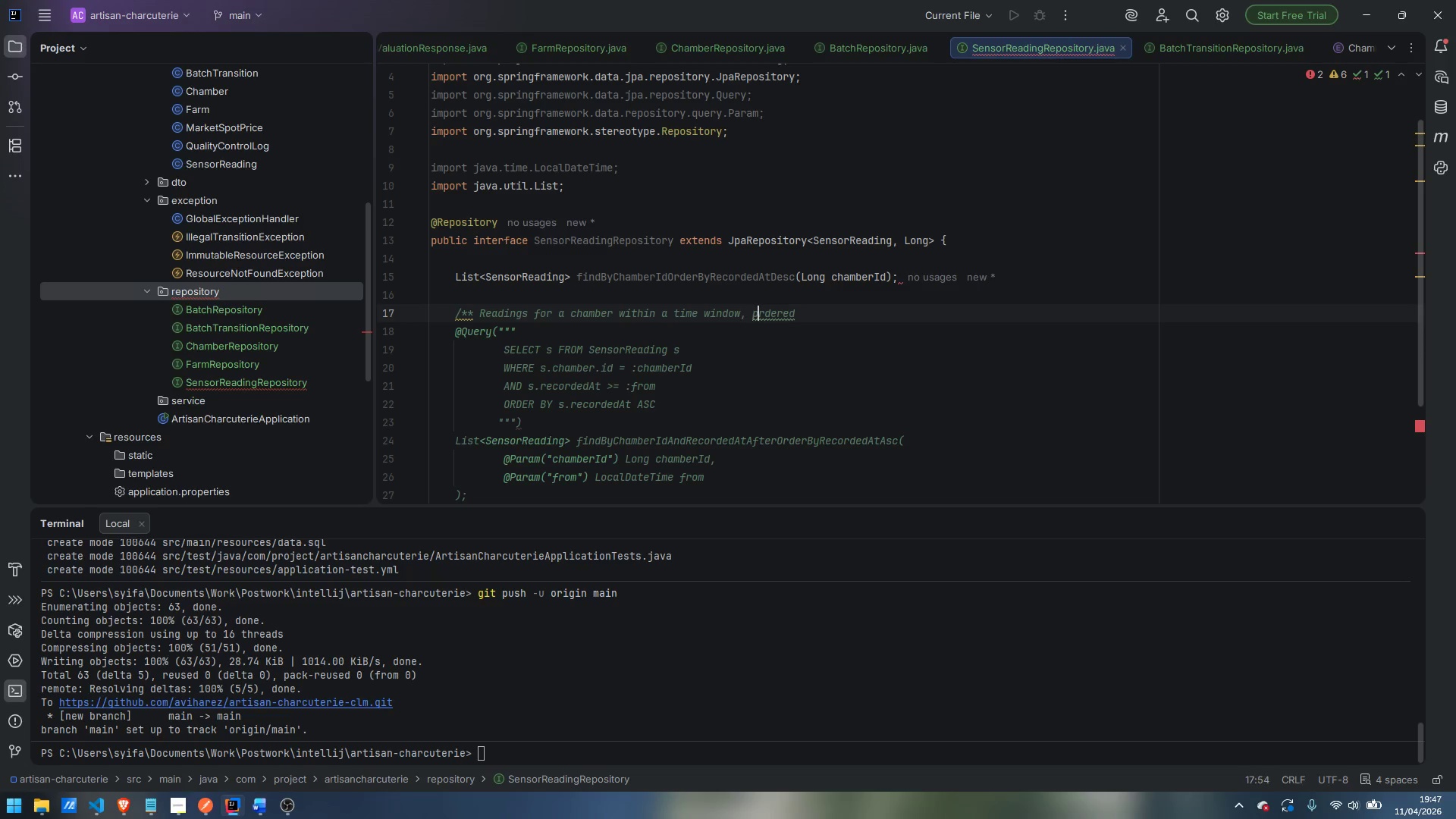 
key(ArrowRight)
 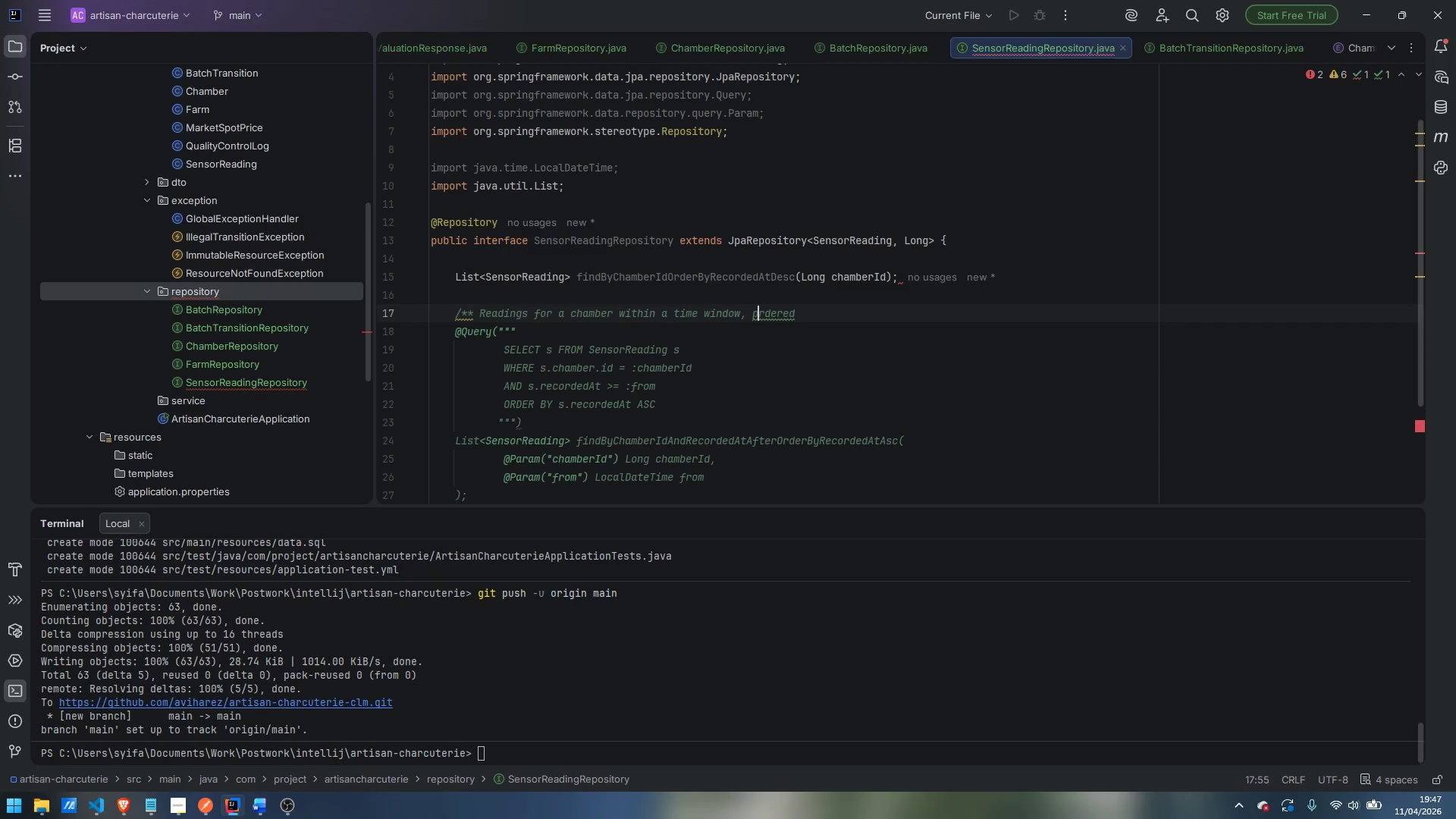 
key(Backspace)
 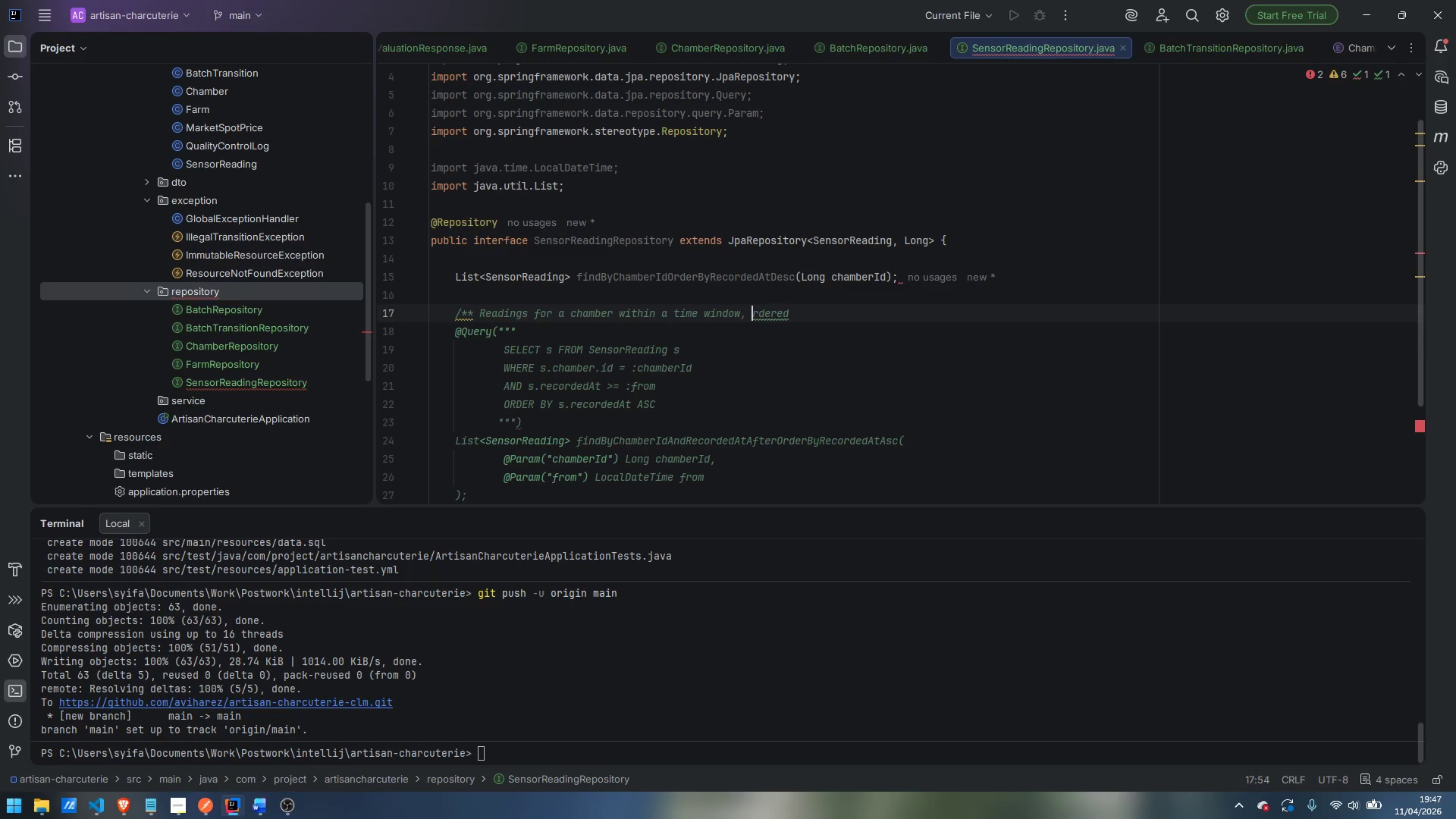 
key(O)
 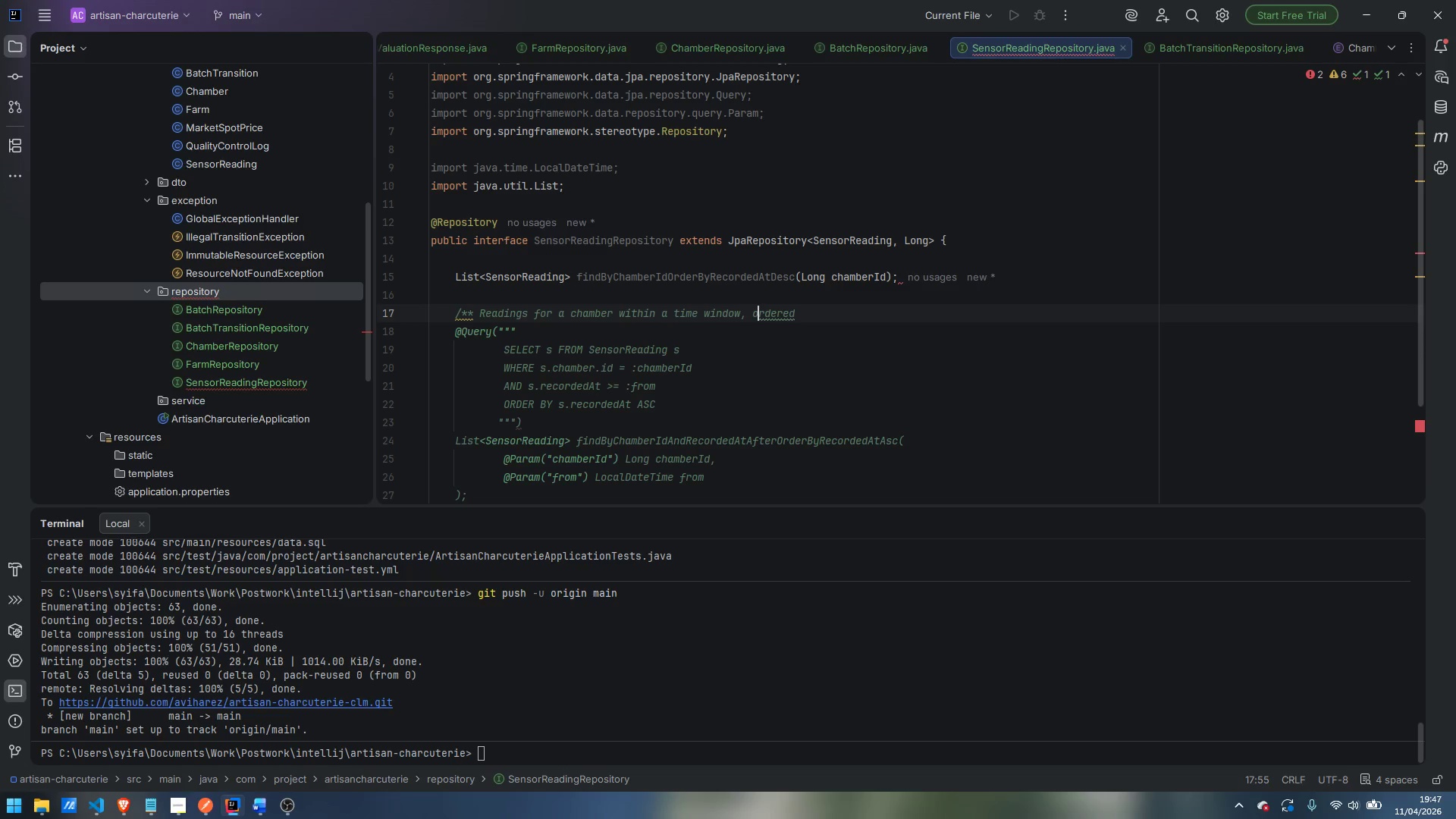 
key(Control+ArrowRight)
 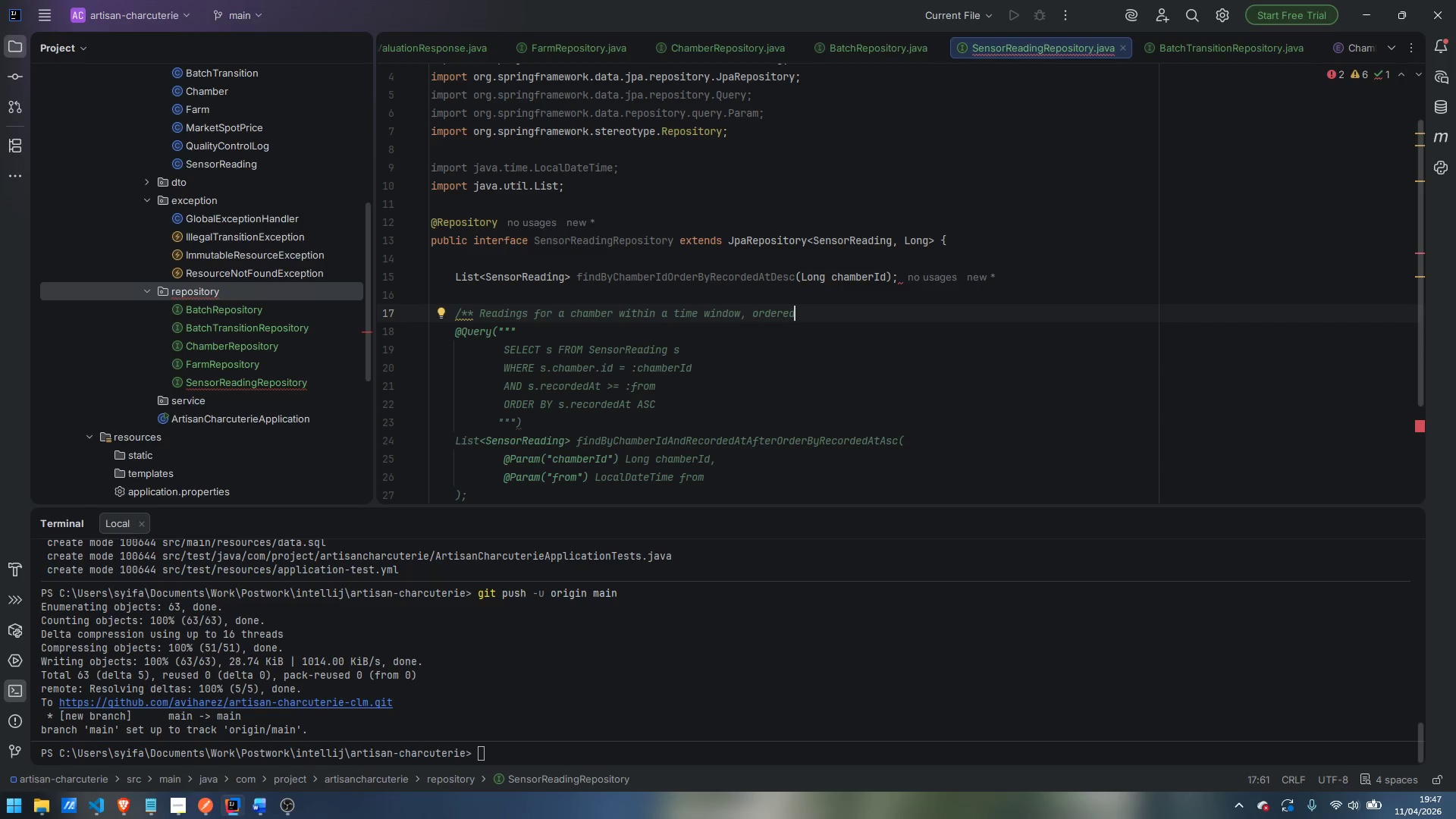 
type( ascemn)
key(Backspace)
key(Backspace)
type(nding )
 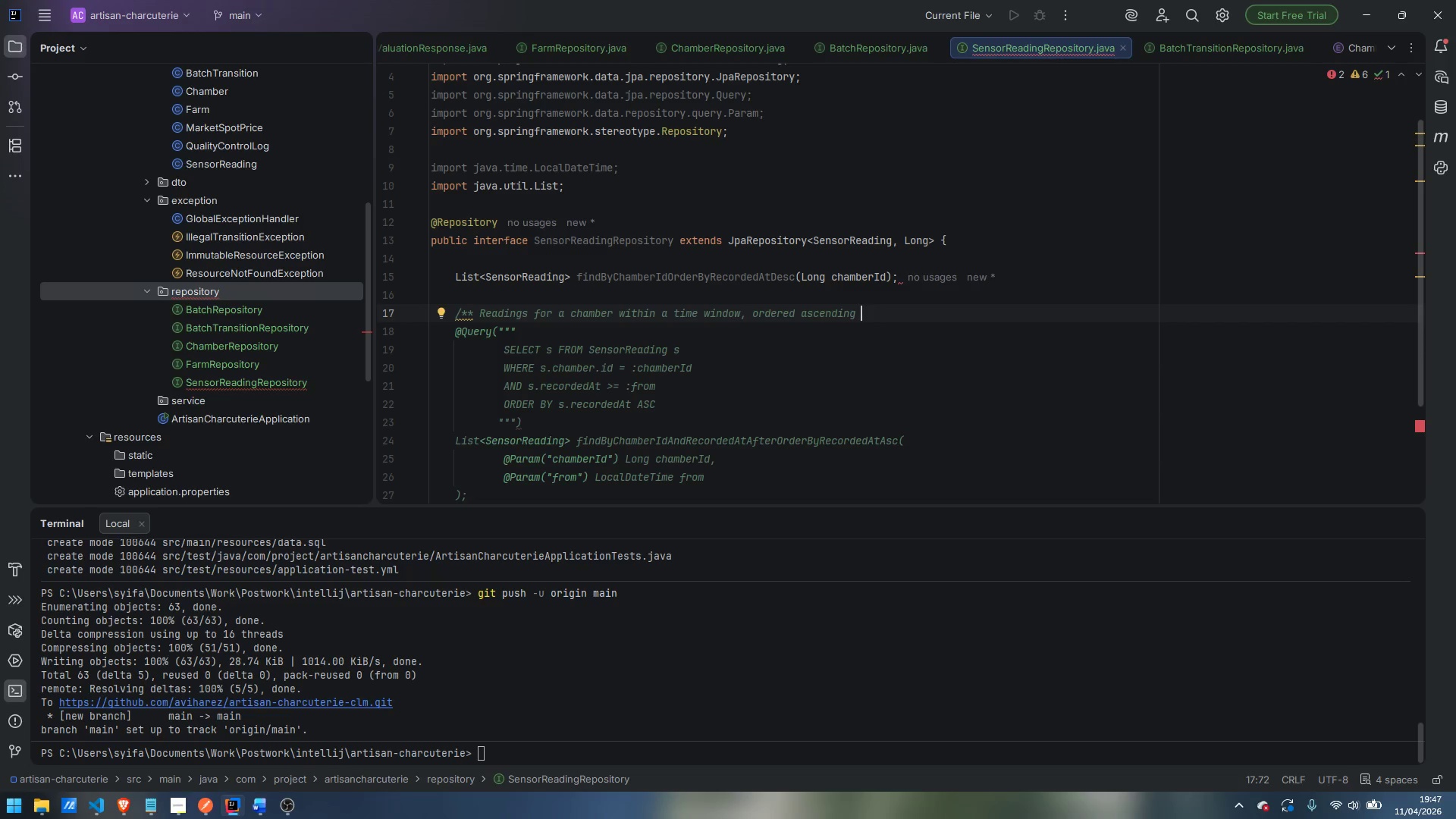 
type(for streal)
key(Backspace)
type(k analysus)
key(Backspace)
key(Backspace)
type(is)
 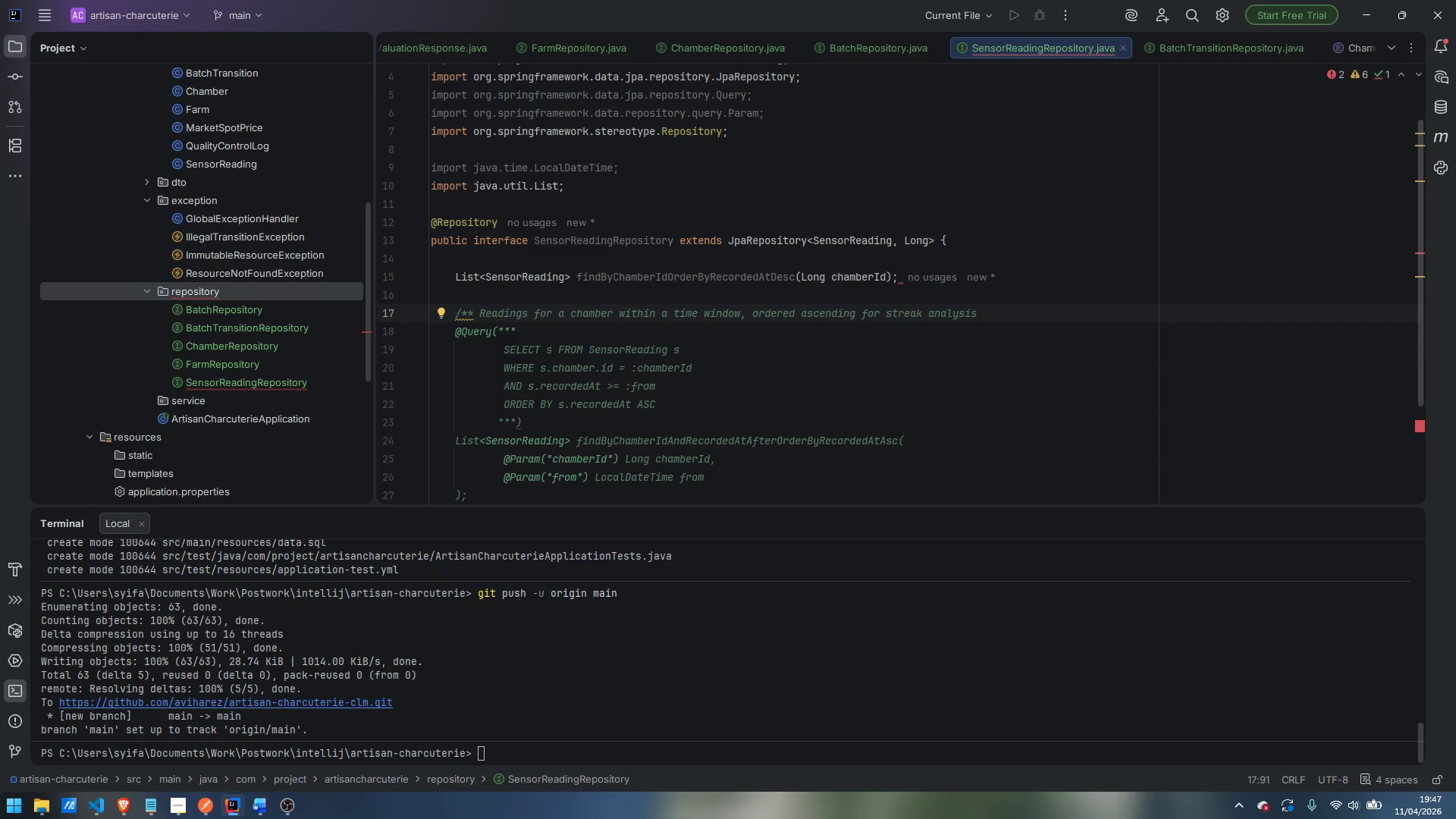 
wait(5.64)
 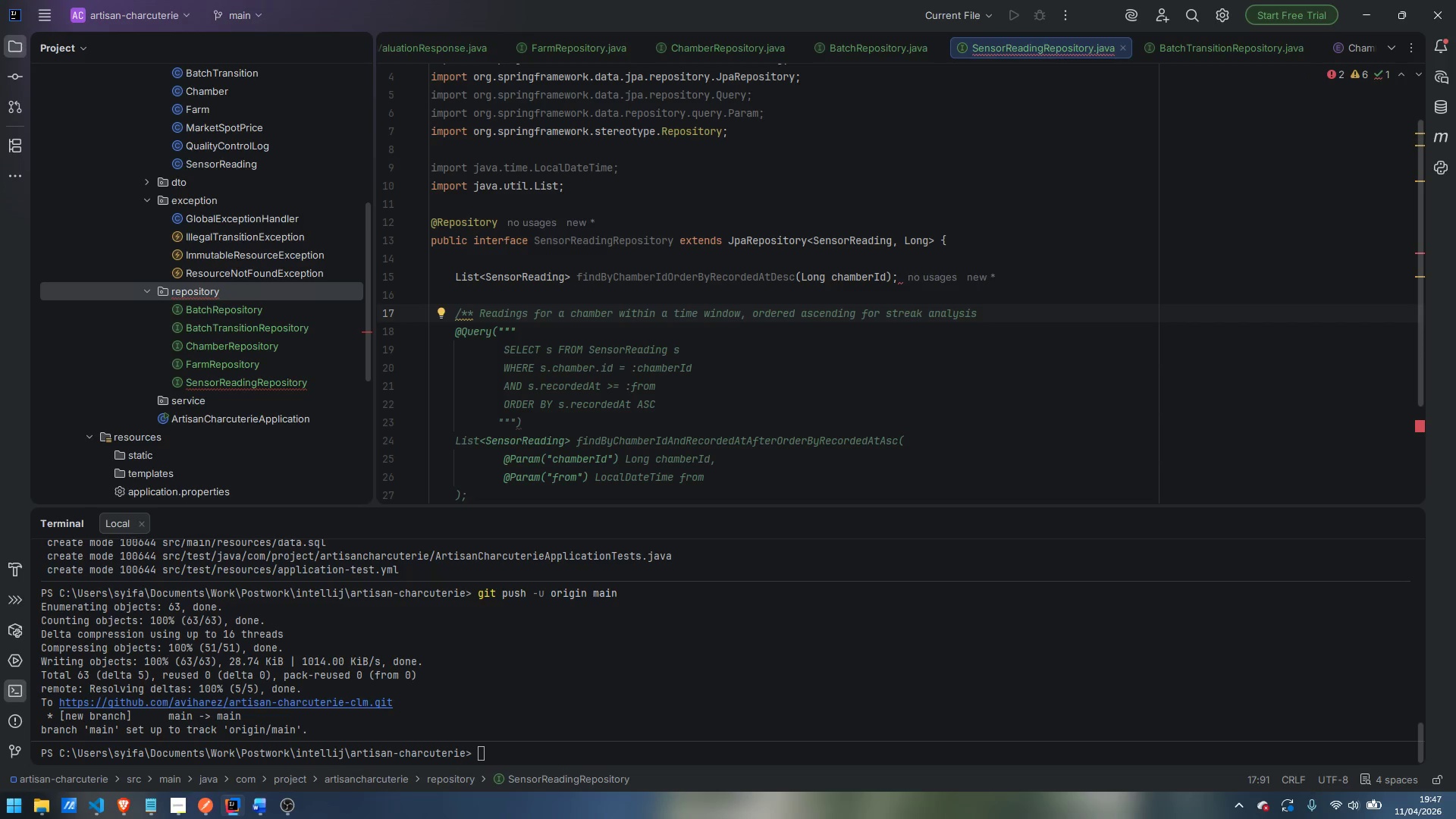 
key(Space)
 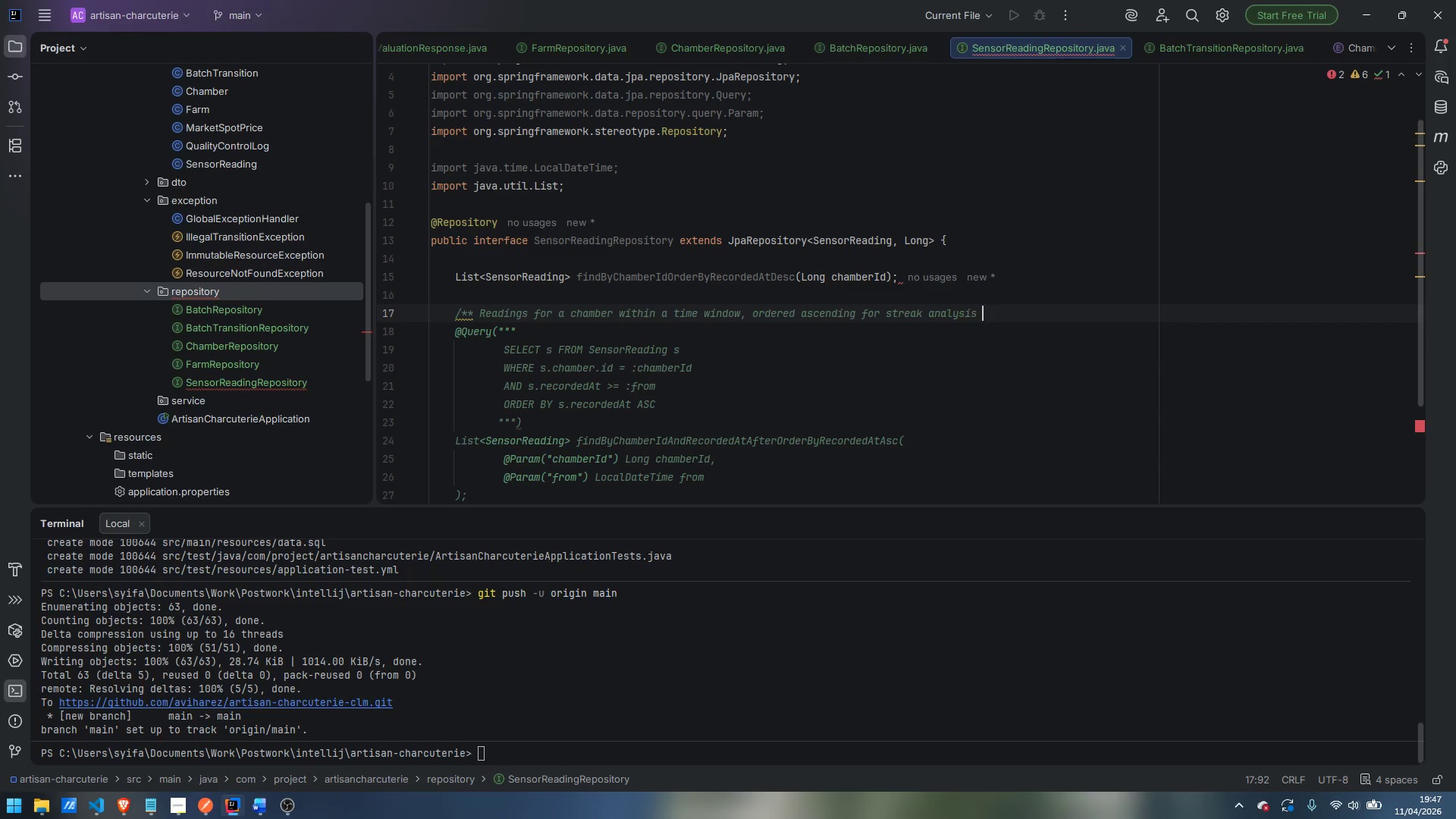 
key(Shift+ShiftLeft)
 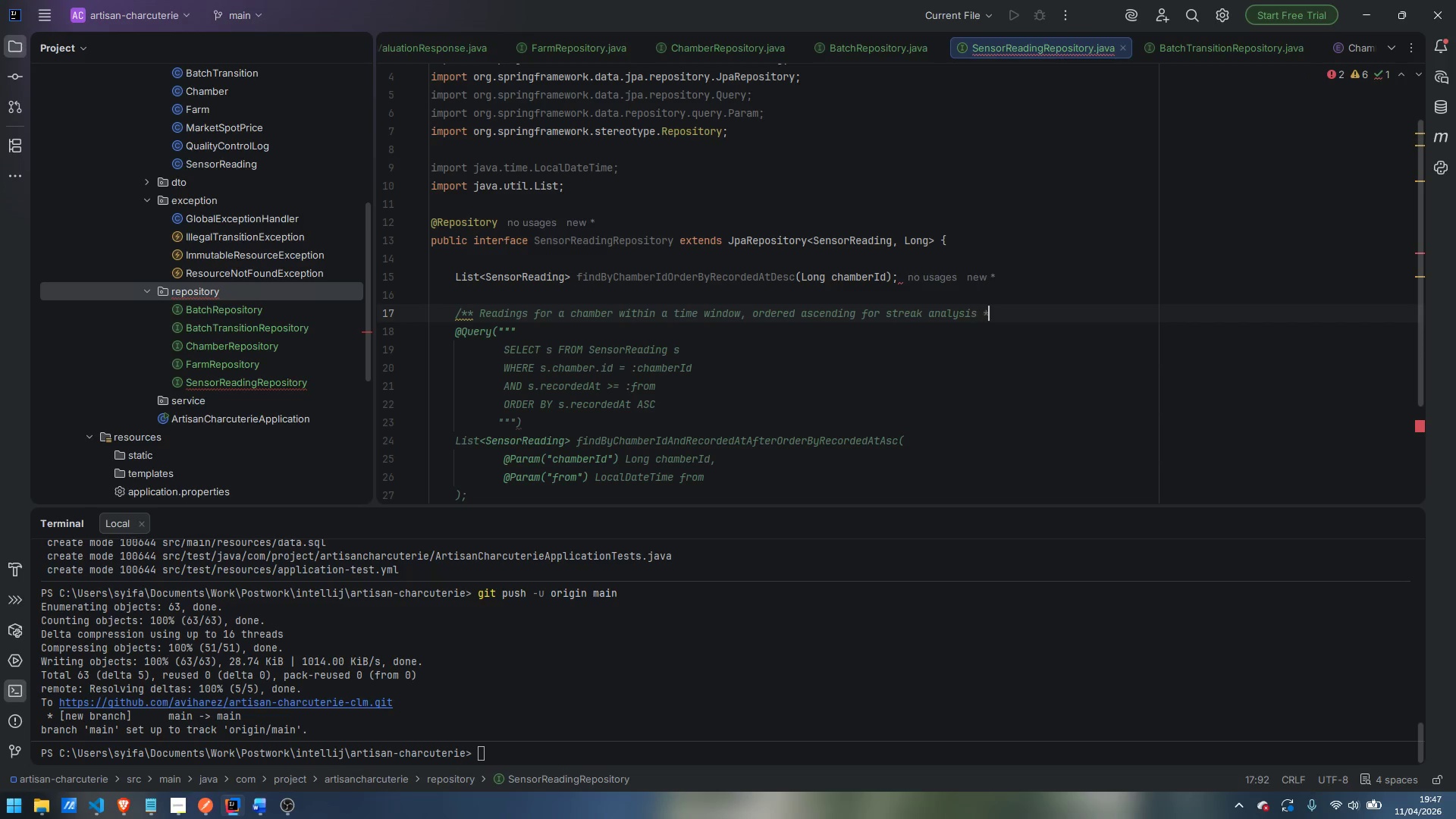 
key(Shift+8)
 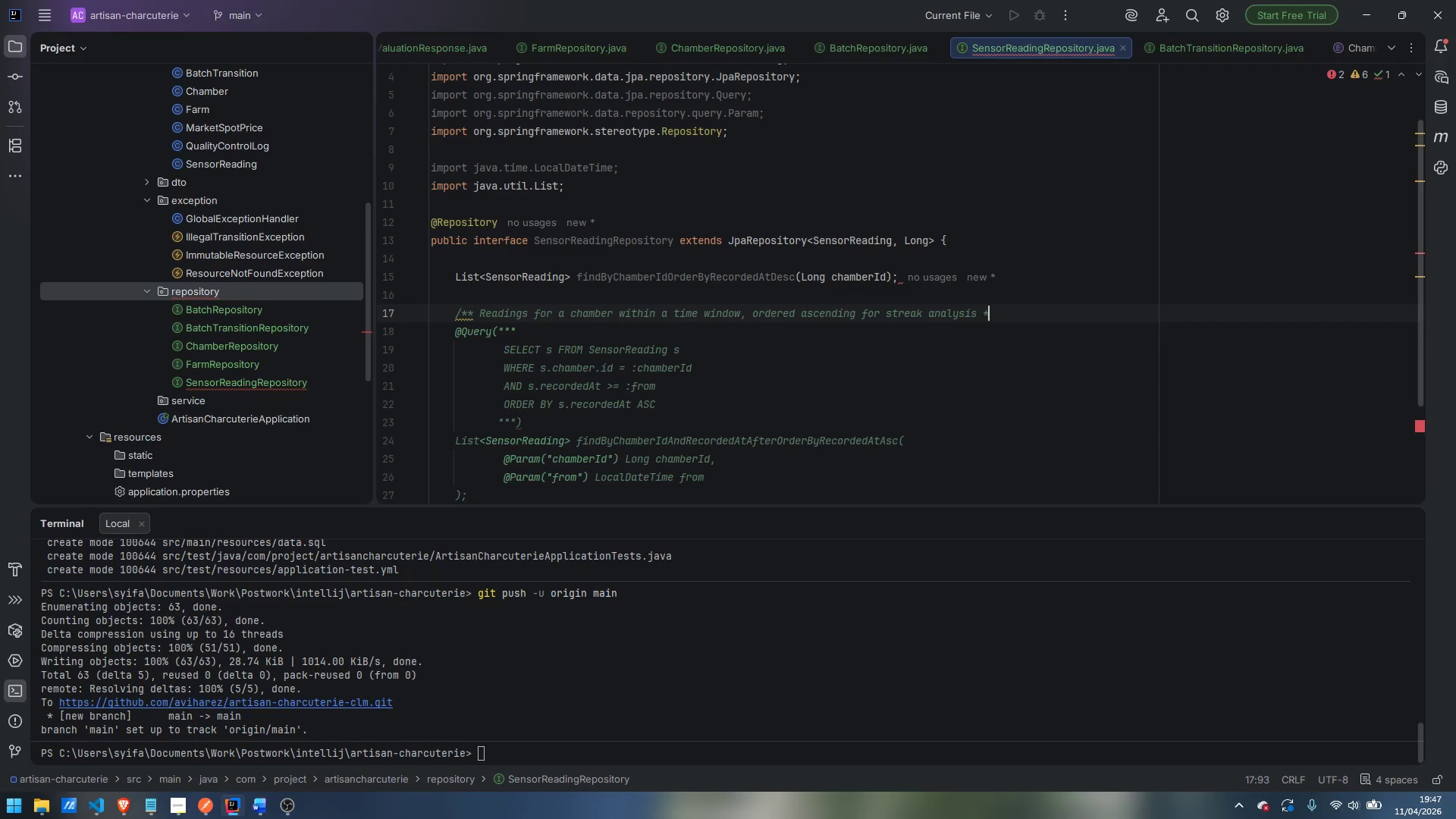 
key(Slash)
 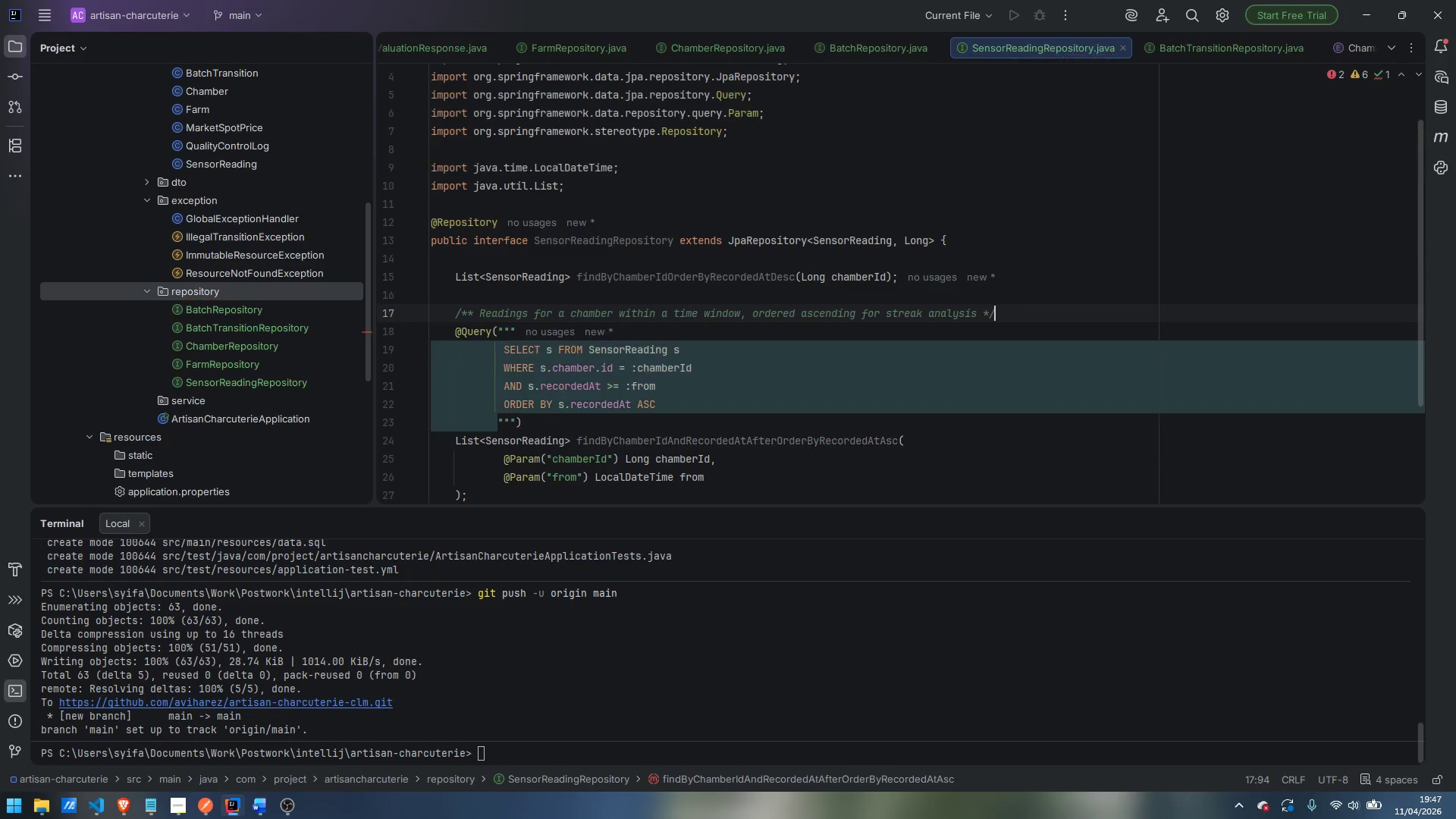 
key(Control+ArrowLeft)
 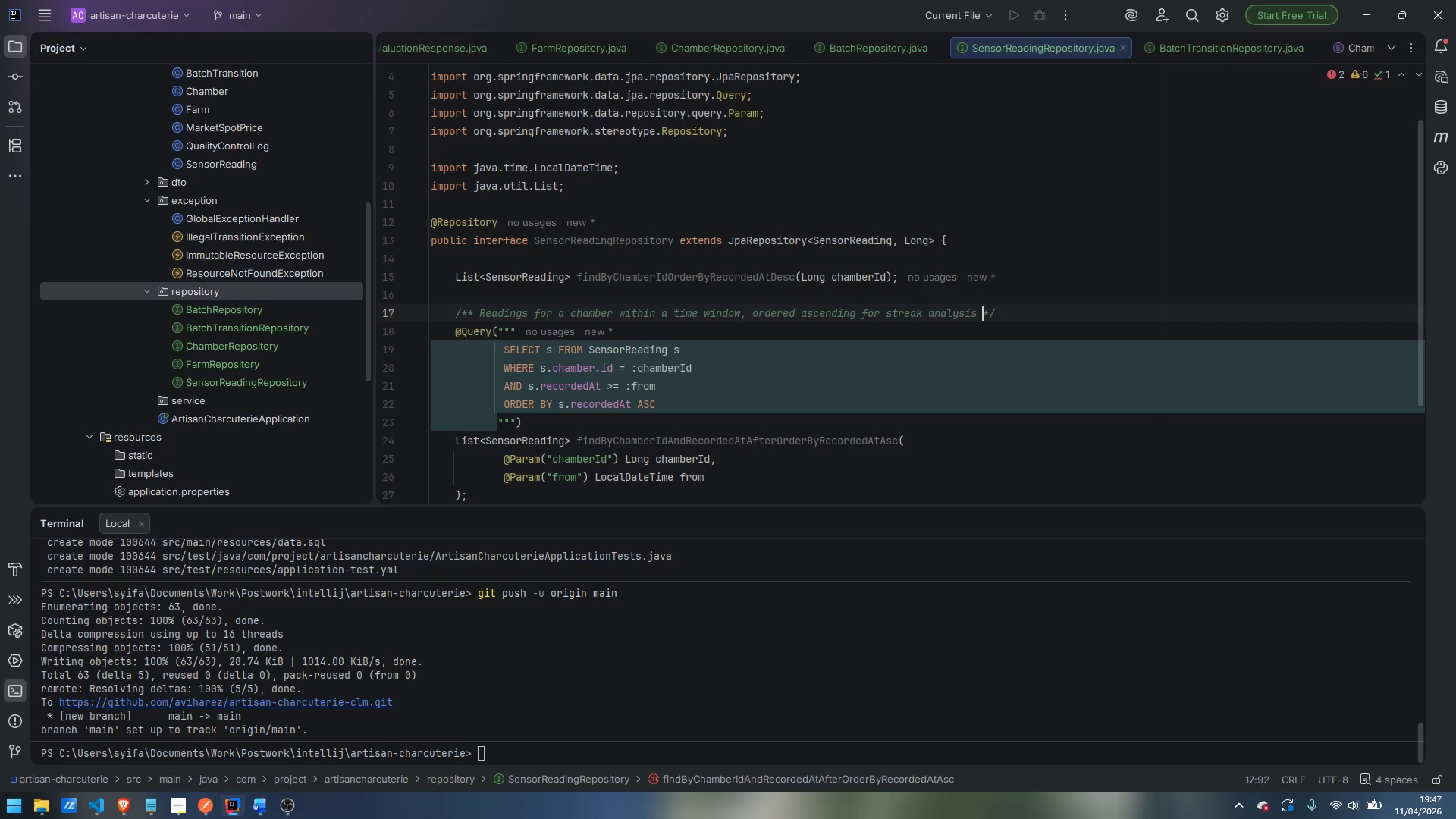 
key(ArrowLeft)
 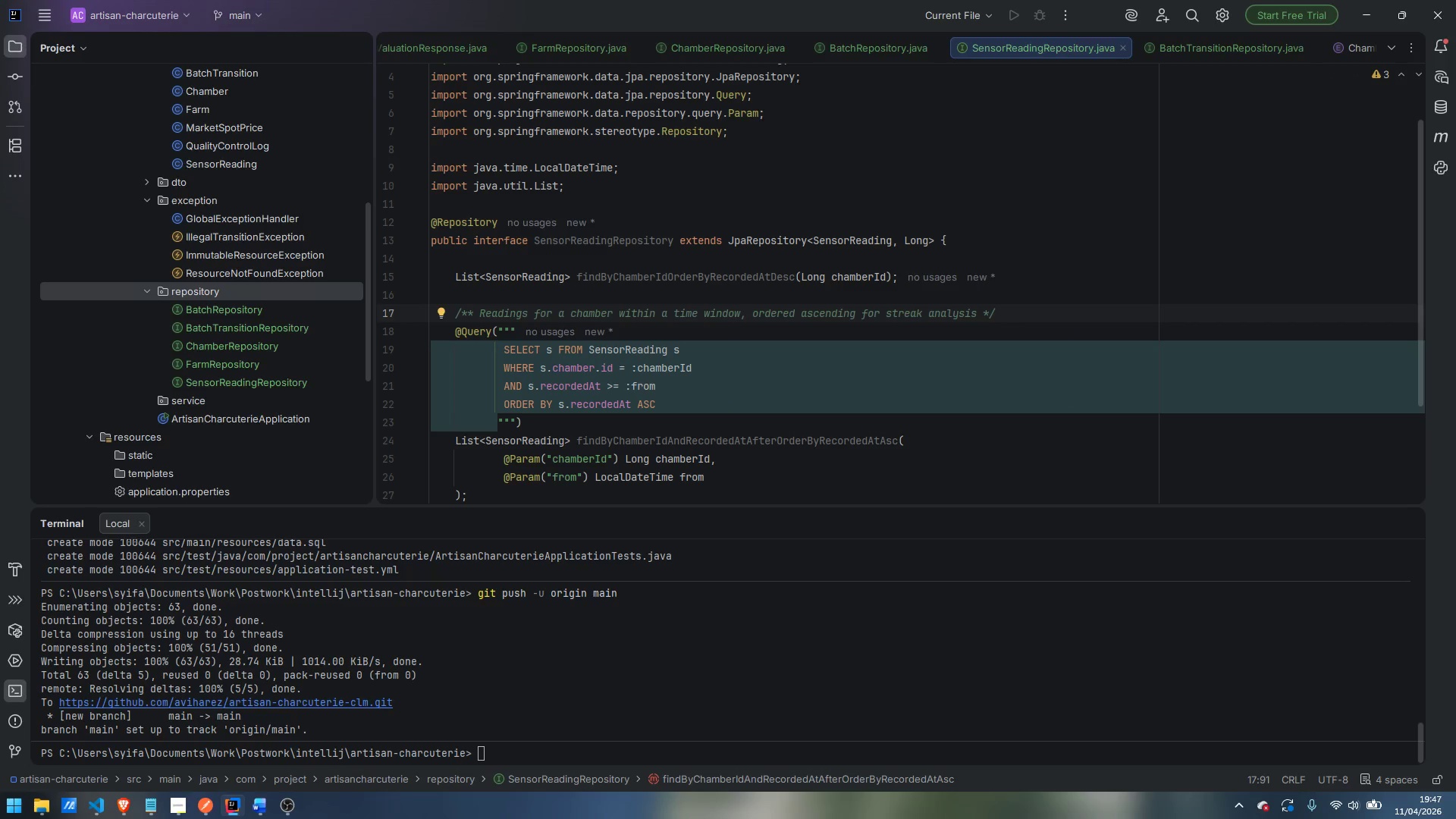 
key(Period)
 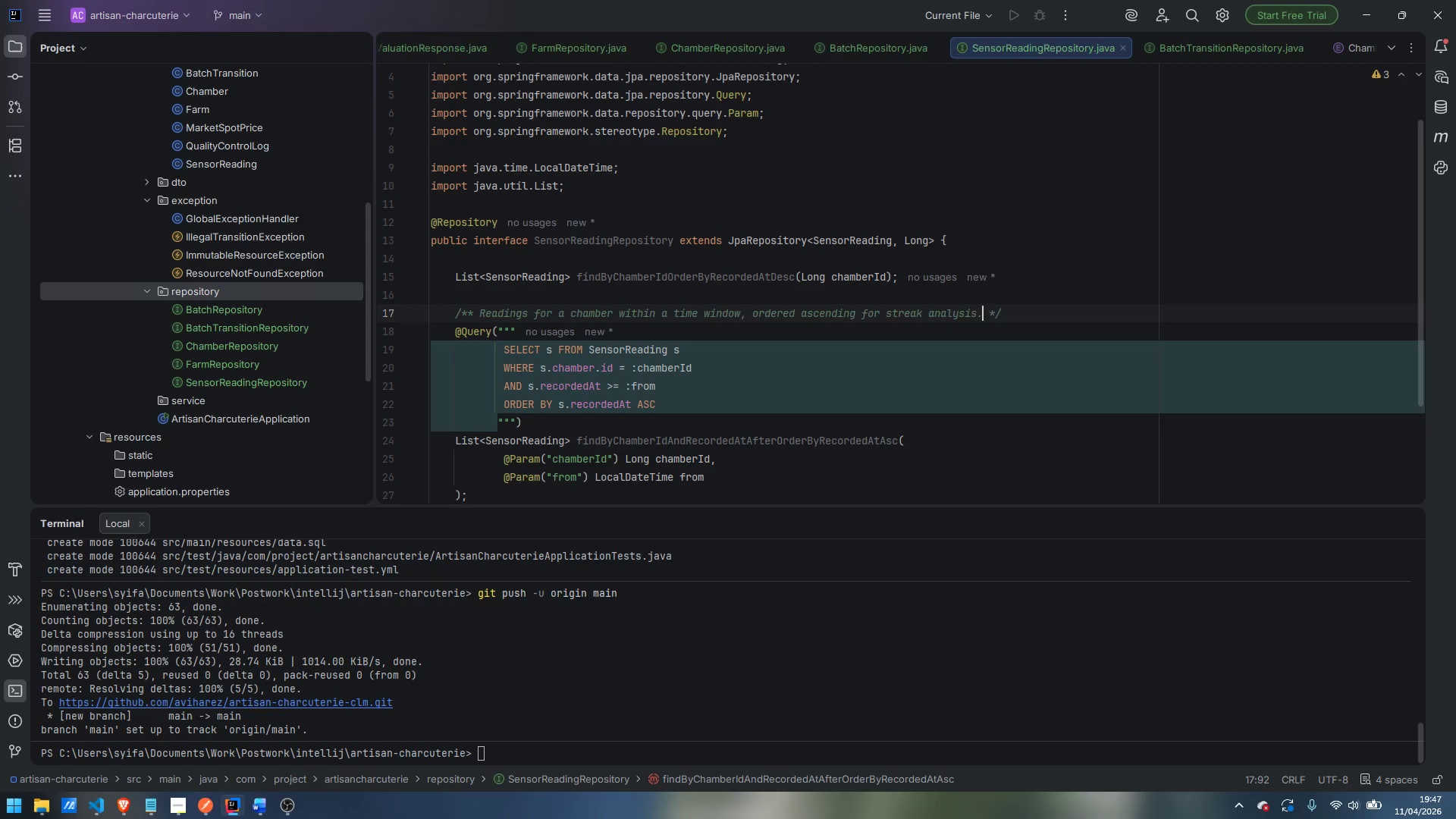 
scroll: coordinate [483, 297], scroll_direction: down, amount: 2.0
 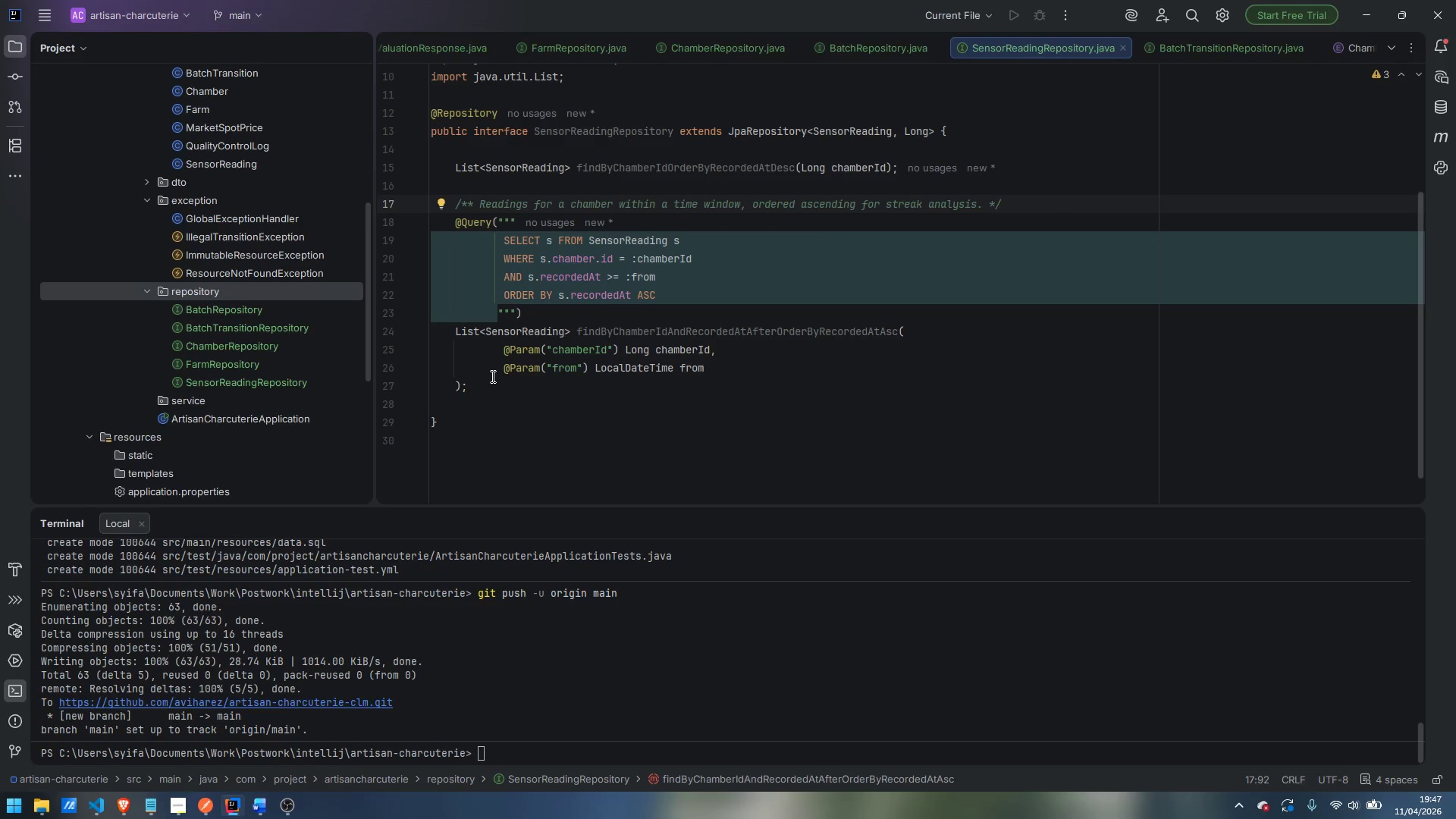 
left_click([504, 387])
 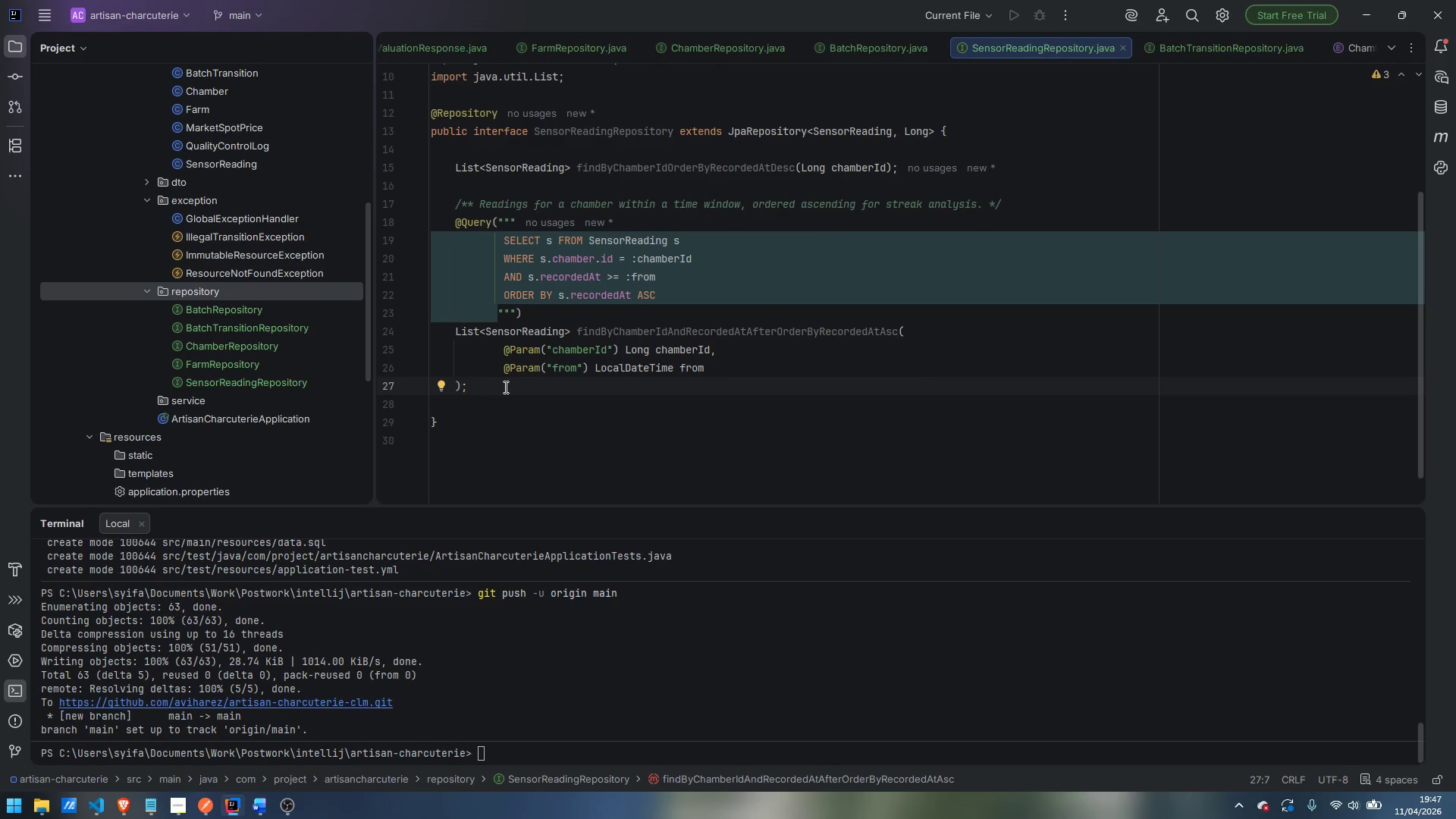 
key(Enter)
 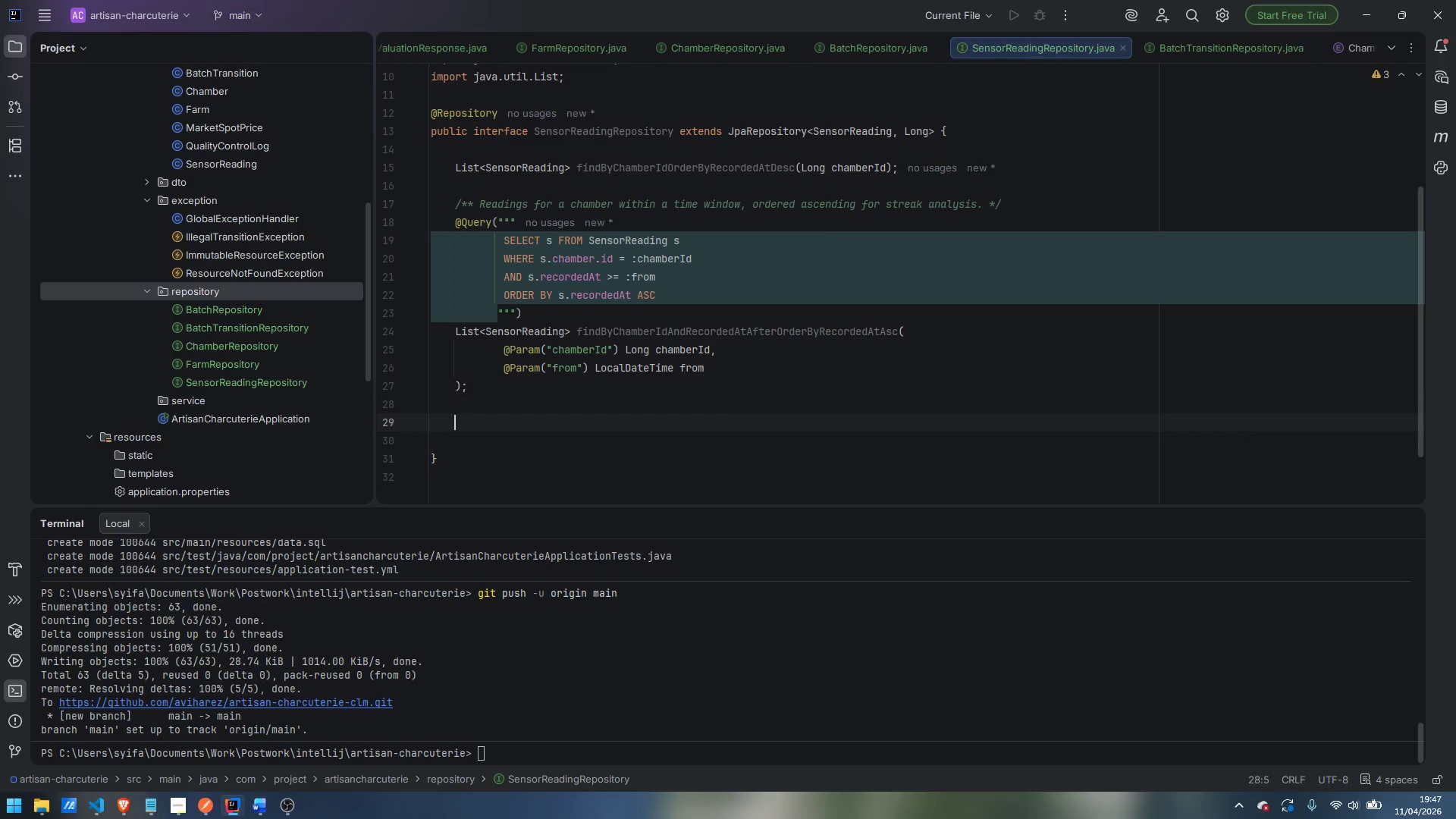 
key(Enter)
 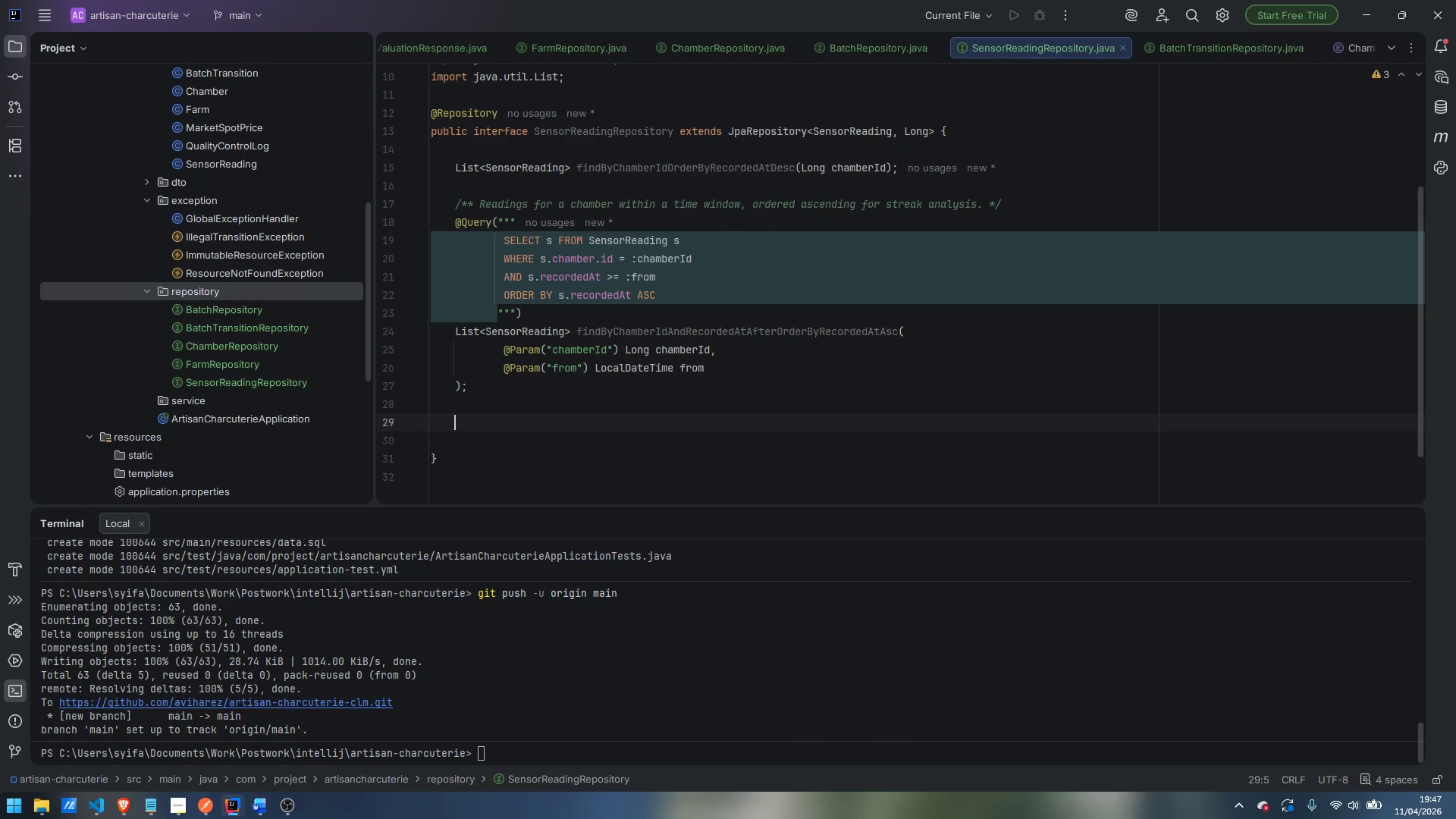 
type(@Query)
 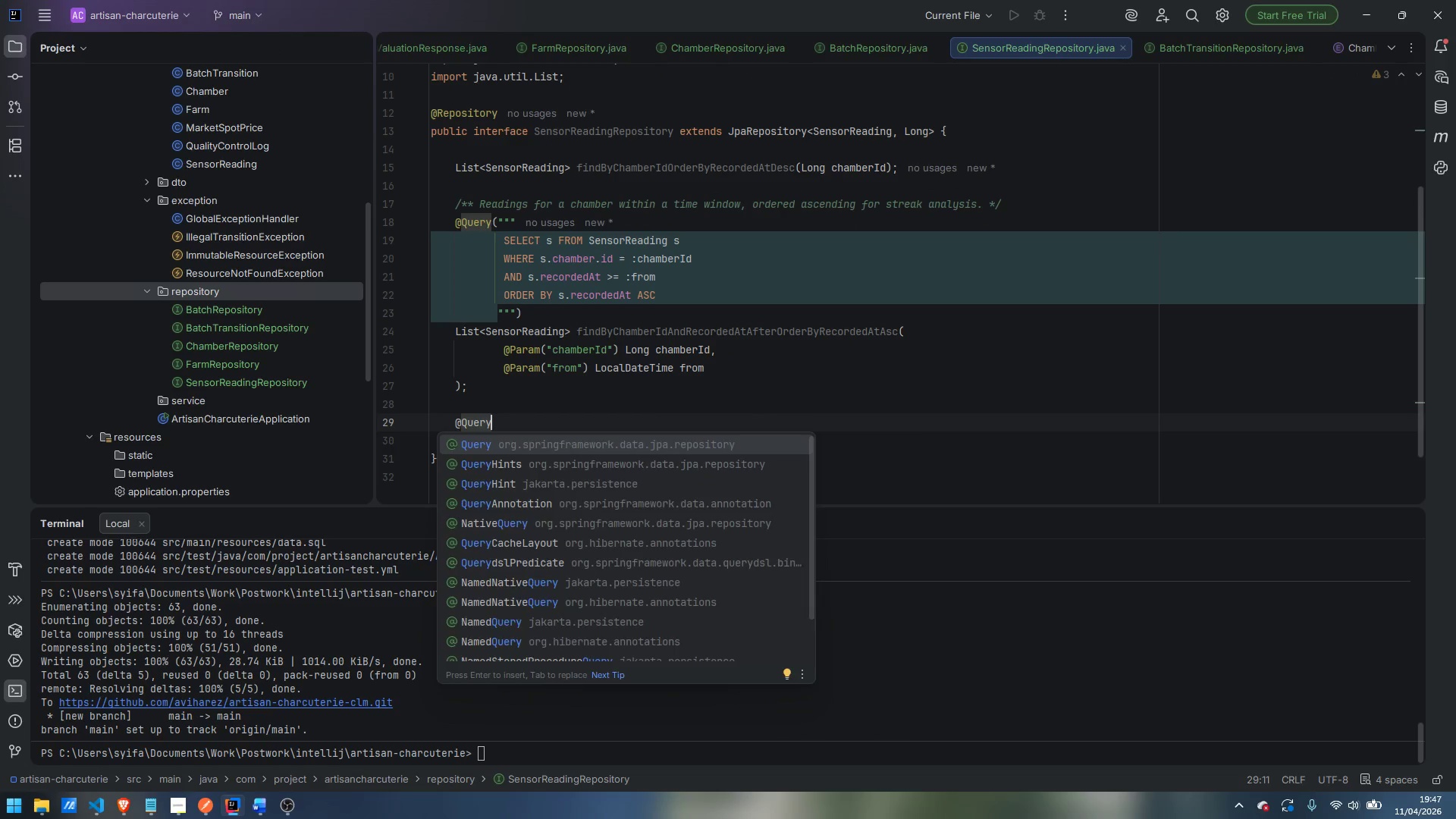 
key(Enter)
 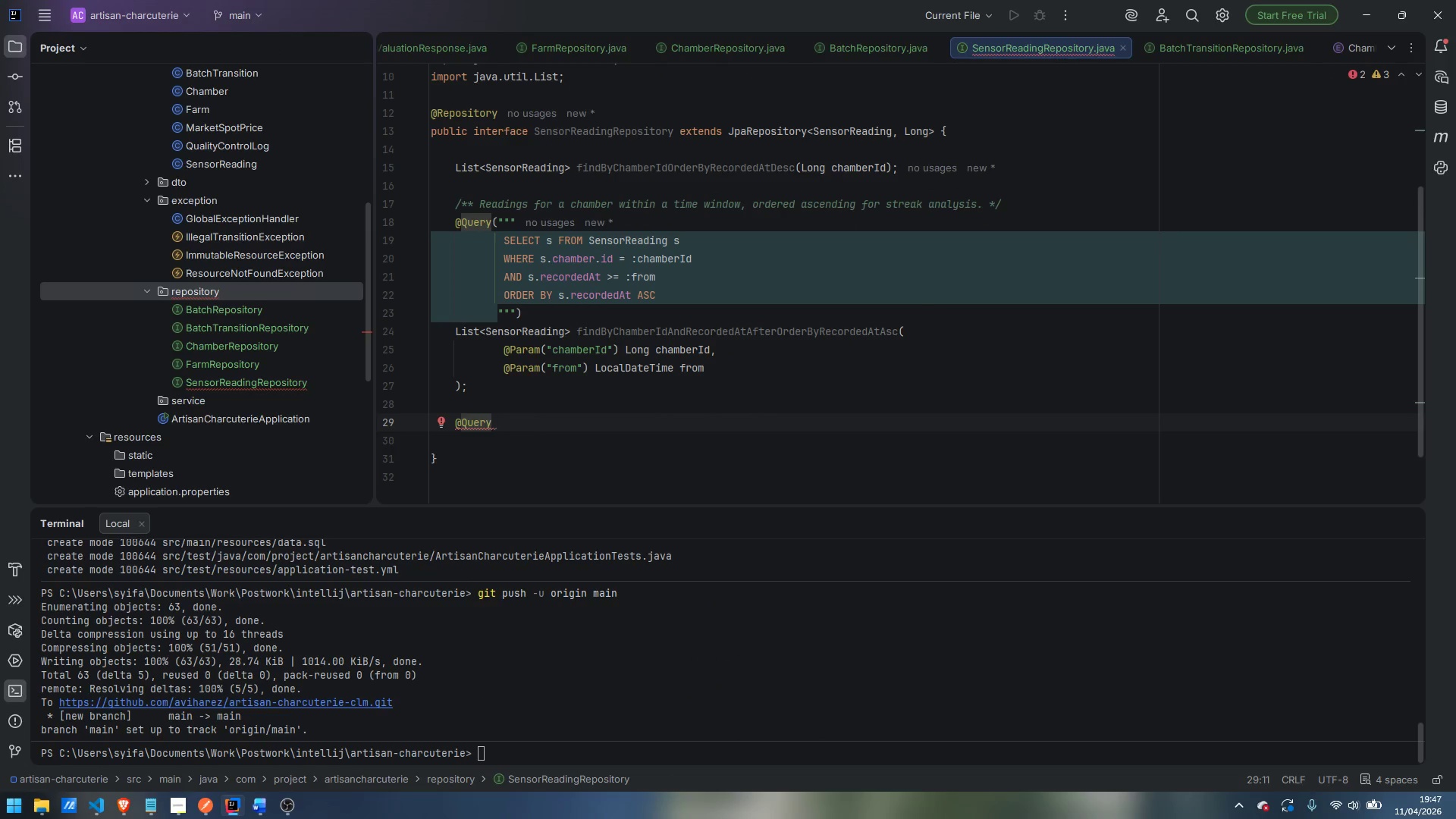 
key(Shift+9)
 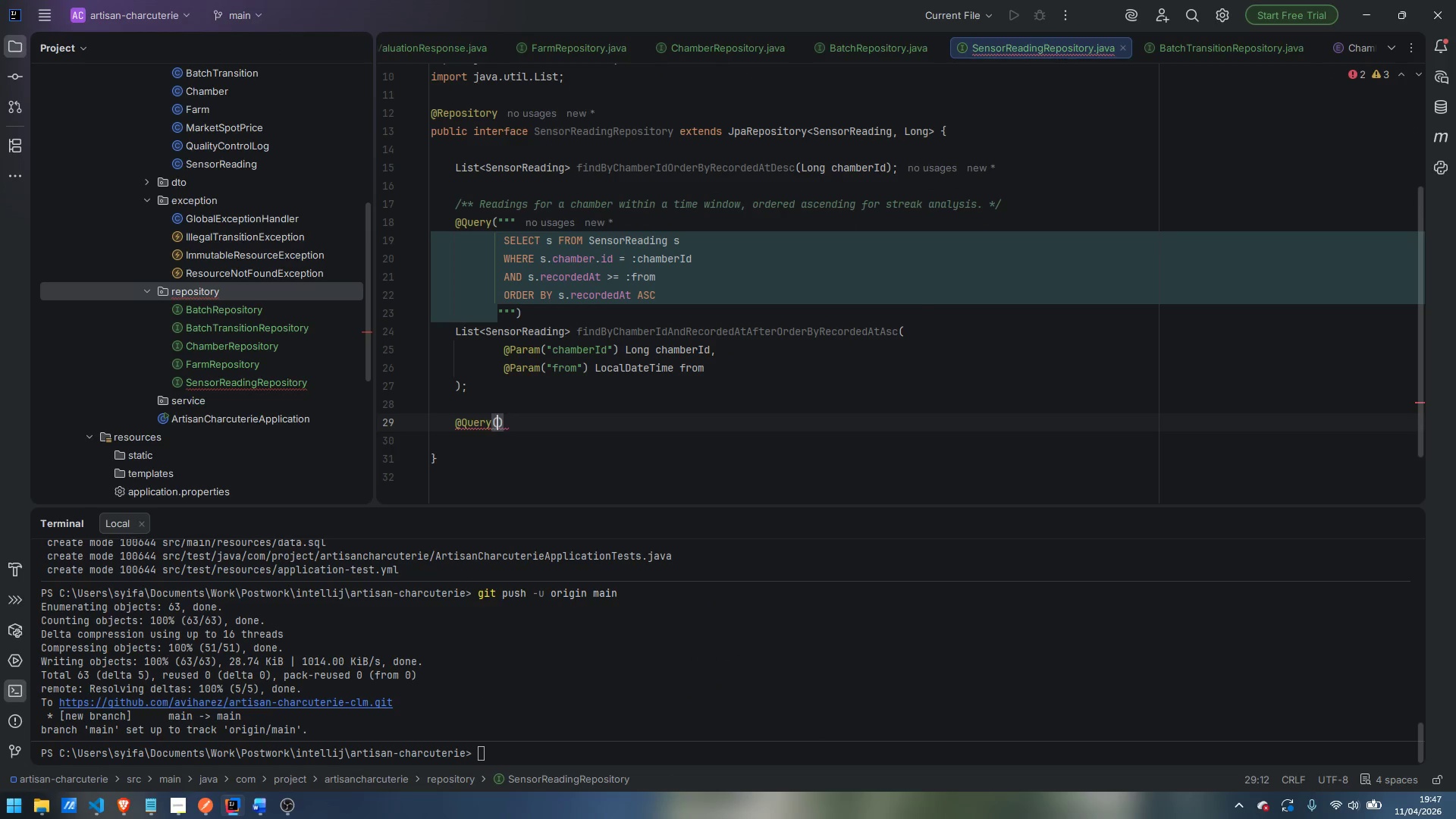 
key(Shift+Quote)
 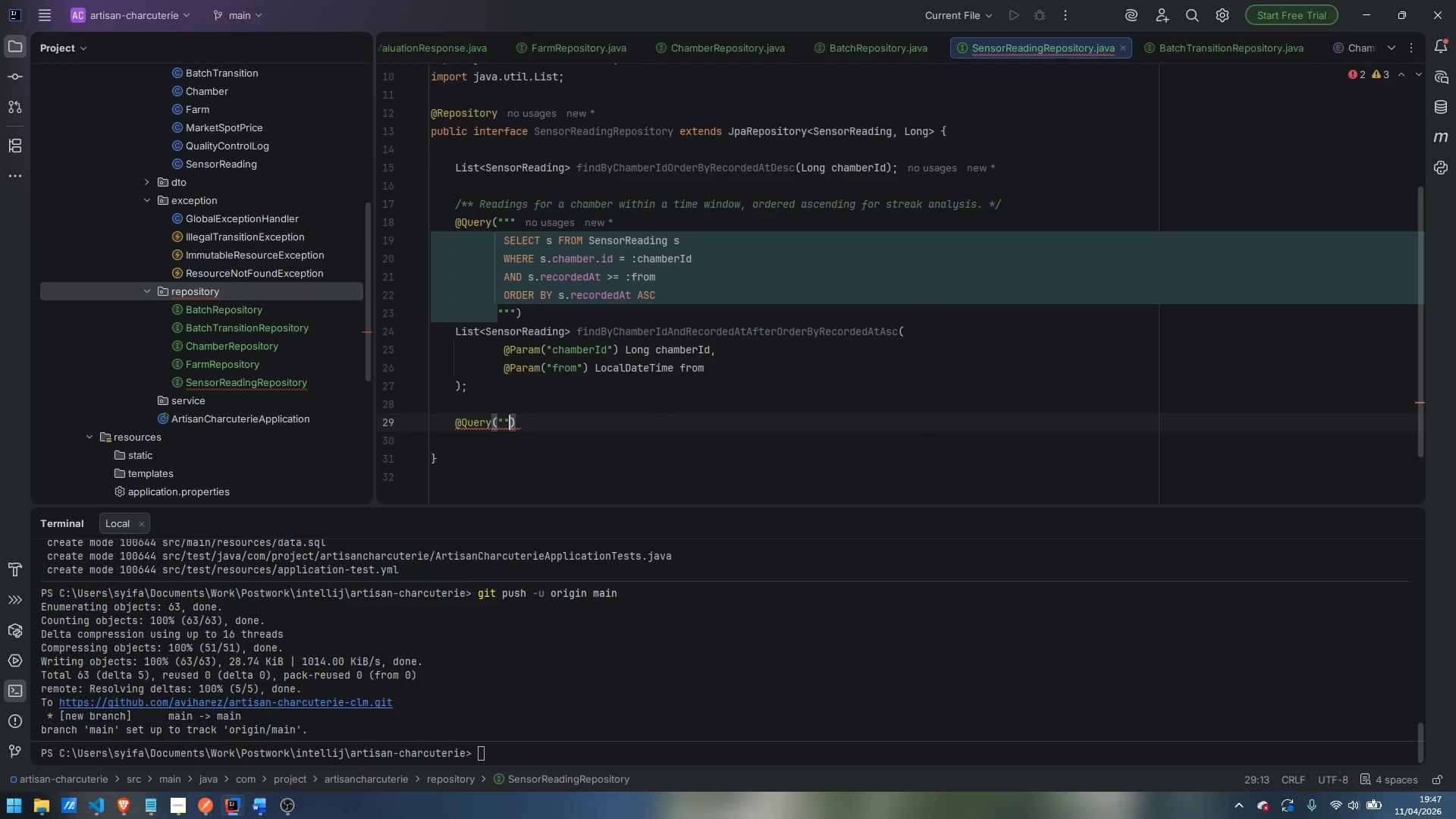 
key(Shift+Quote)
 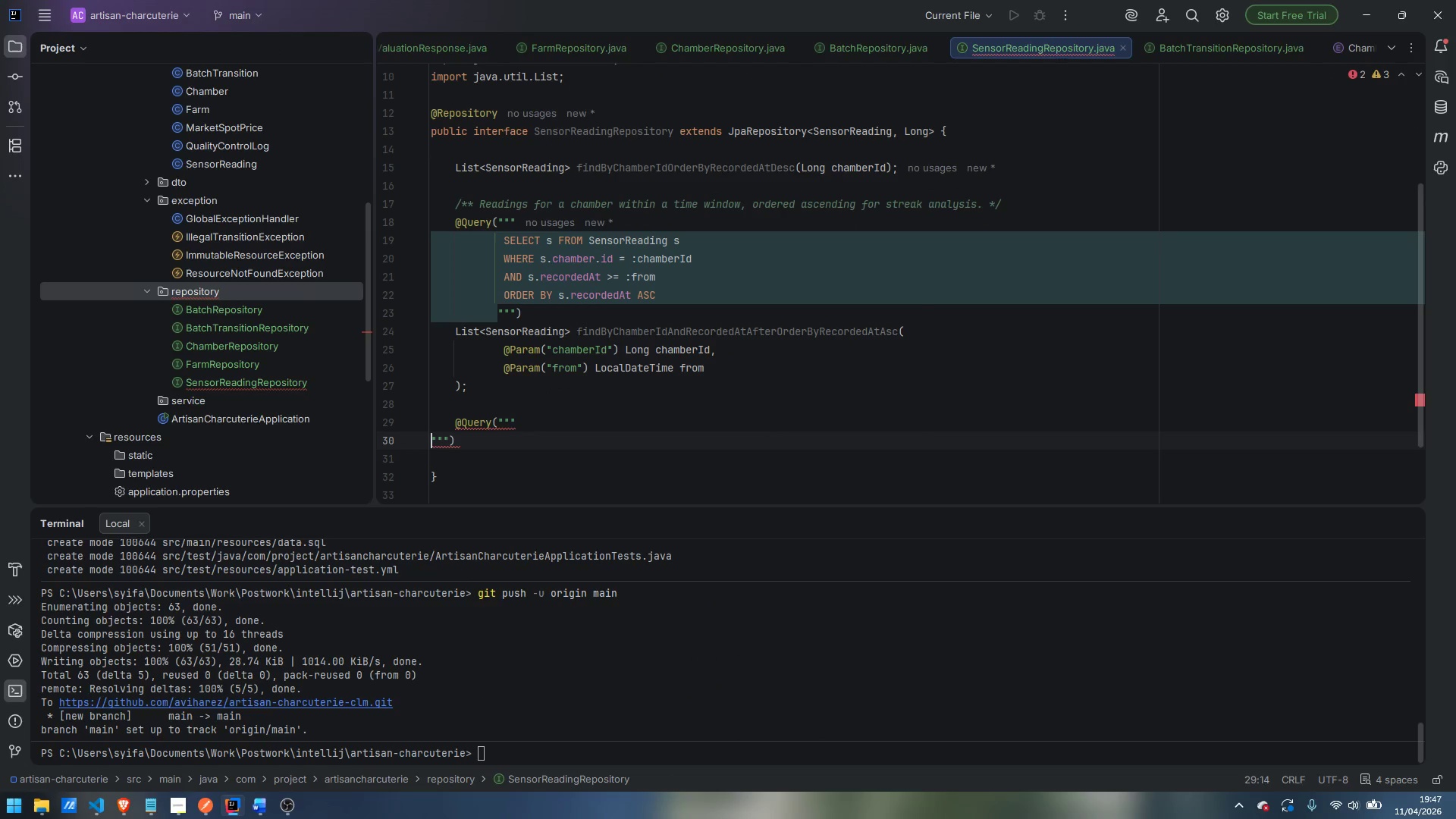 
key(Shift+Quote)
 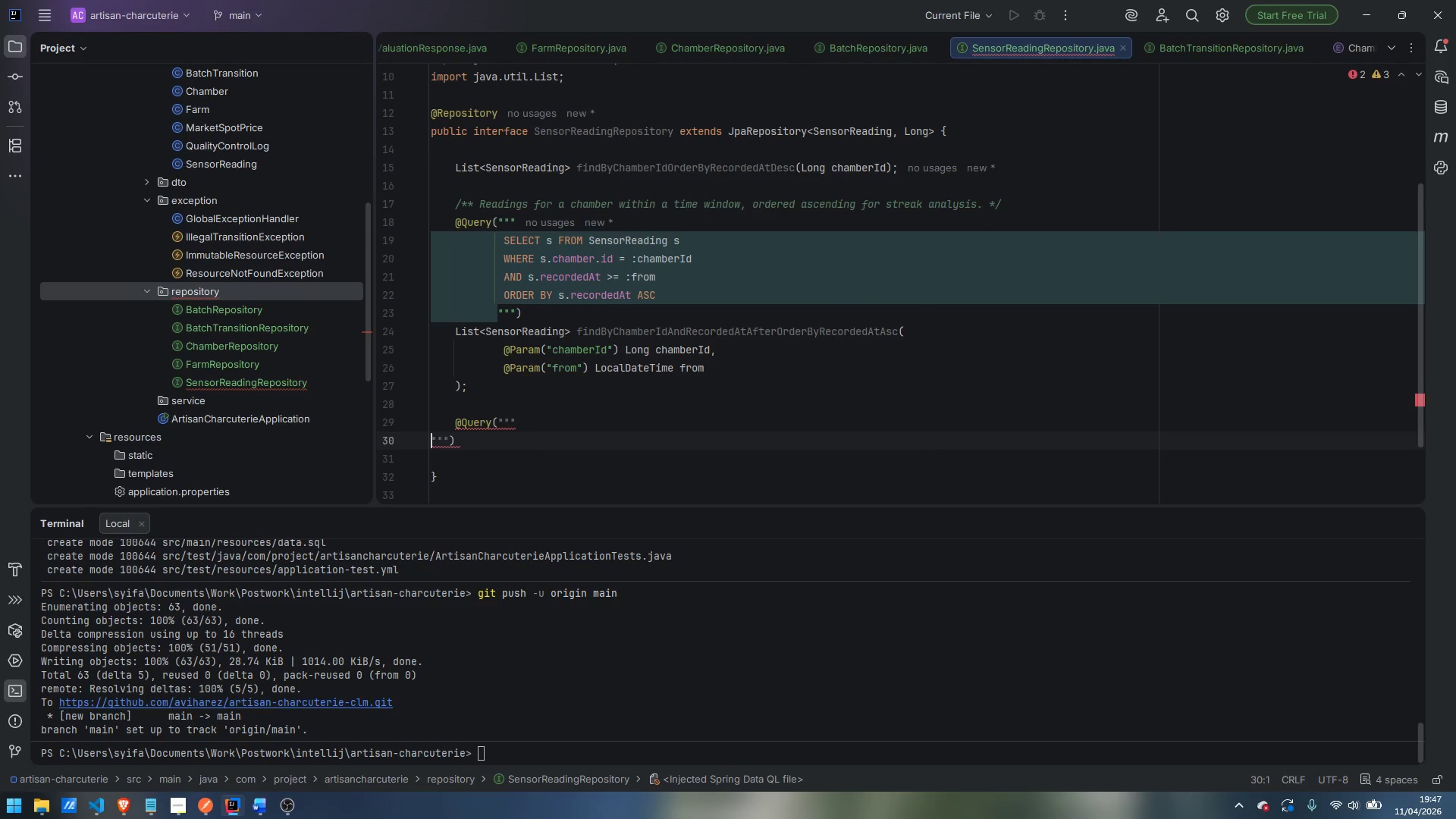 
key(Enter)
 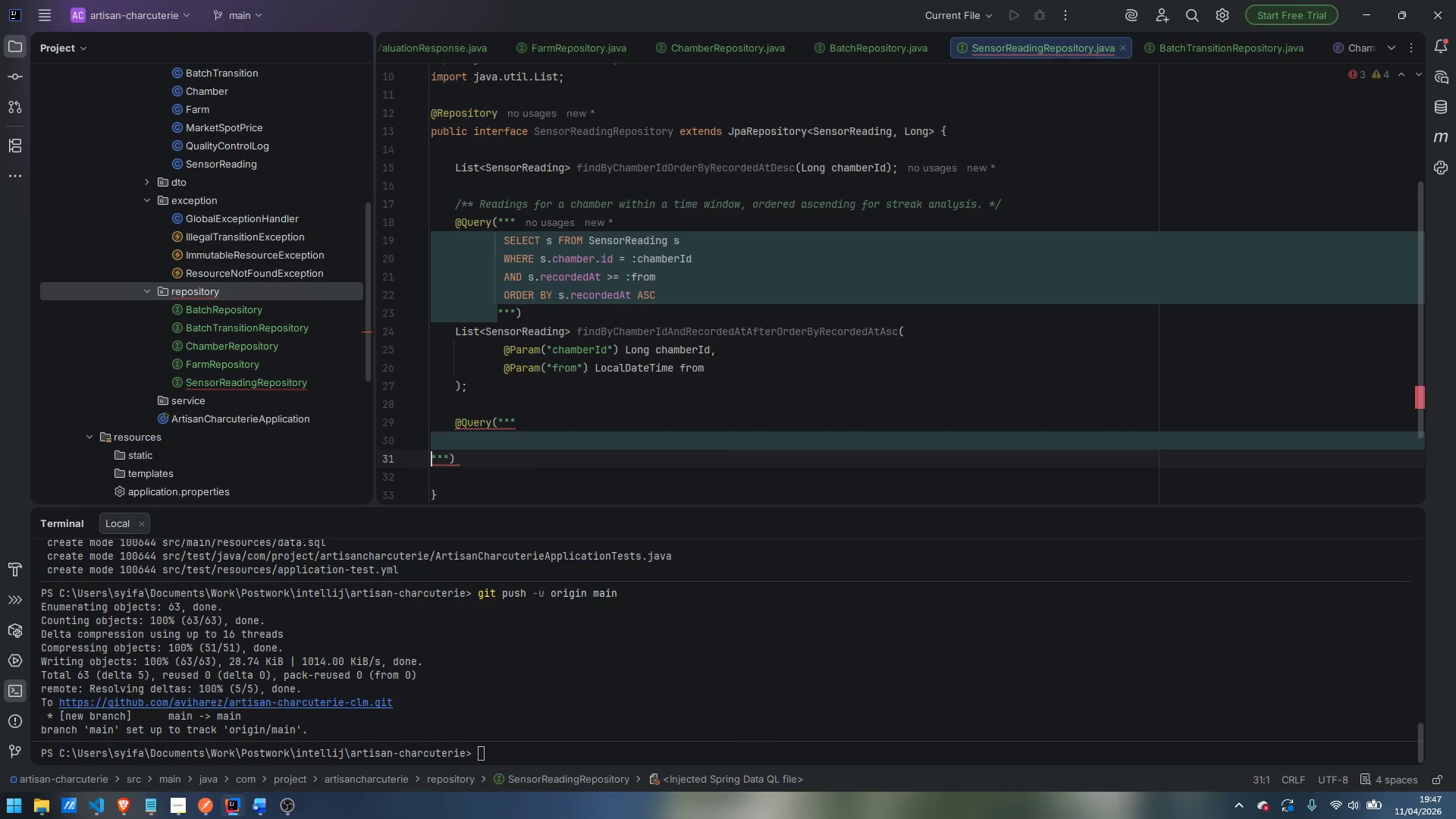 
key(Tab)
 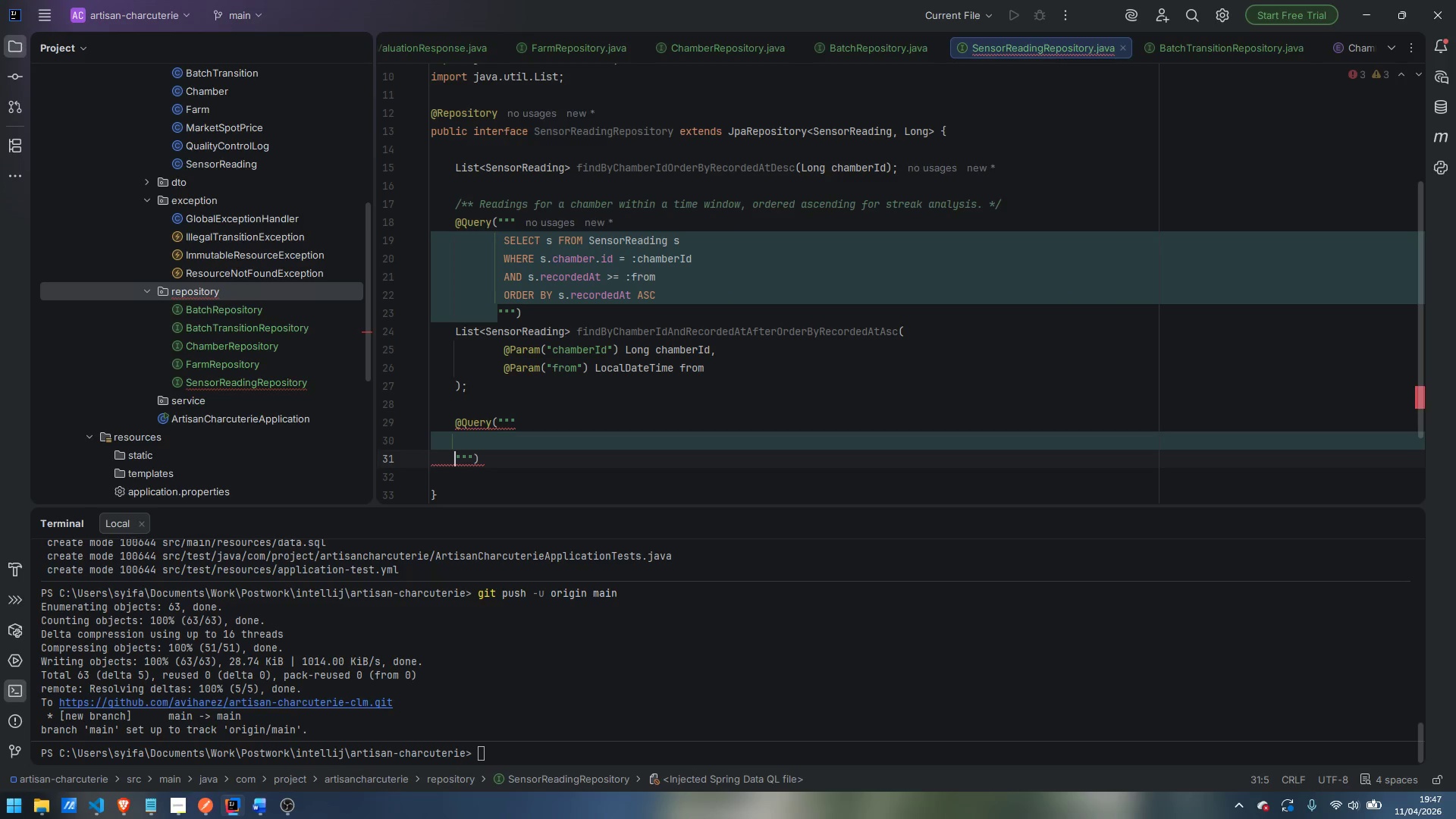 
key(Tab)
 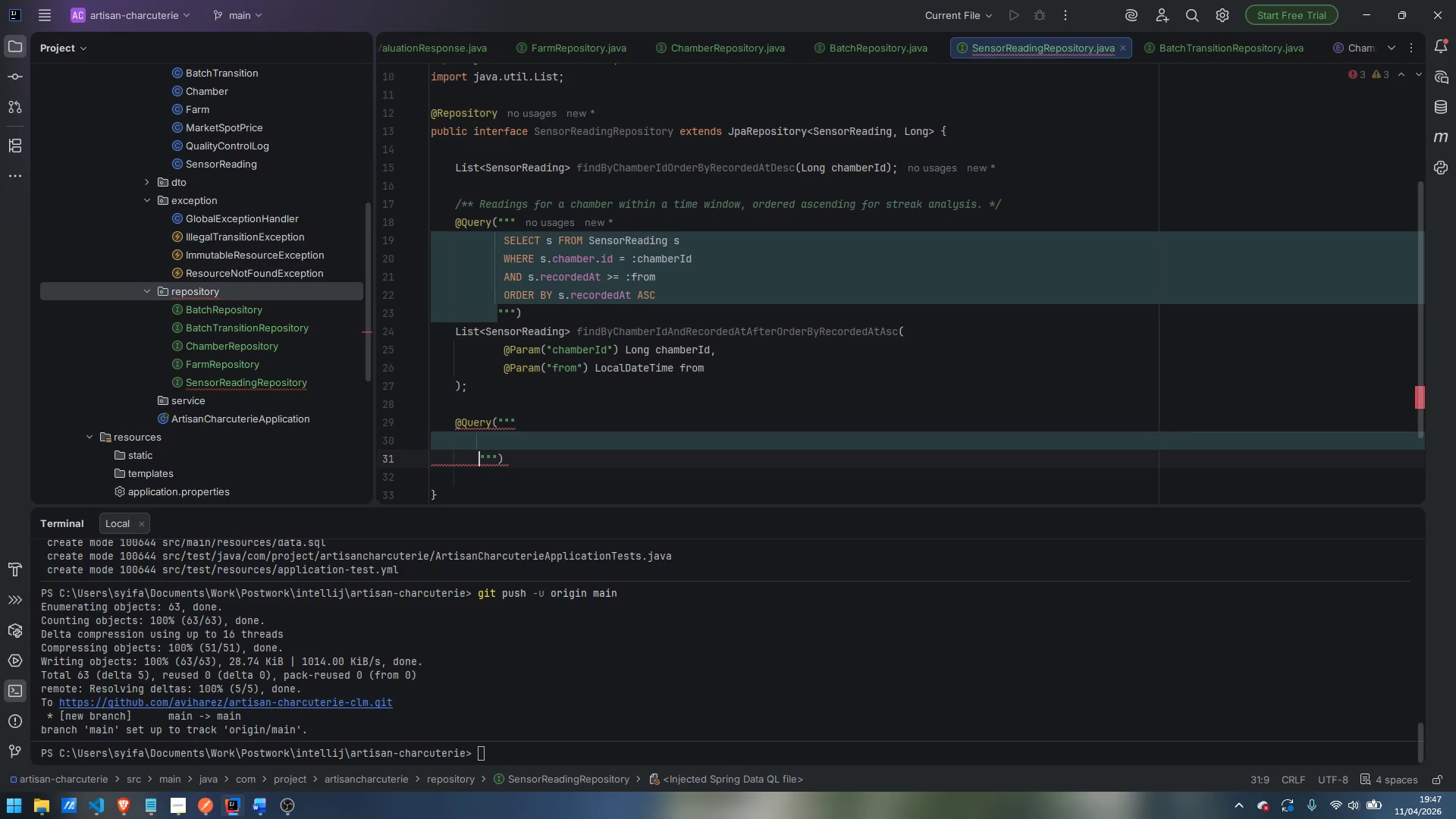 
key(Tab)
 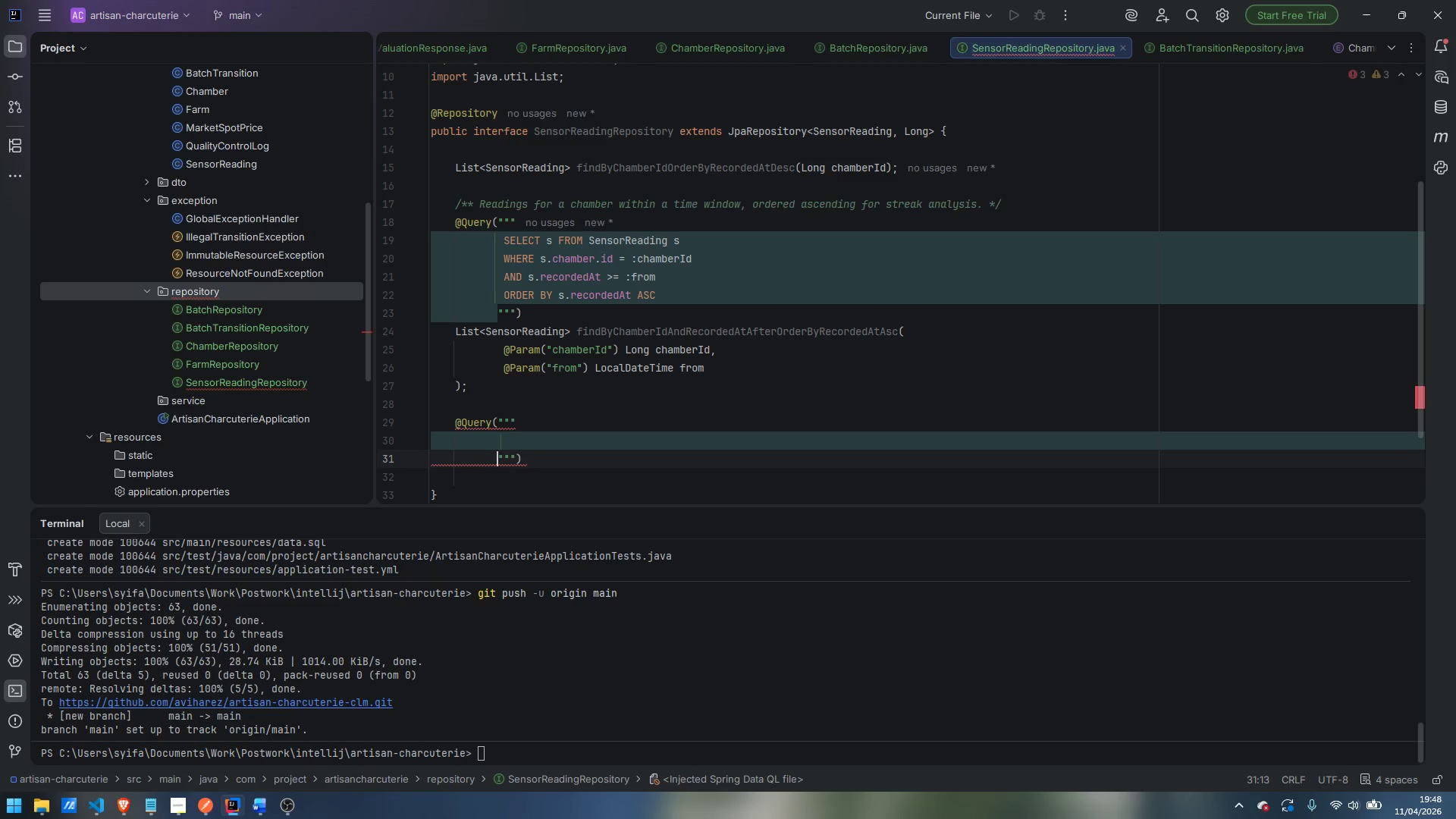 
key(Backspace)
 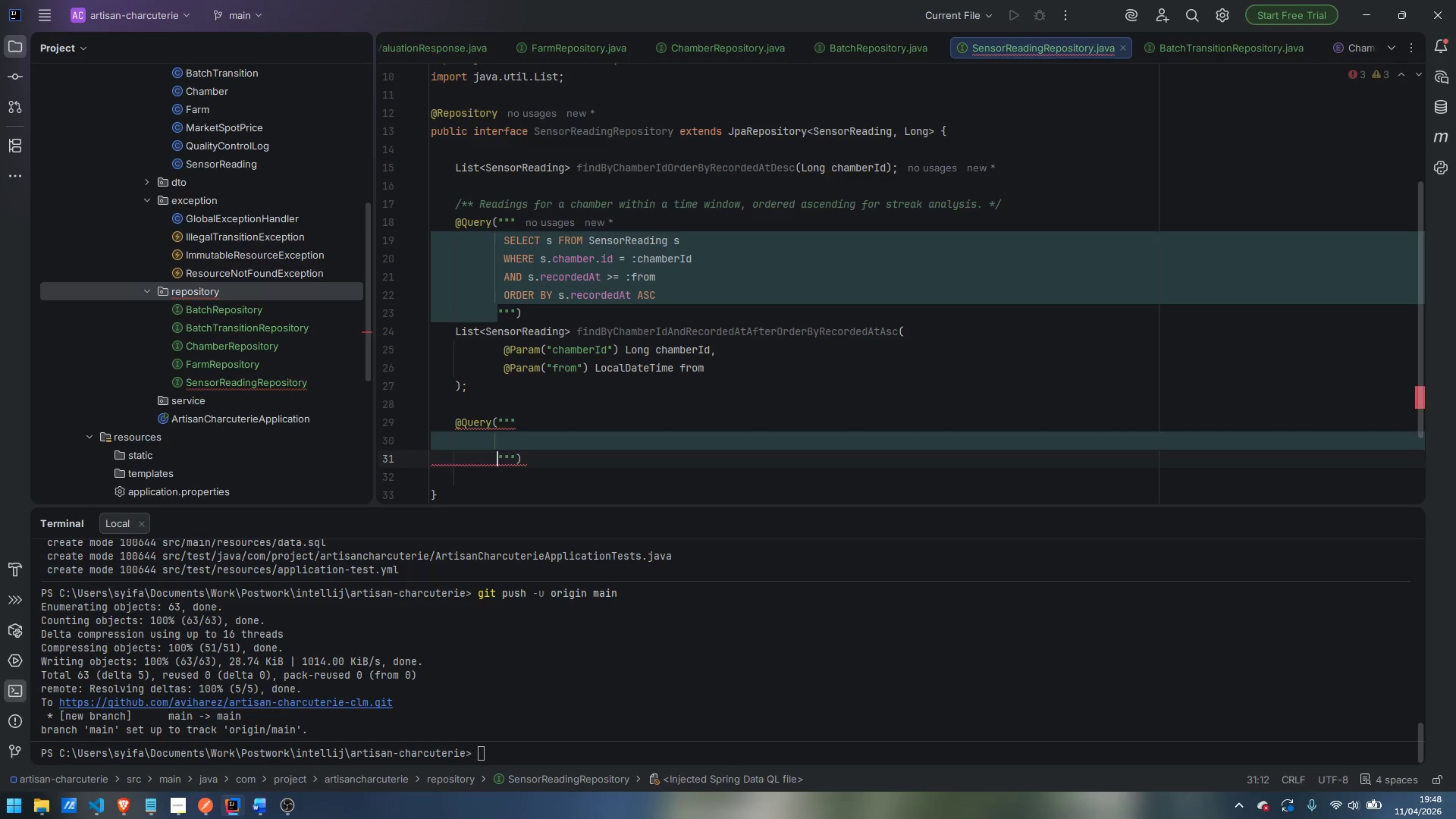 
key(ArrowUp)
 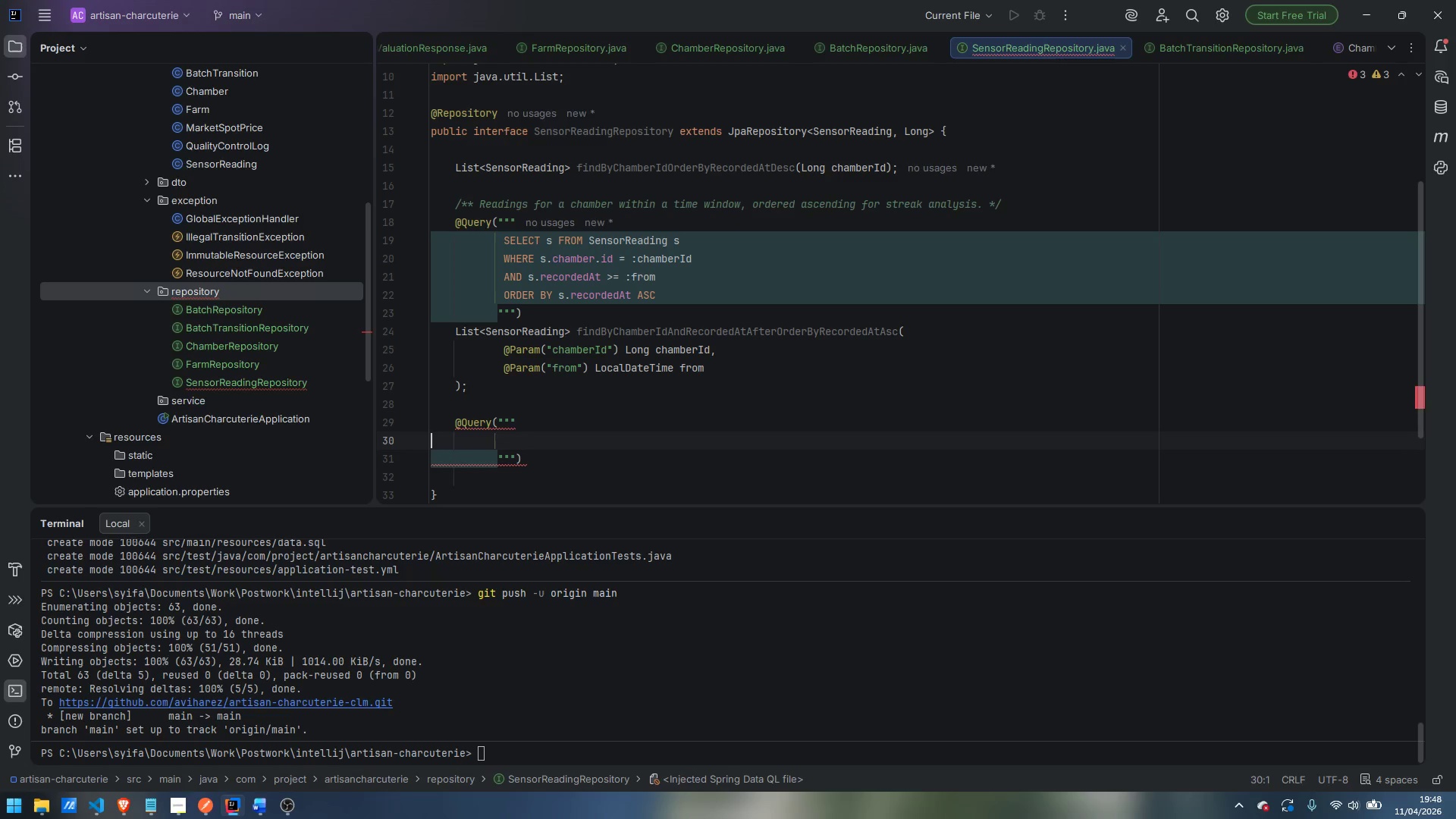 
key(Tab)
key(Tab)
key(Tab)
type(SELECT s FROM Sn)
key(Backspace)
type(ensorReading s)
 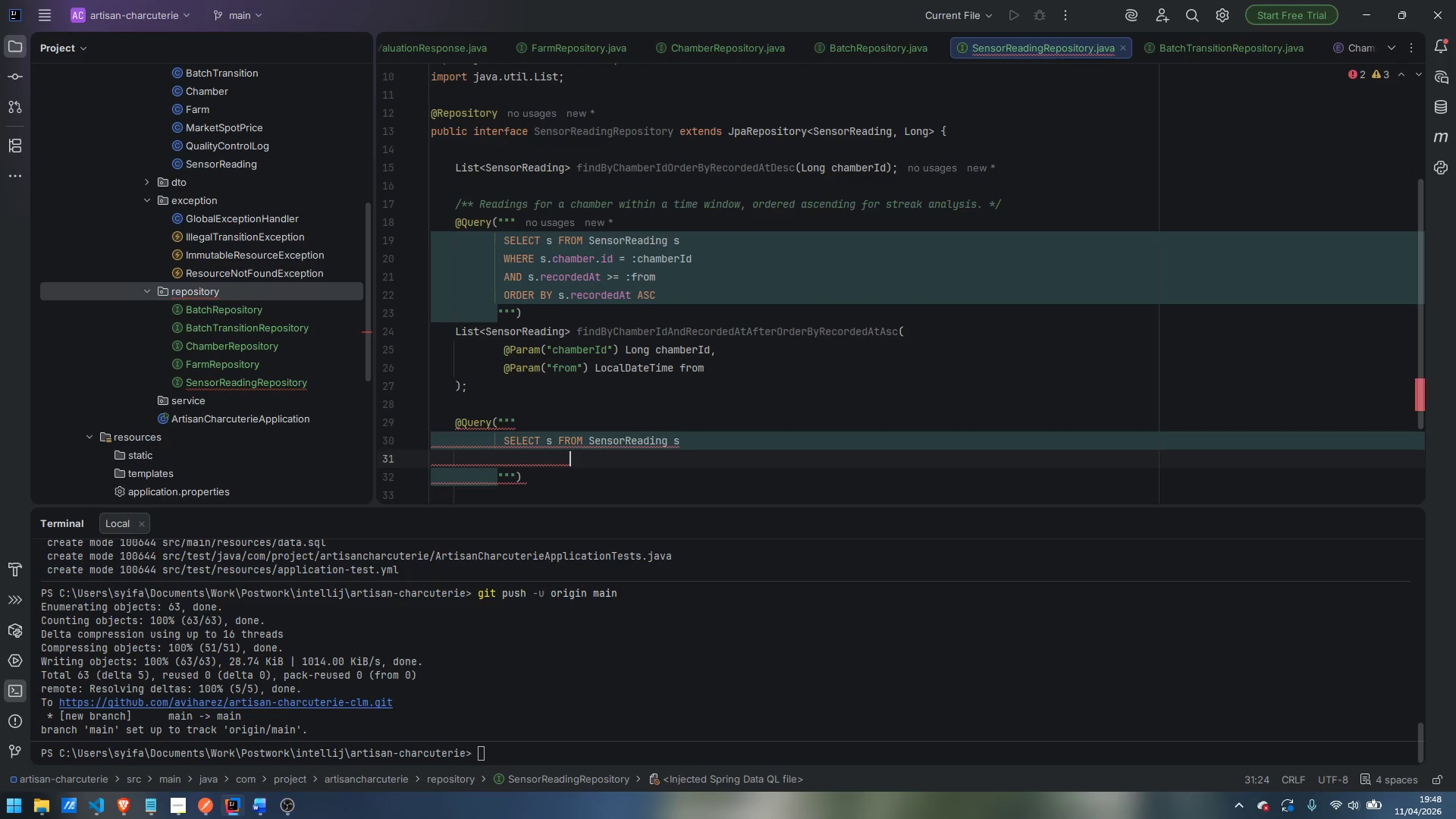 
 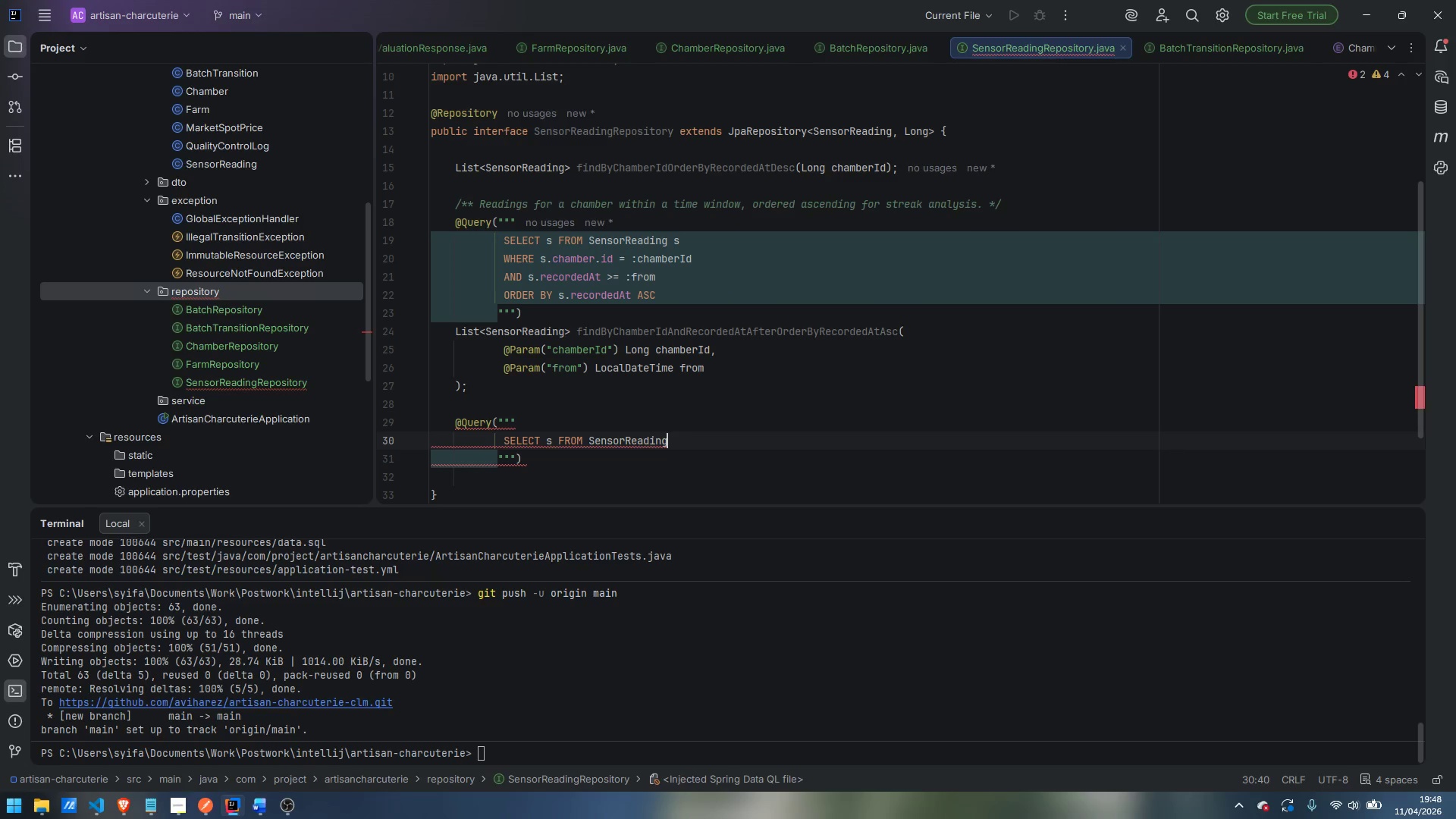 
key(Enter)
 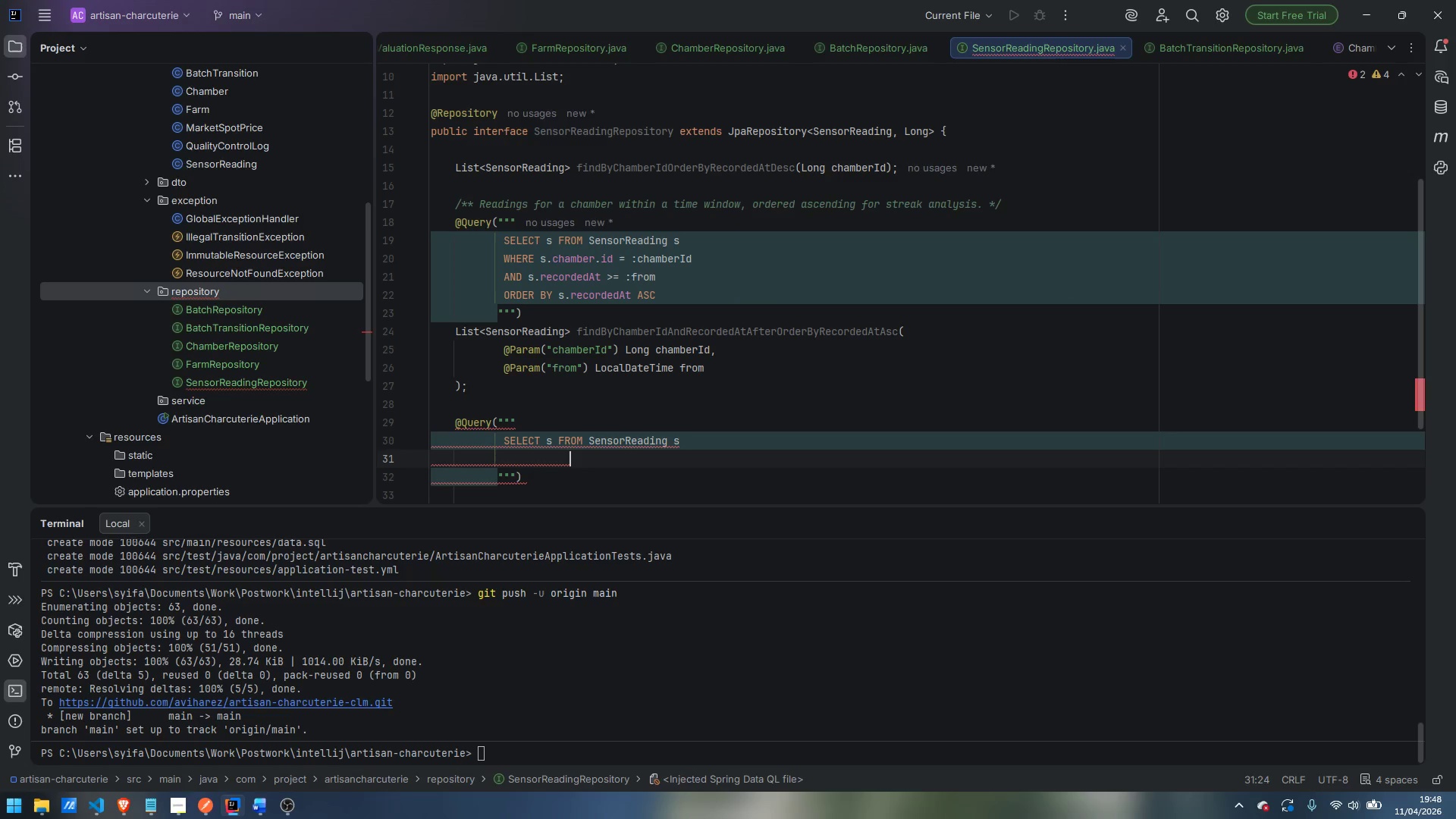 
type(WHERE s.recordedAt >= :quert)
 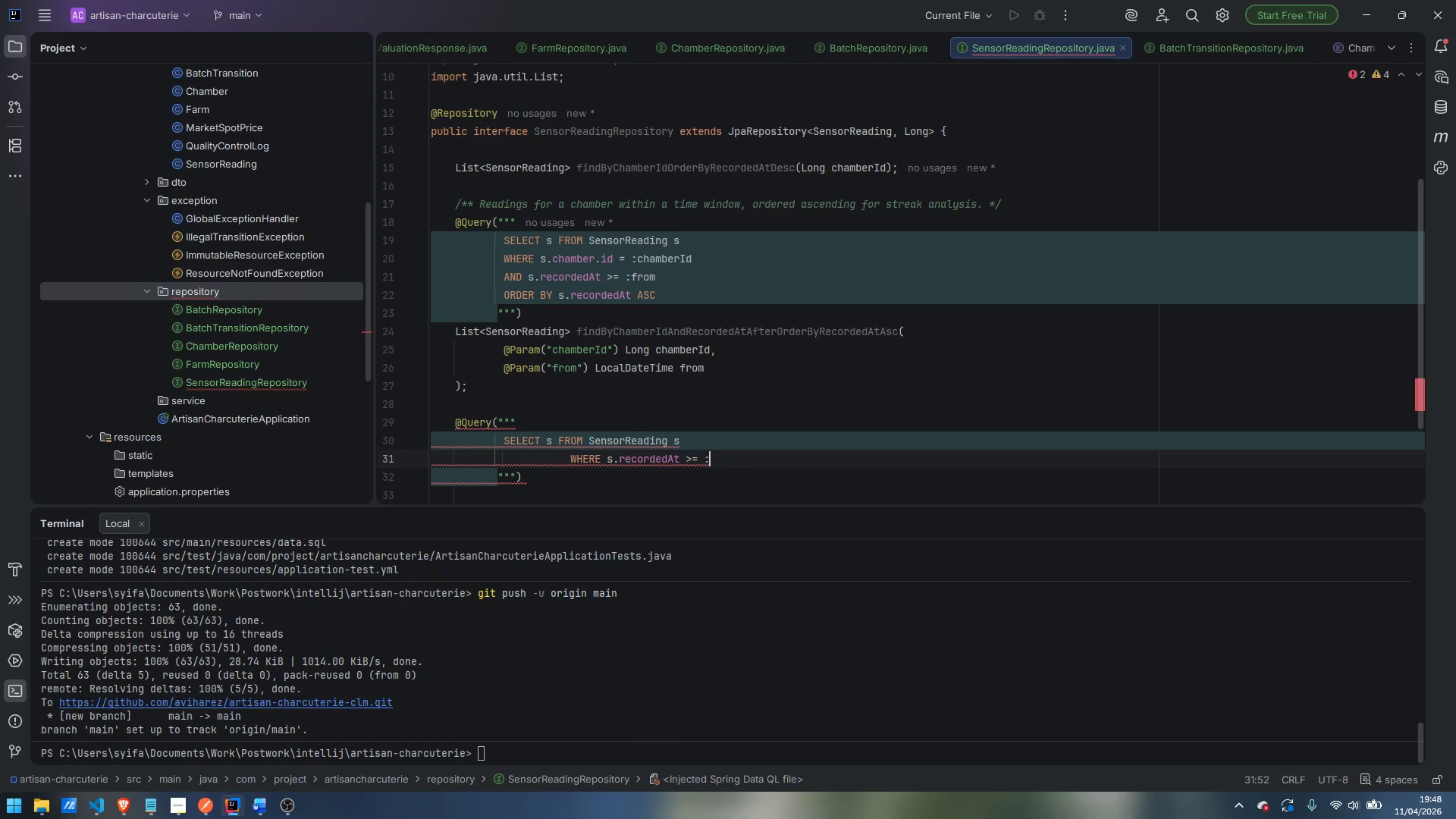 
 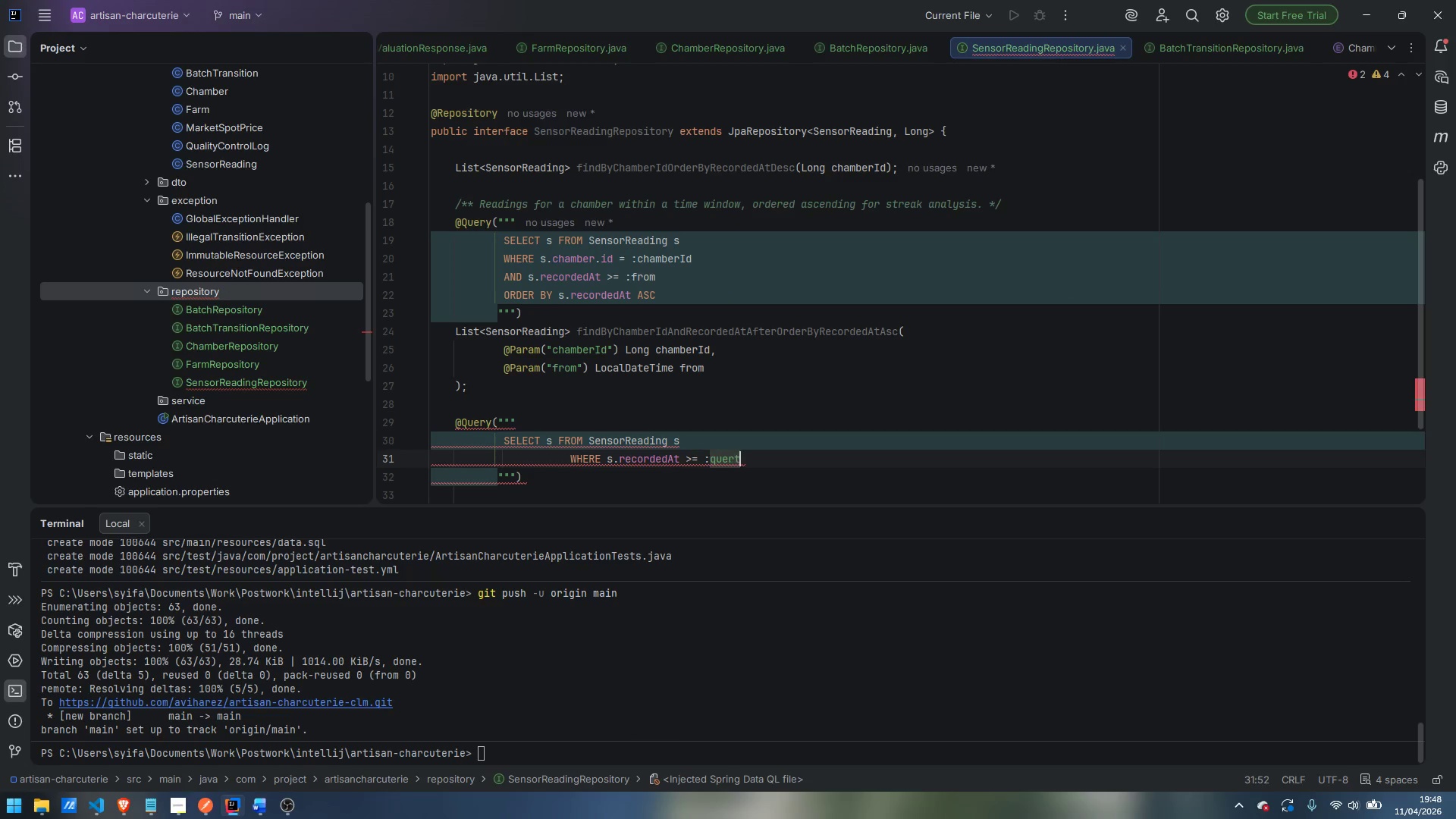 
key(Control+ControlLeft)
 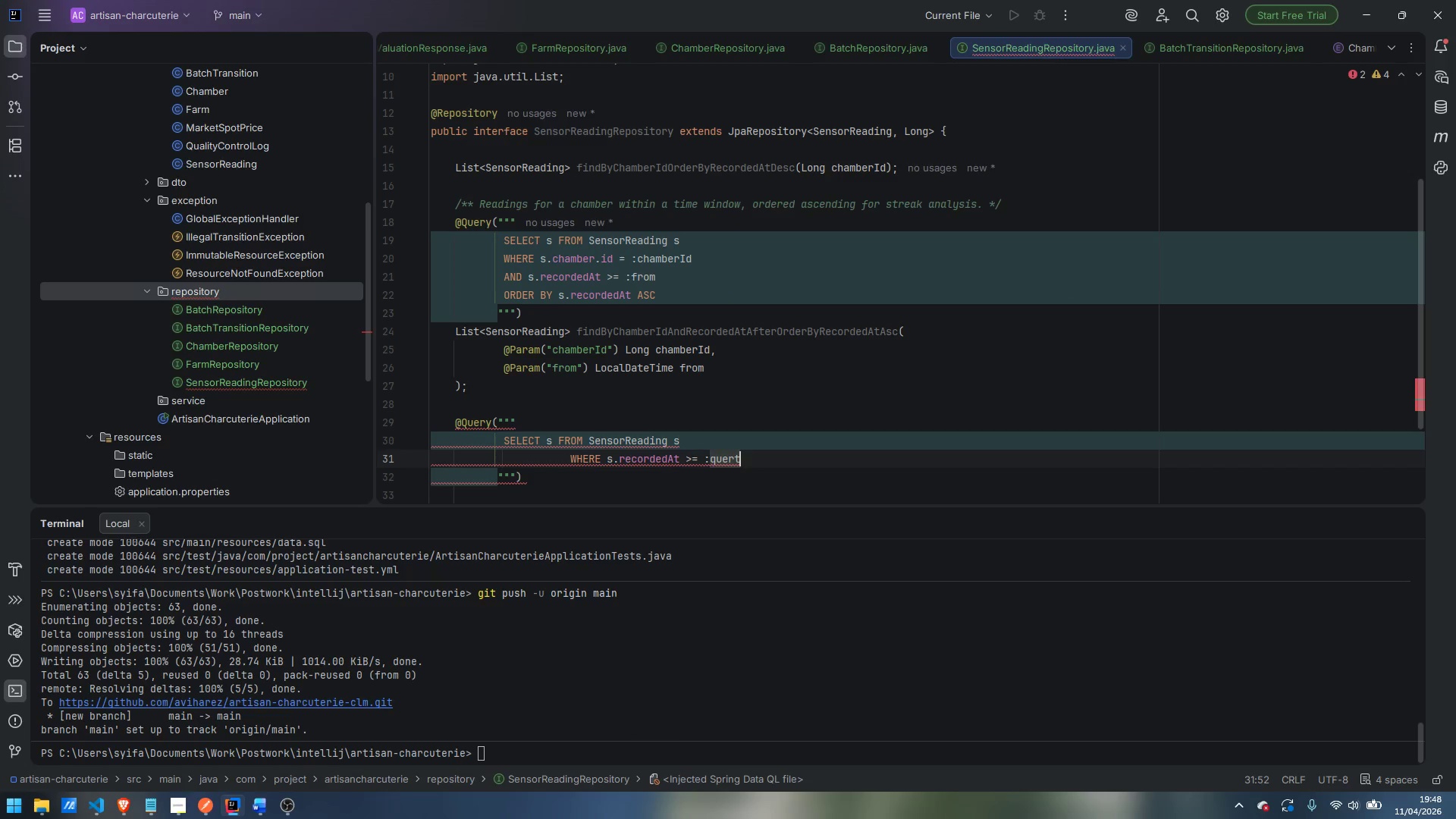 
key(Control+Backspace)
 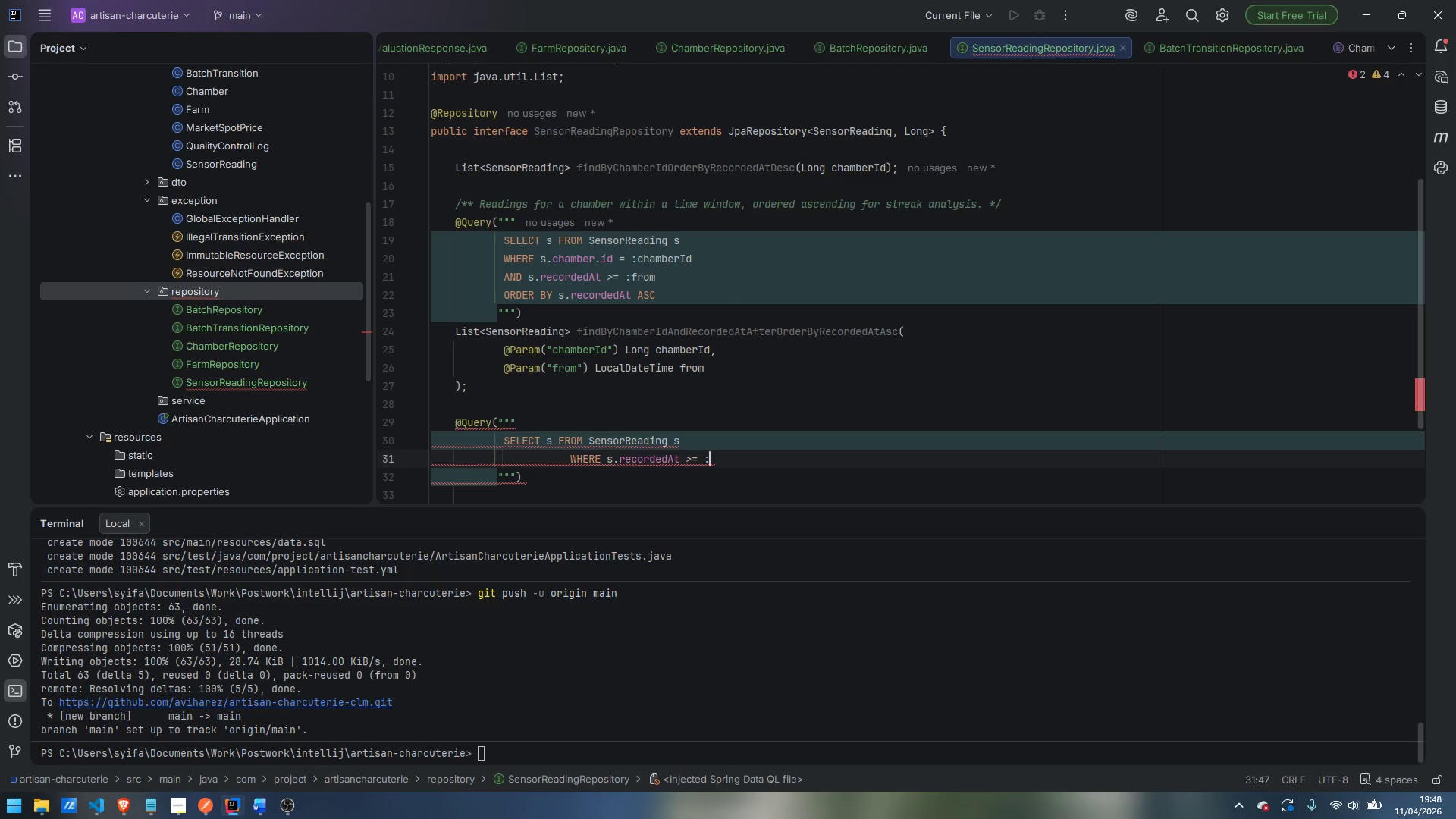 
type(froim)
key(Backspace)
key(Backspace)
type(m)
 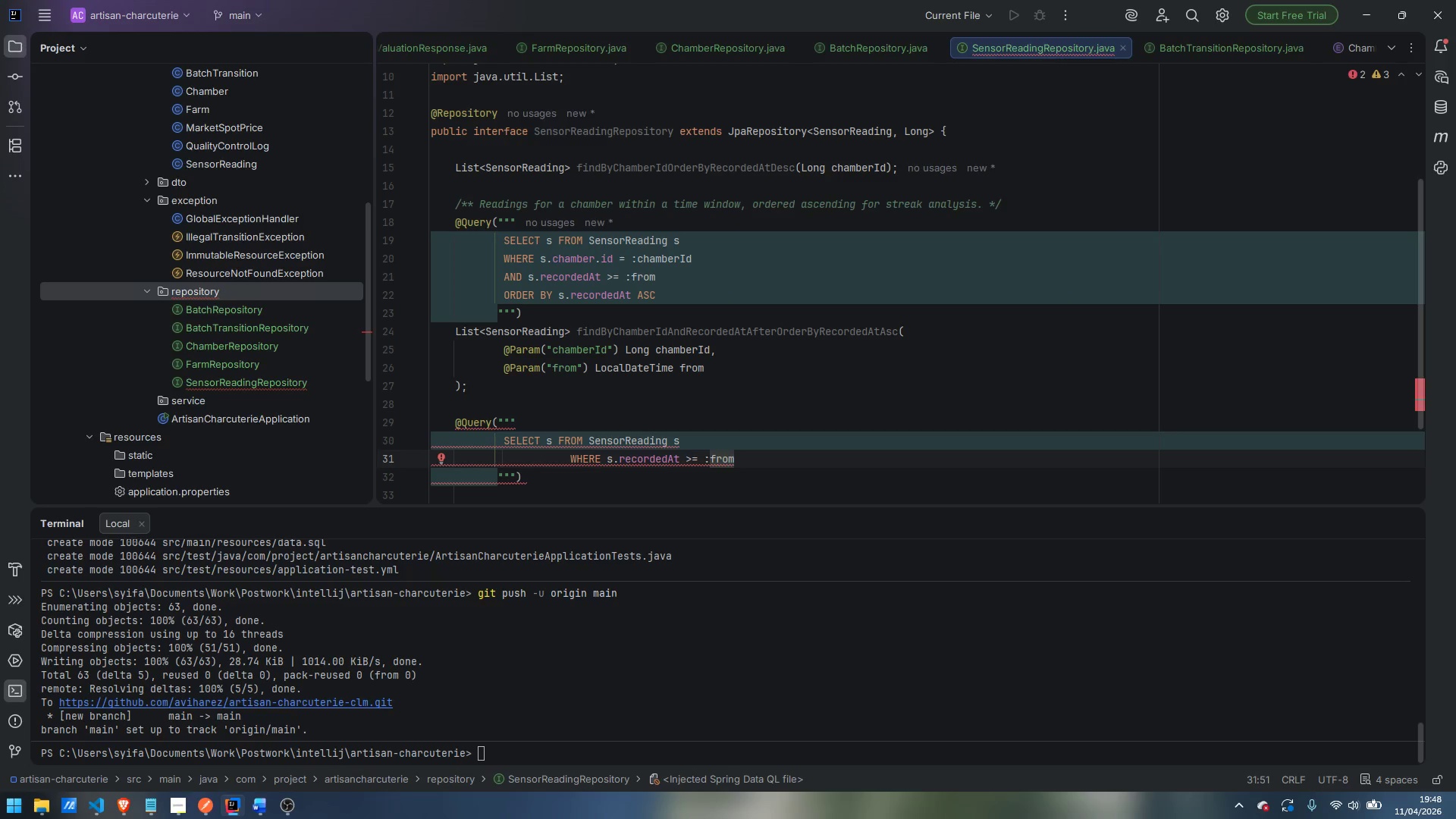 
key(Enter)
 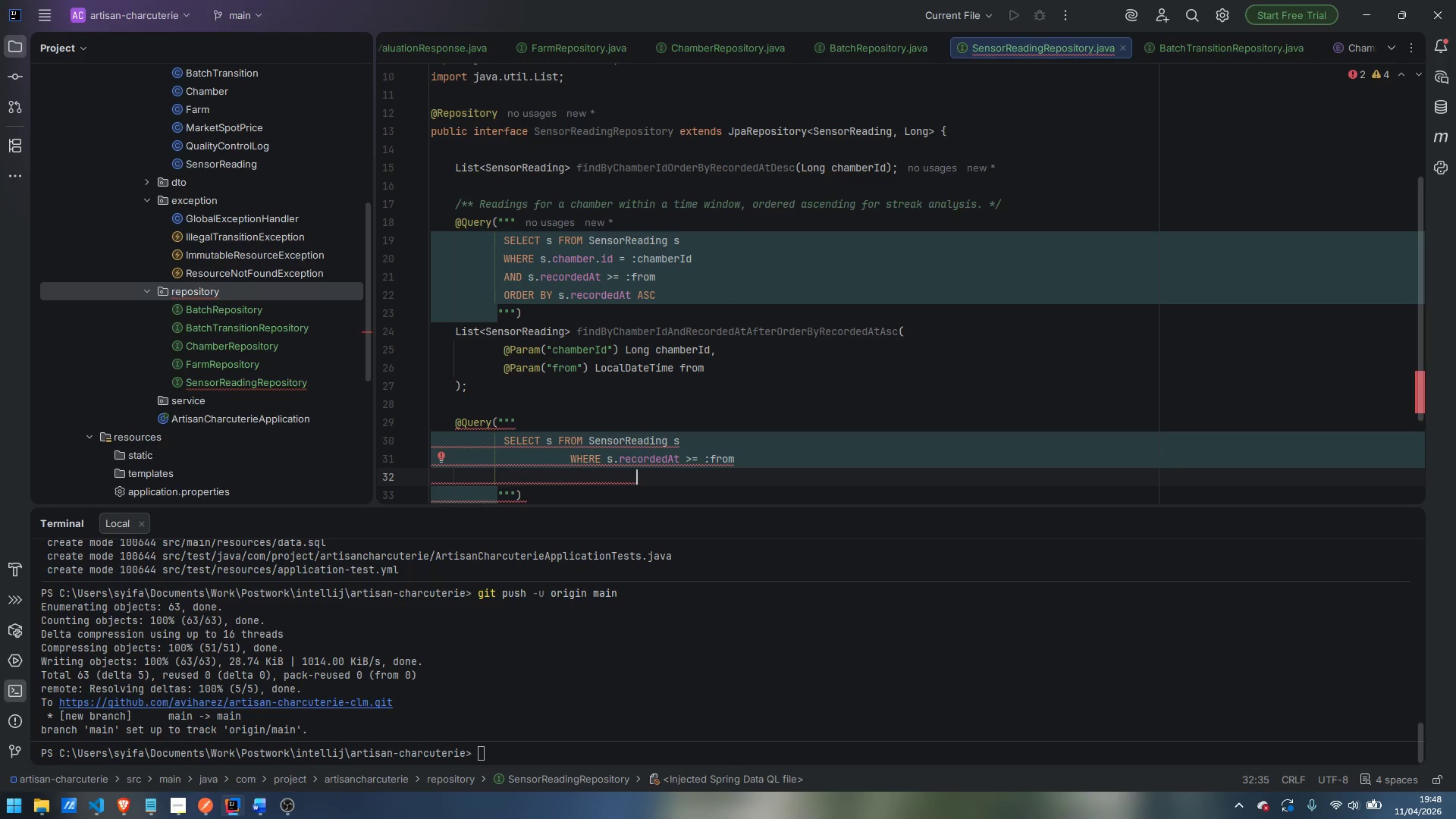 
type(ORDER BY s.chamber.id ASC, s.recordedAt)
 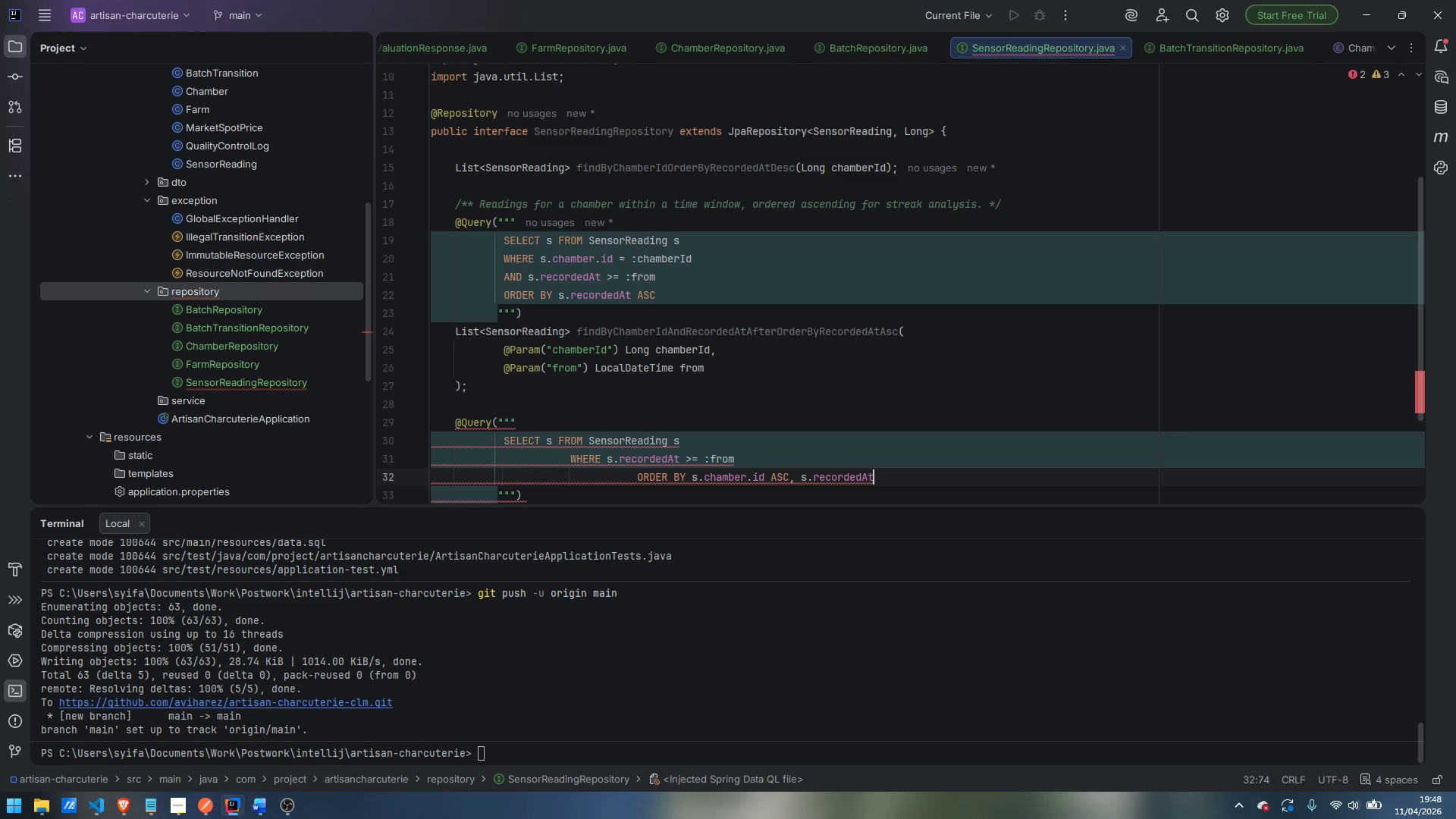 
wait(6.17)
 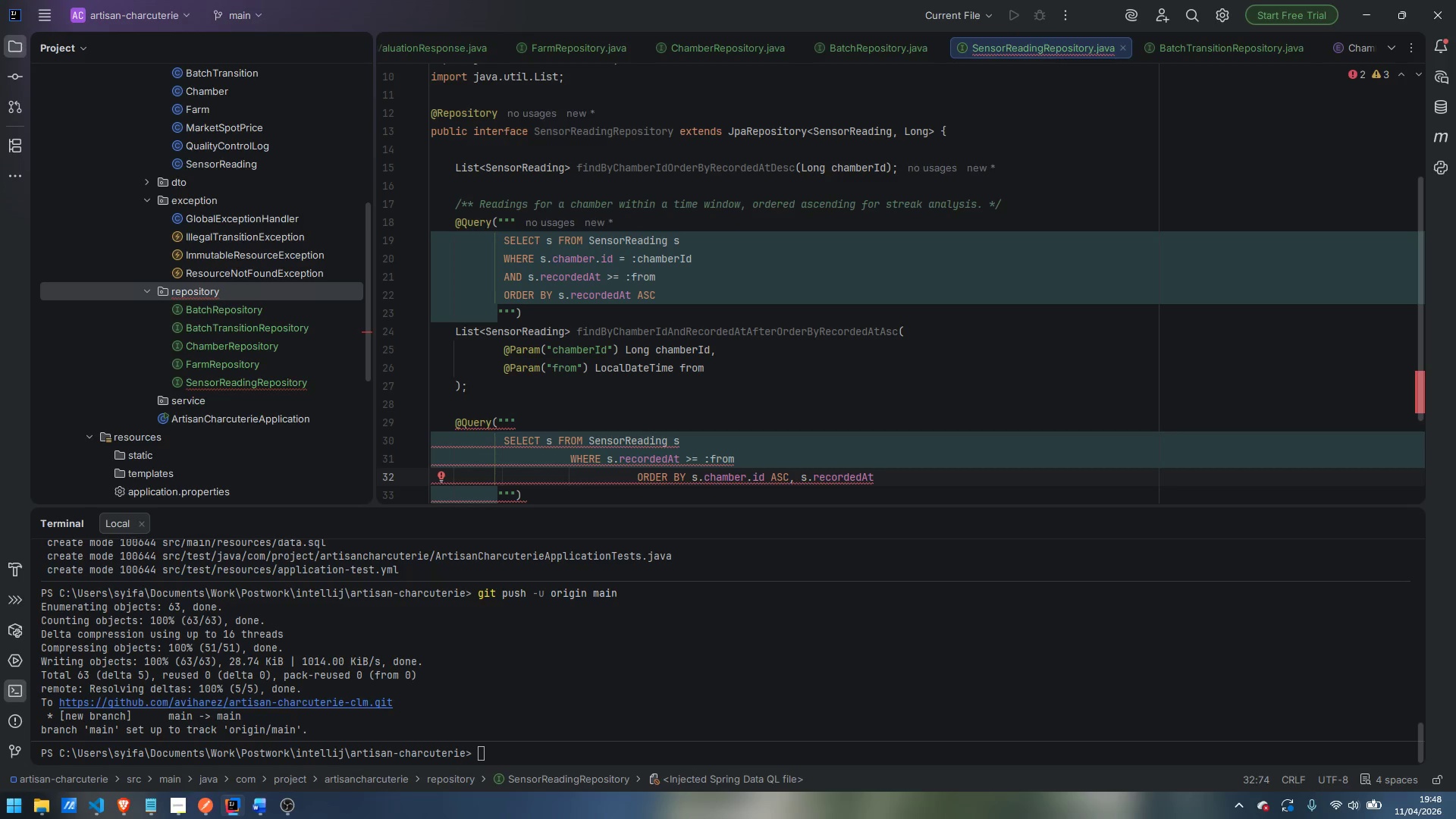 
type(ASC)
 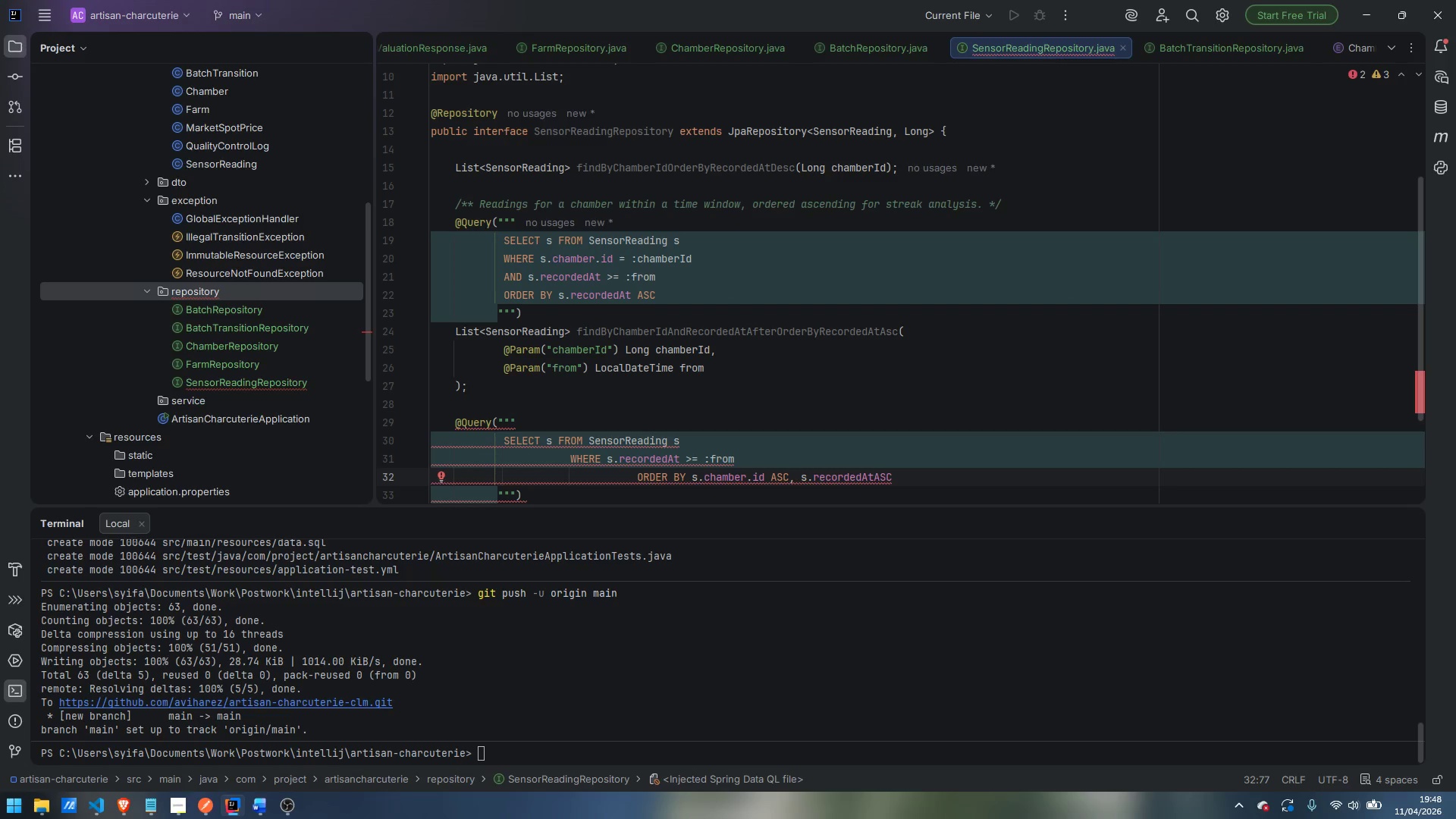 
key(ArrowLeft)
 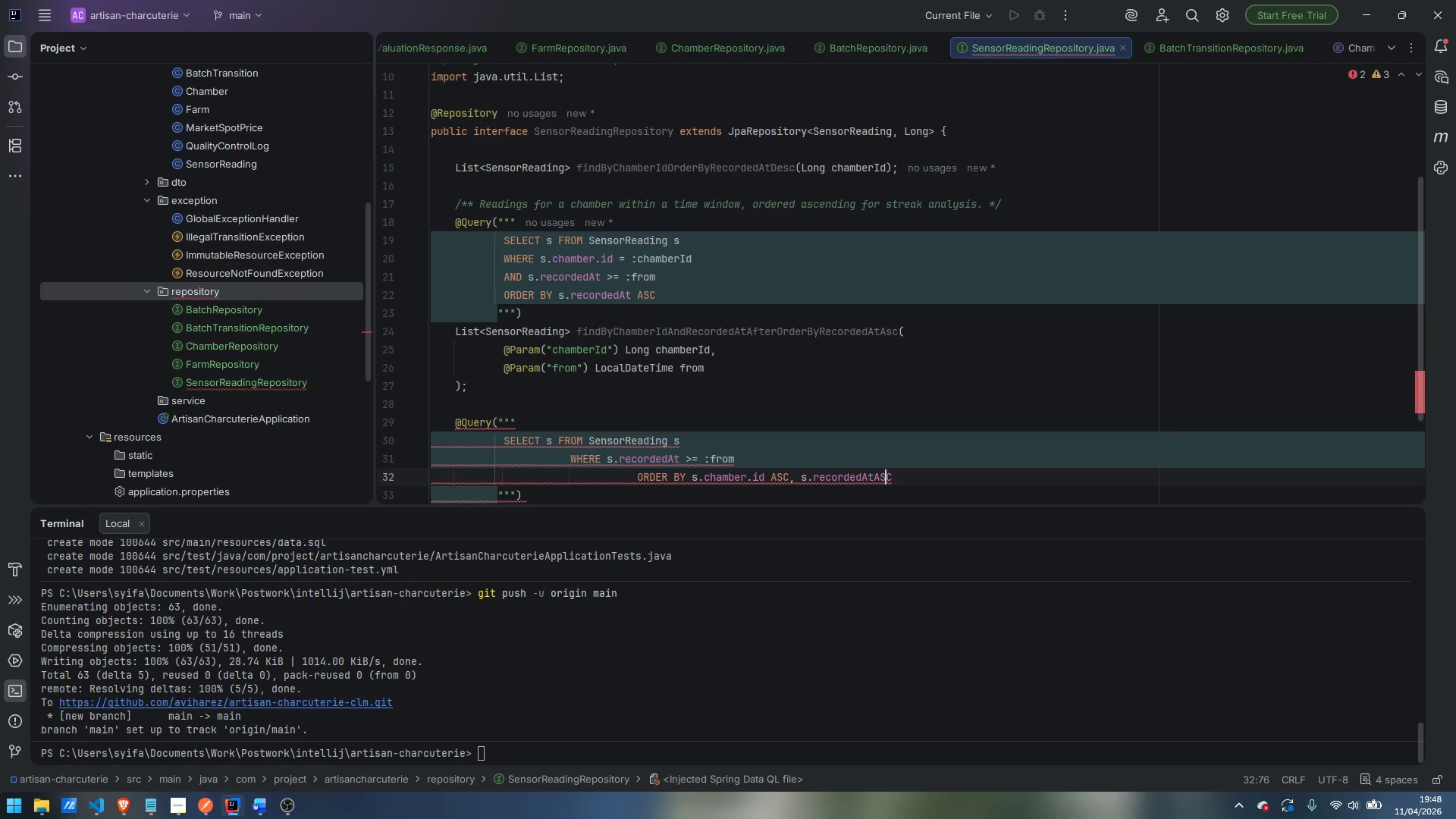 
key(ArrowLeft)
 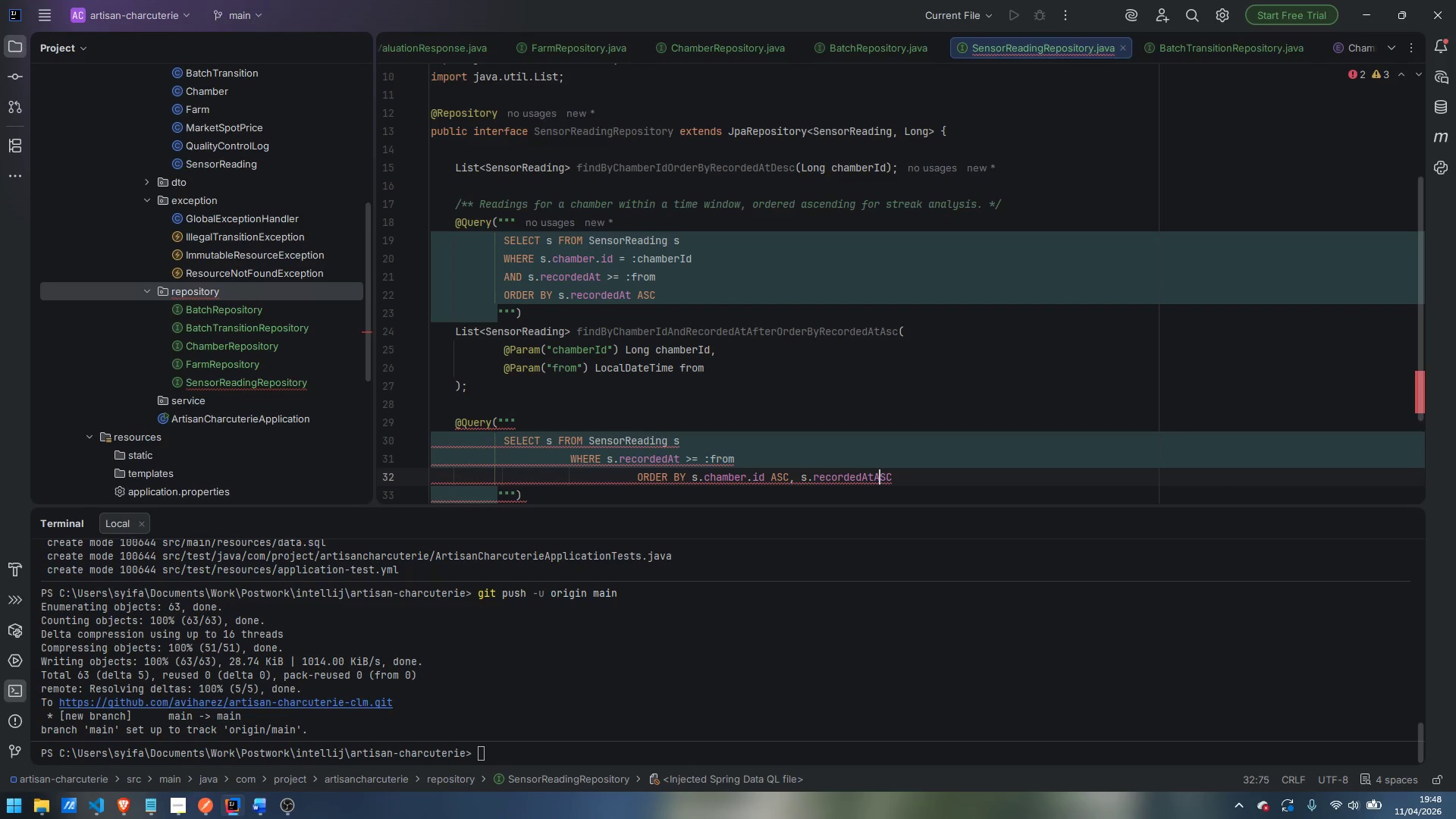 
key(ArrowLeft)
 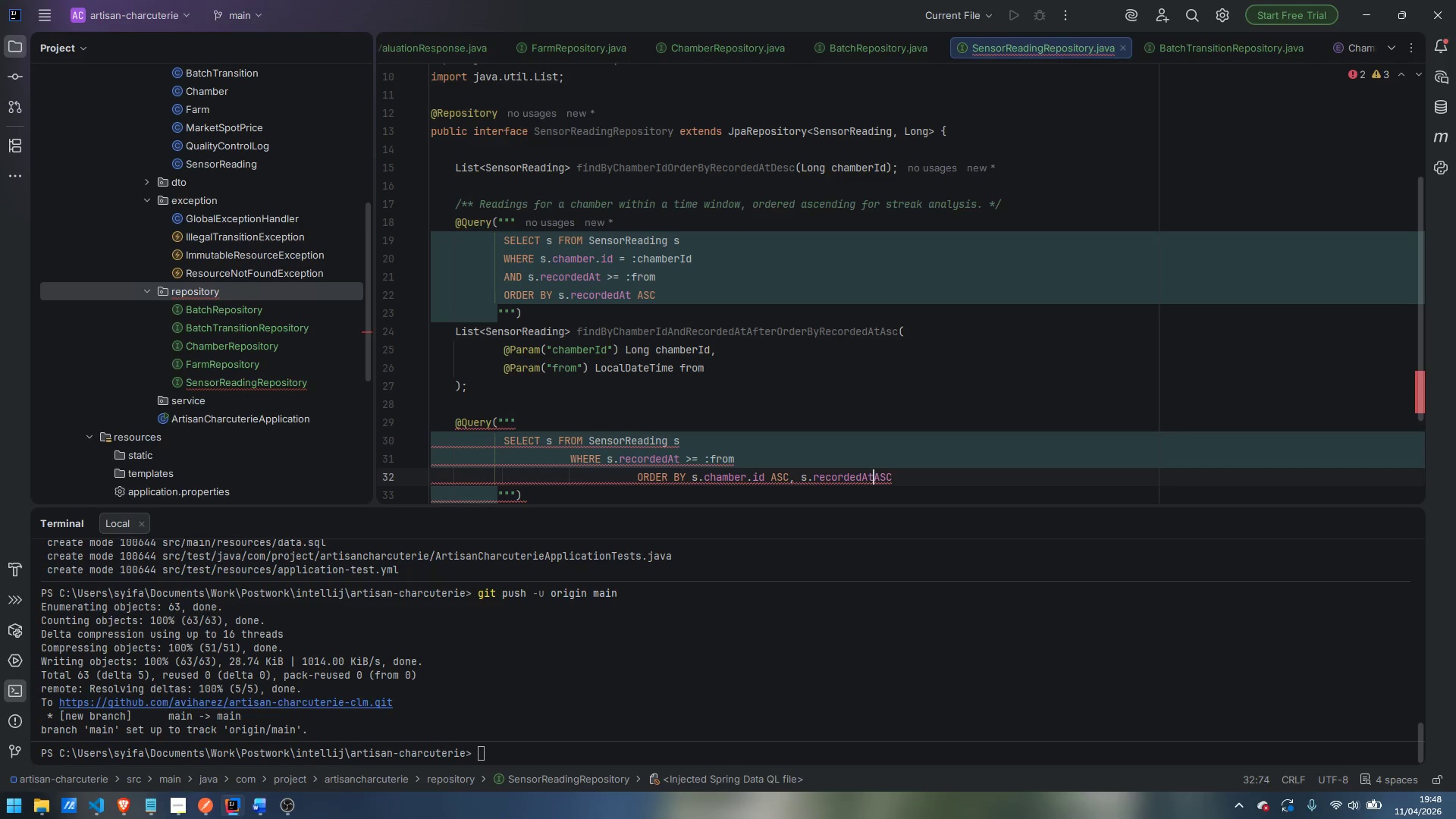 
key(Space)
 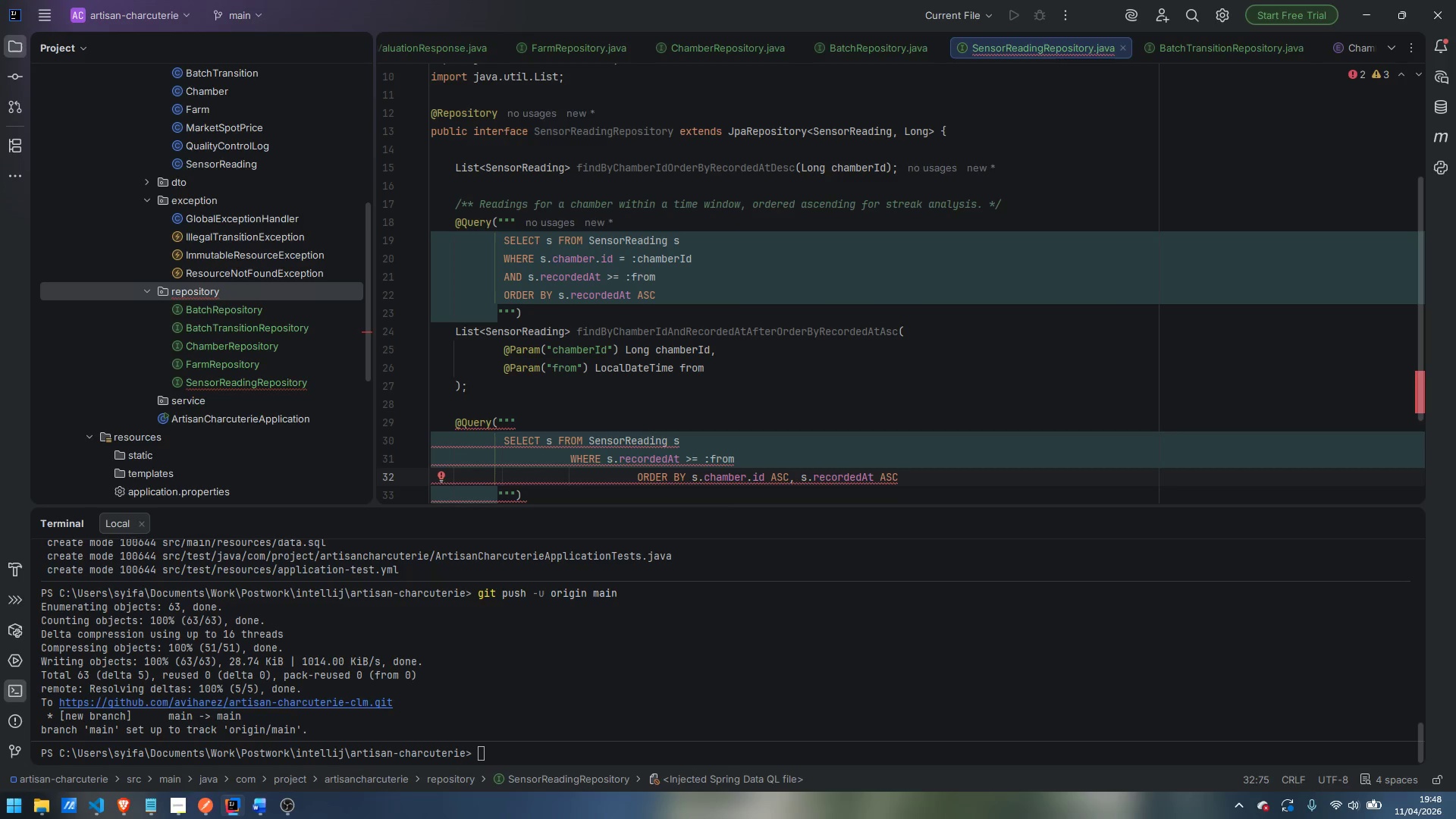 
wait(7.06)
 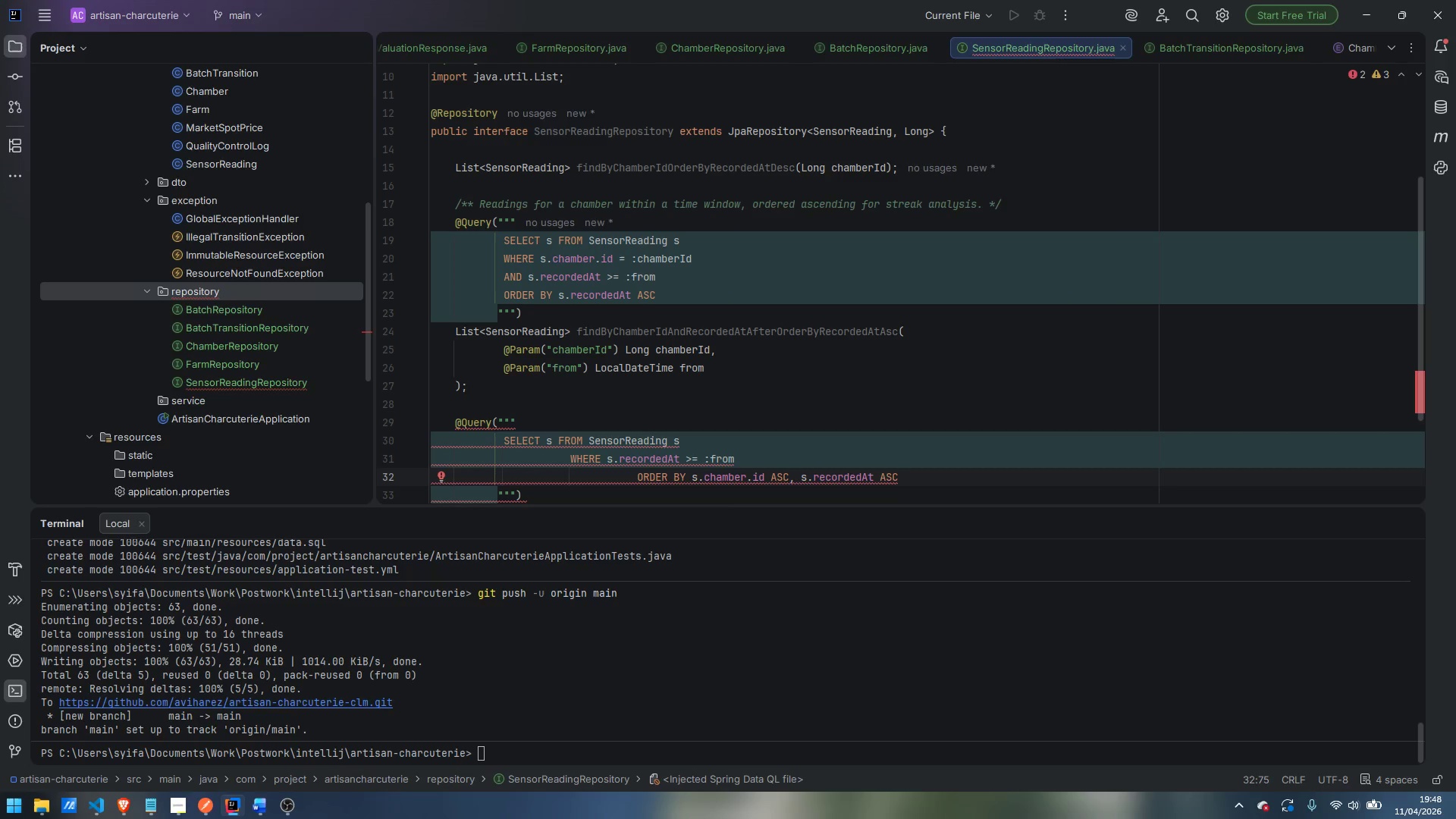 
left_click_drag(start_coordinate=[571, 457], to_coordinate=[505, 459])
 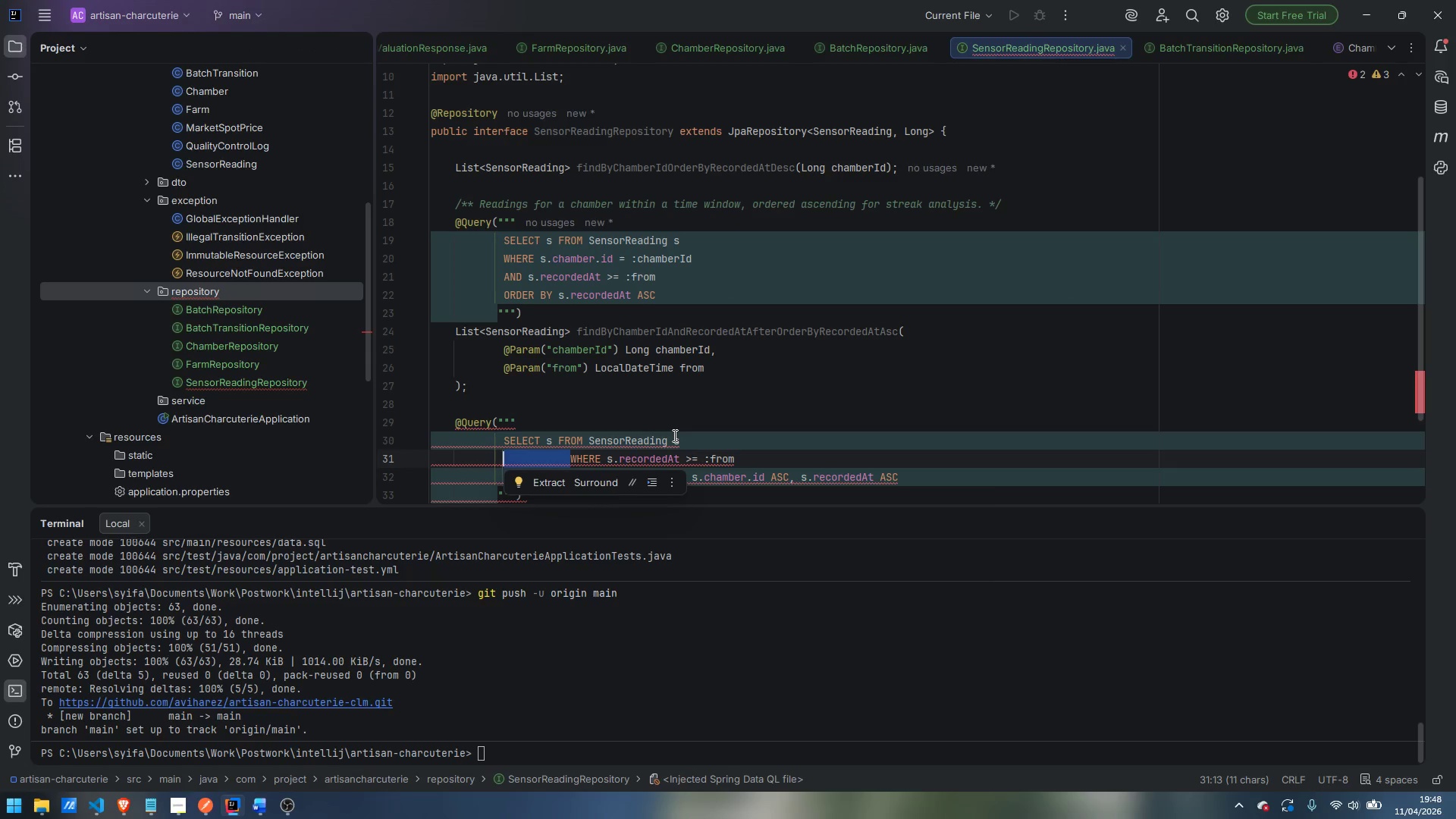 
key(Backspace)
 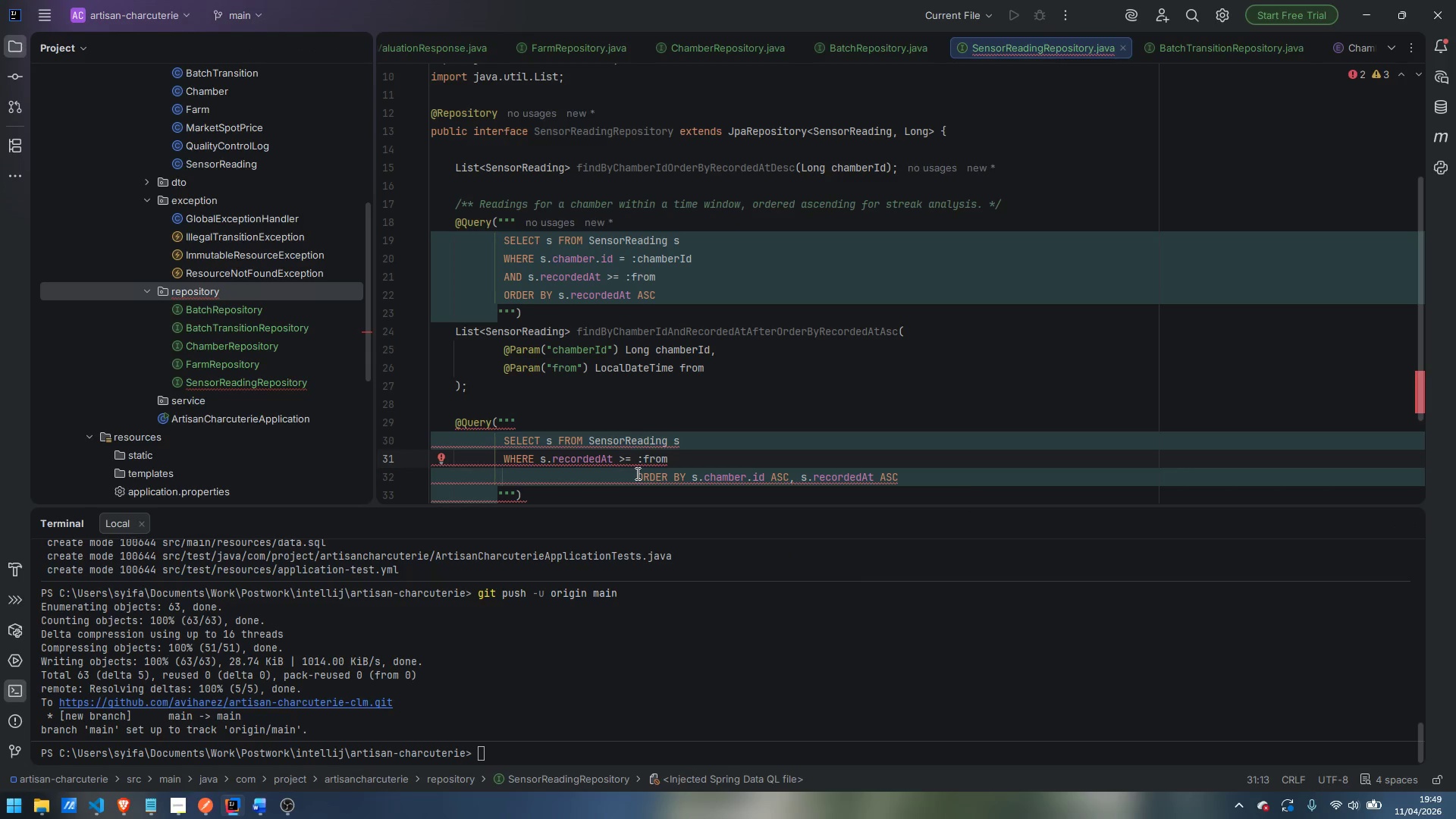 
left_click_drag(start_coordinate=[638, 475], to_coordinate=[502, 478])
 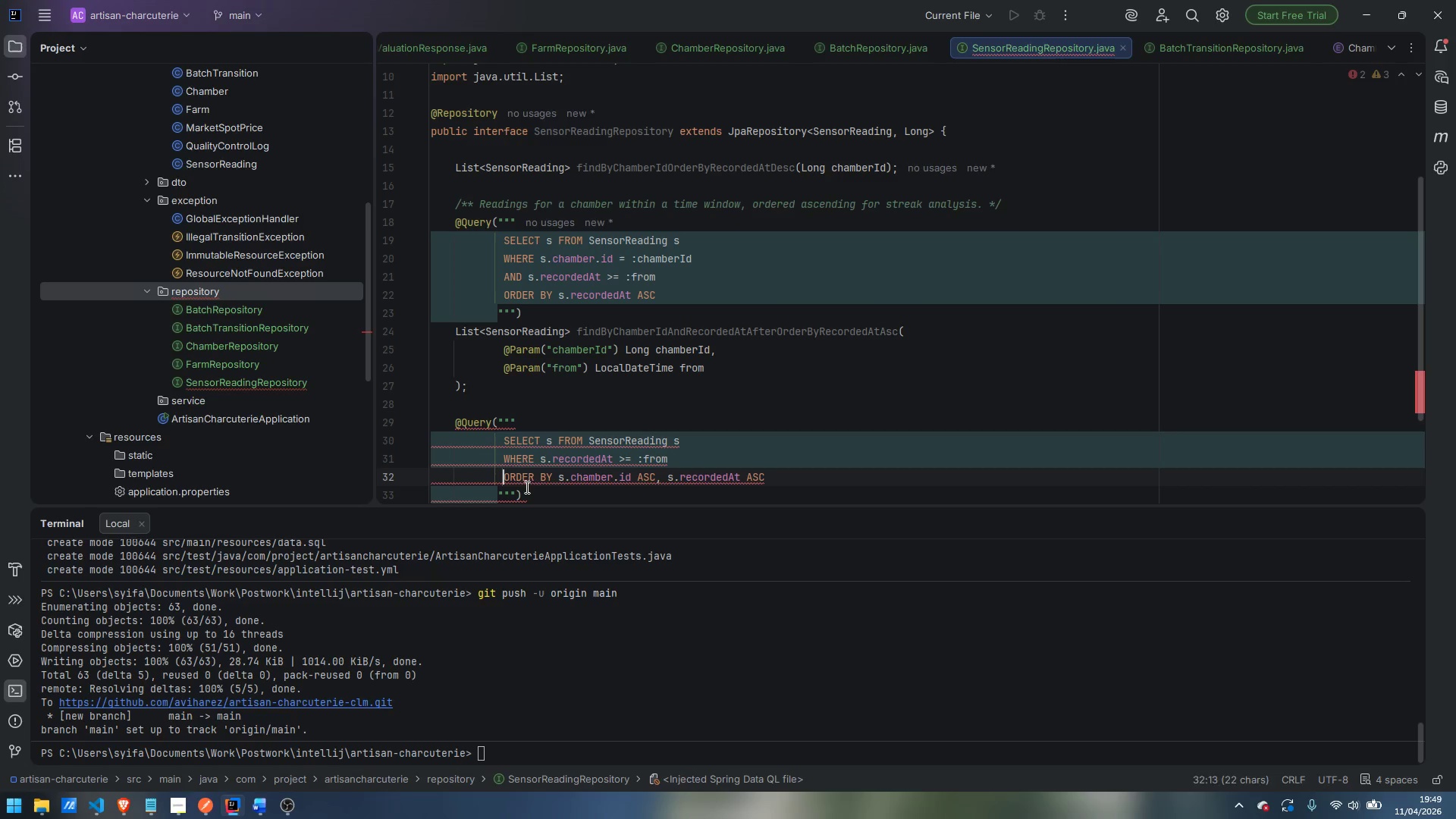 
key(Backspace)
 